 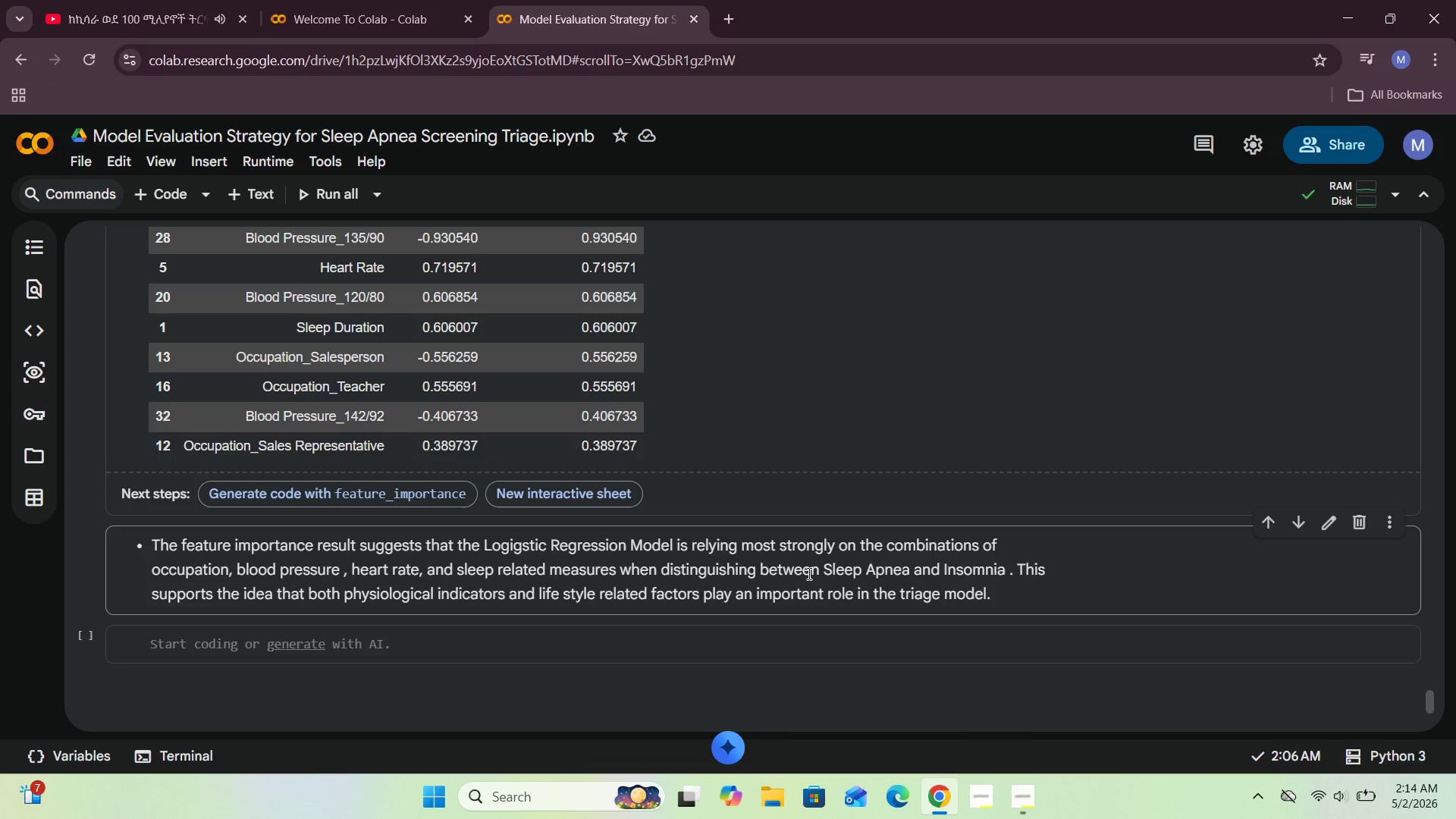 
left_click([641, 579])
 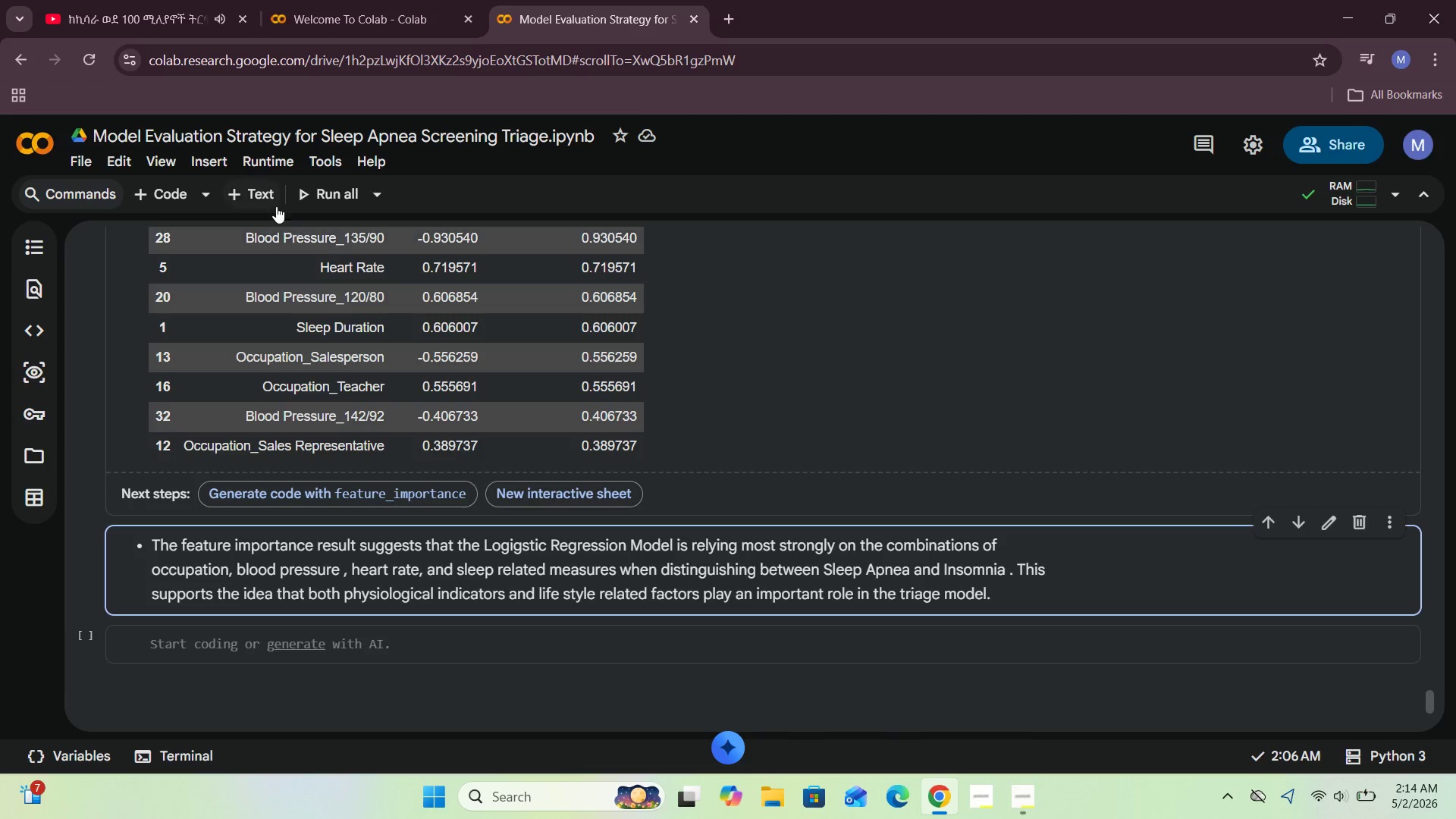 
left_click([262, 190])
 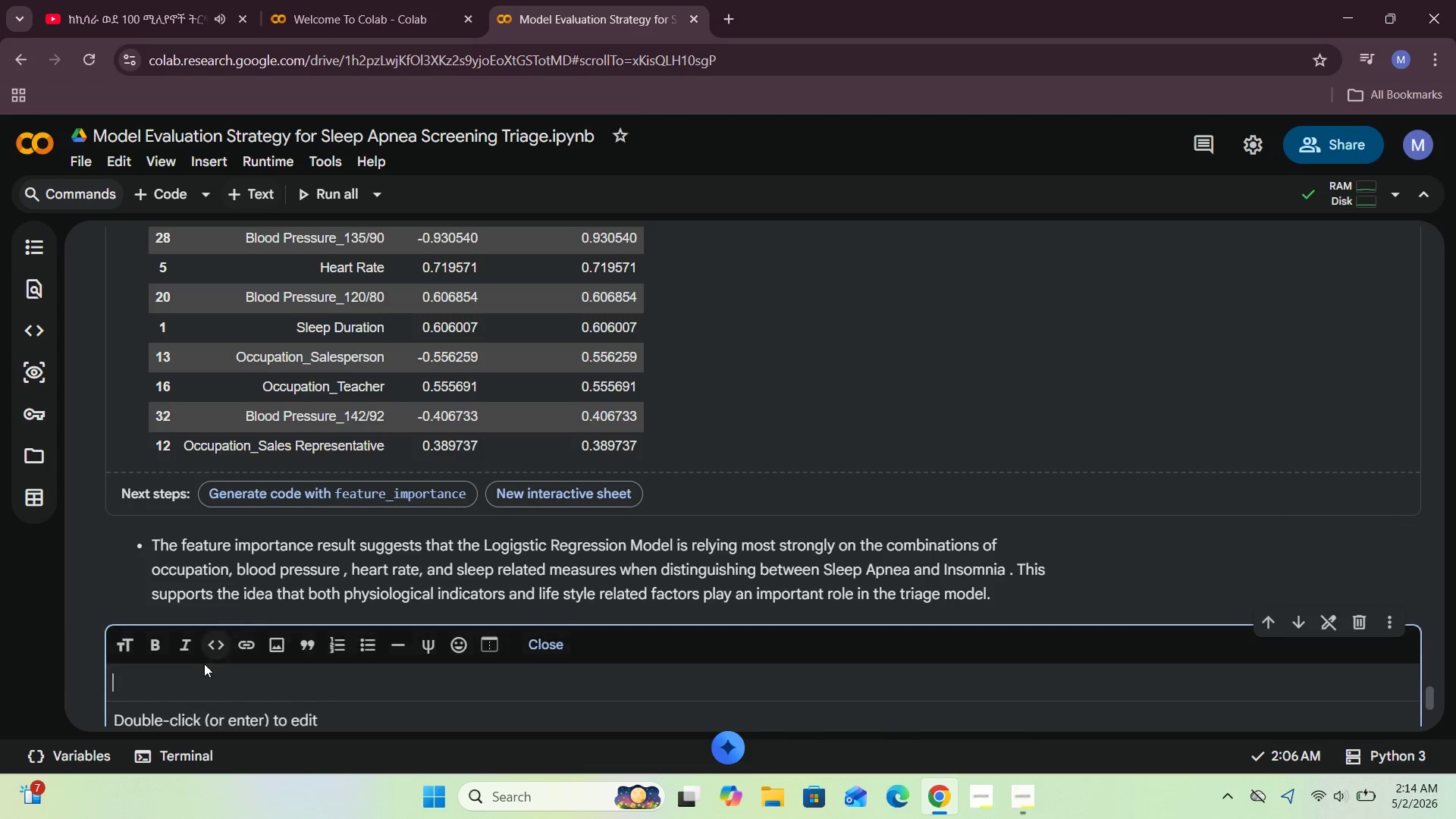 
left_click([180, 676])
 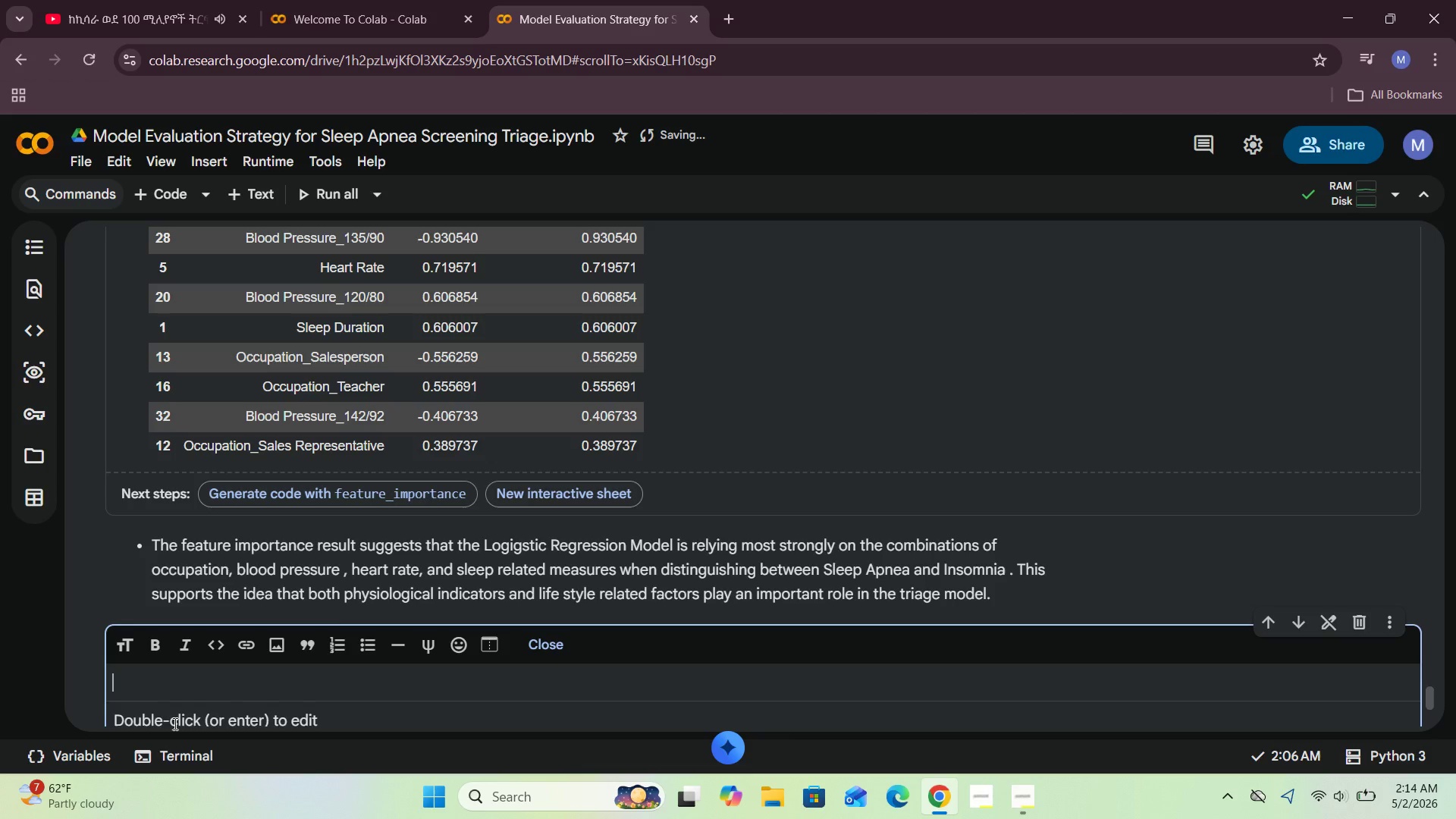 
type(## )
 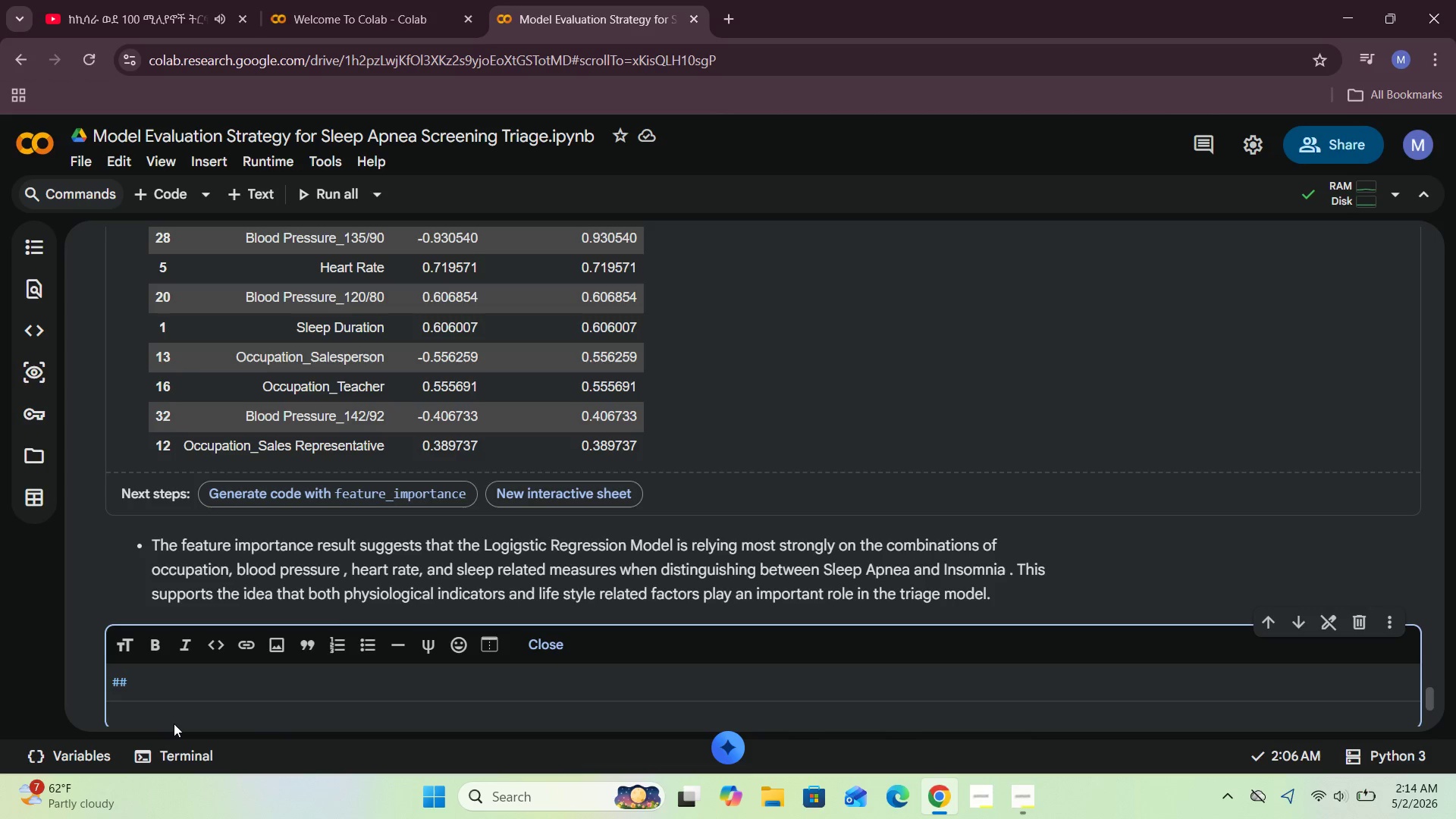 
type(Compare the Three Models bA)
key(Backspace)
type(ased on theier ====hier performance metrics )
 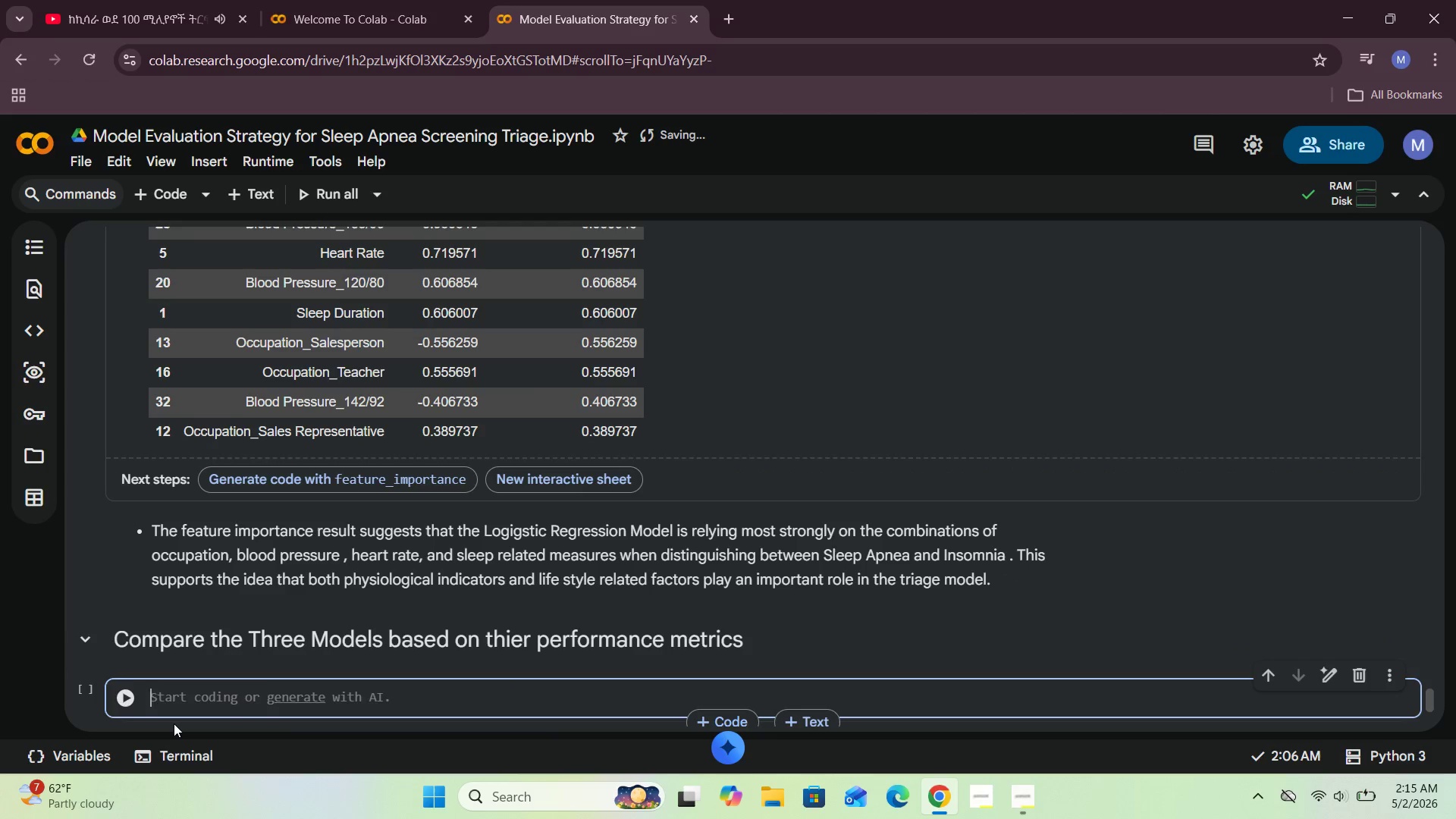 
key(Shift+Enter)
 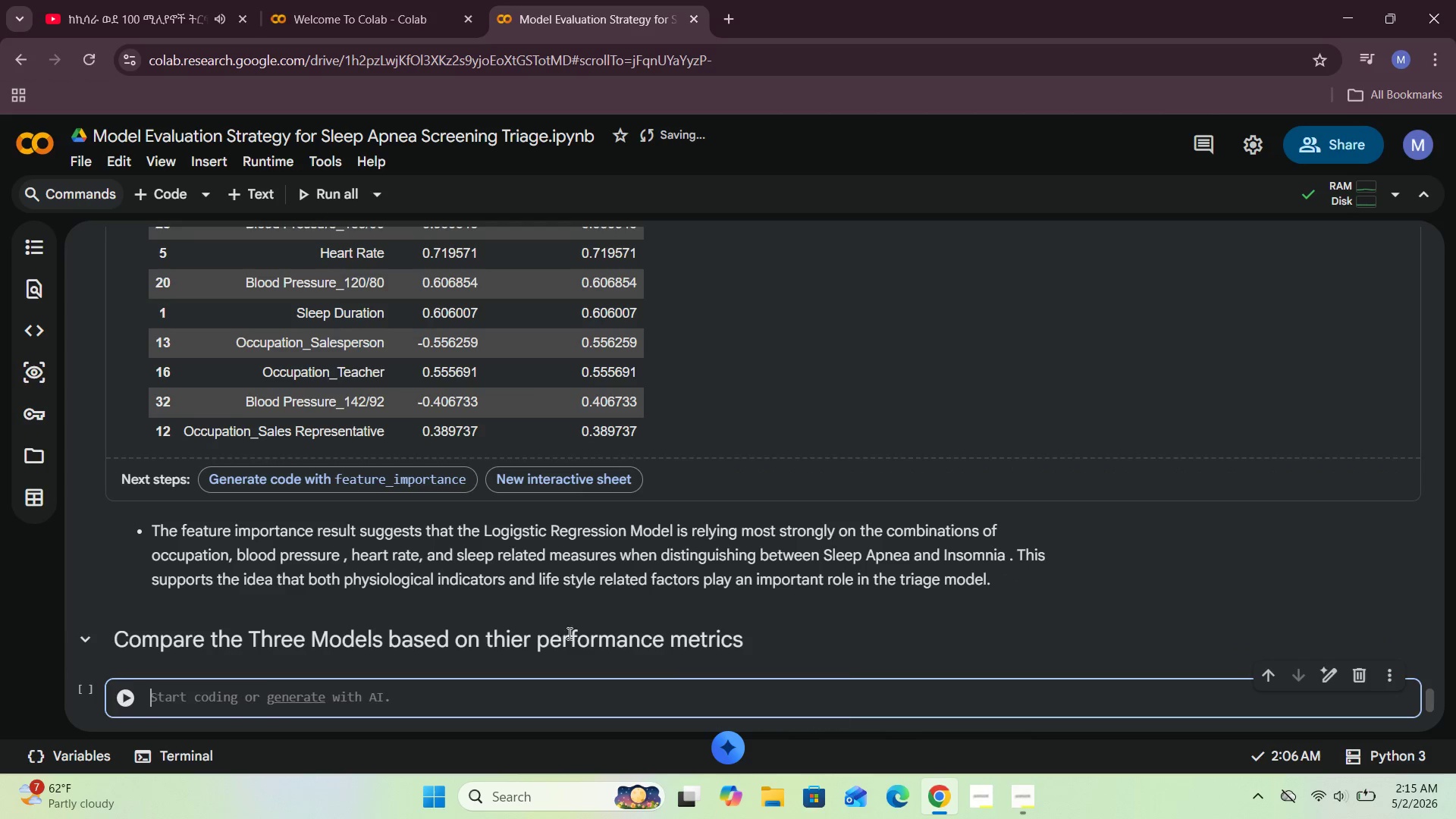 
left_click([588, 633])
 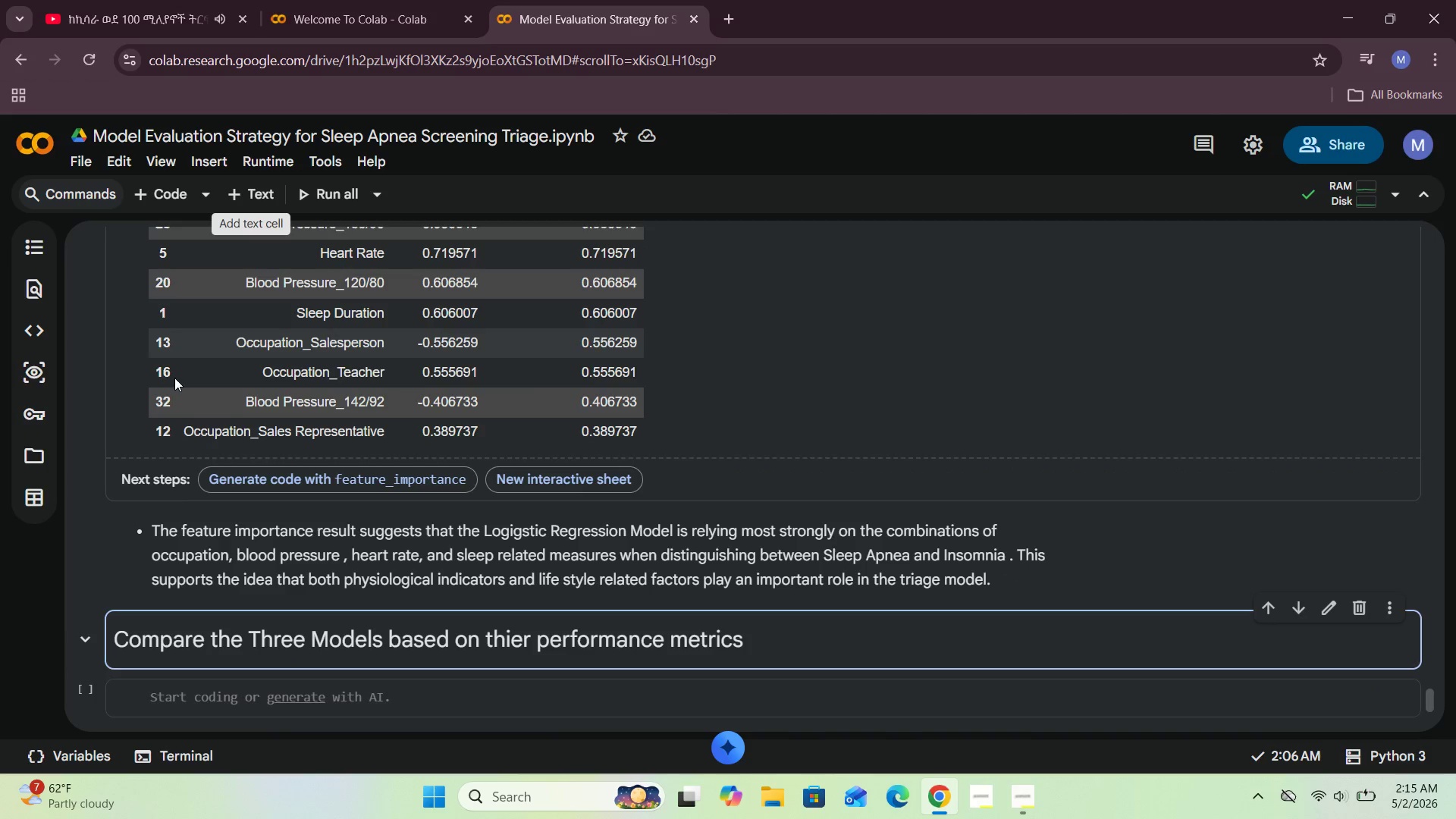 
left_click([165, 702])
 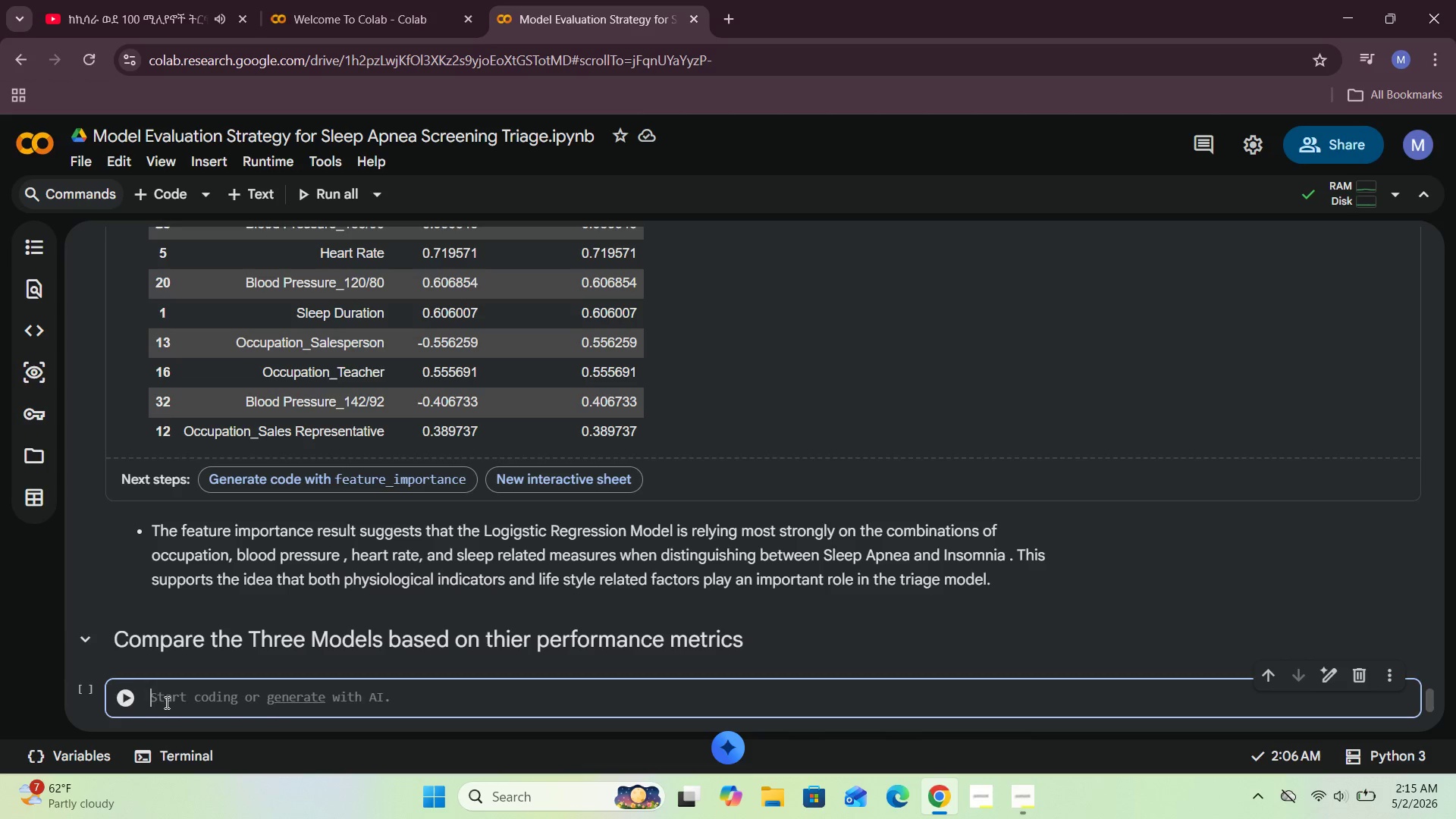 
wait(5.77)
 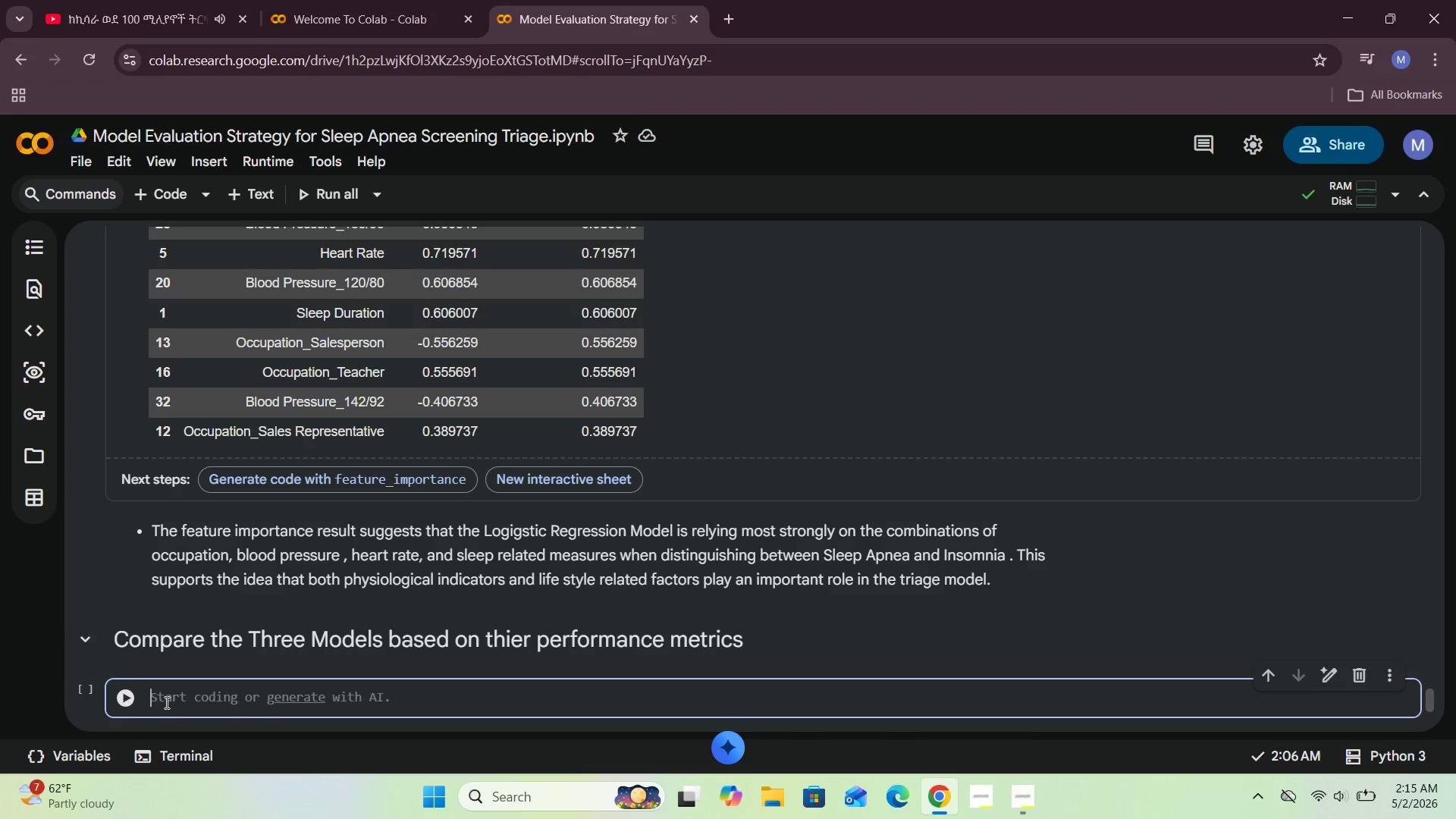 
type(frm sklearn.metrics)
 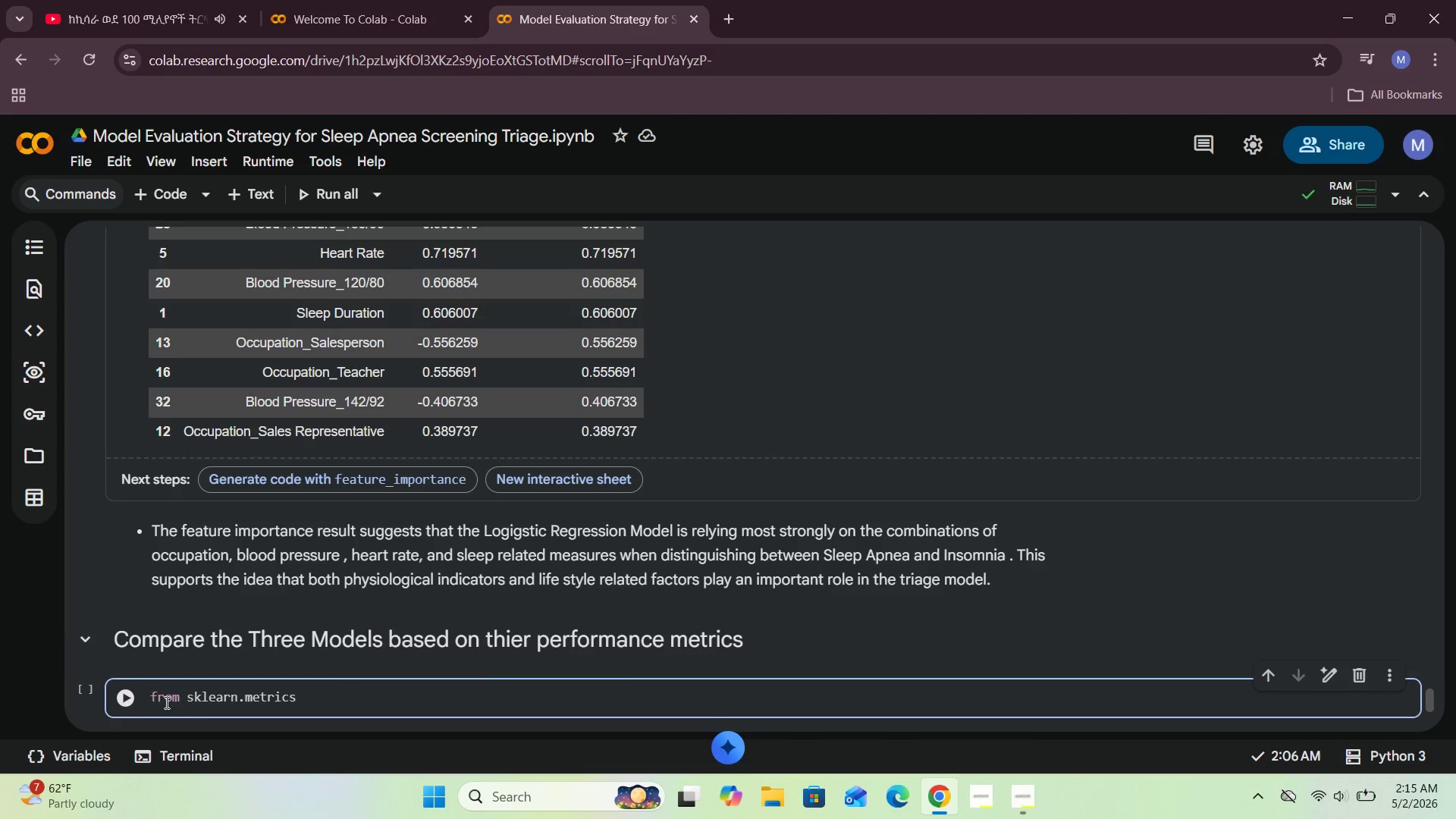 
hold_key(key=O, duration=0.42)
 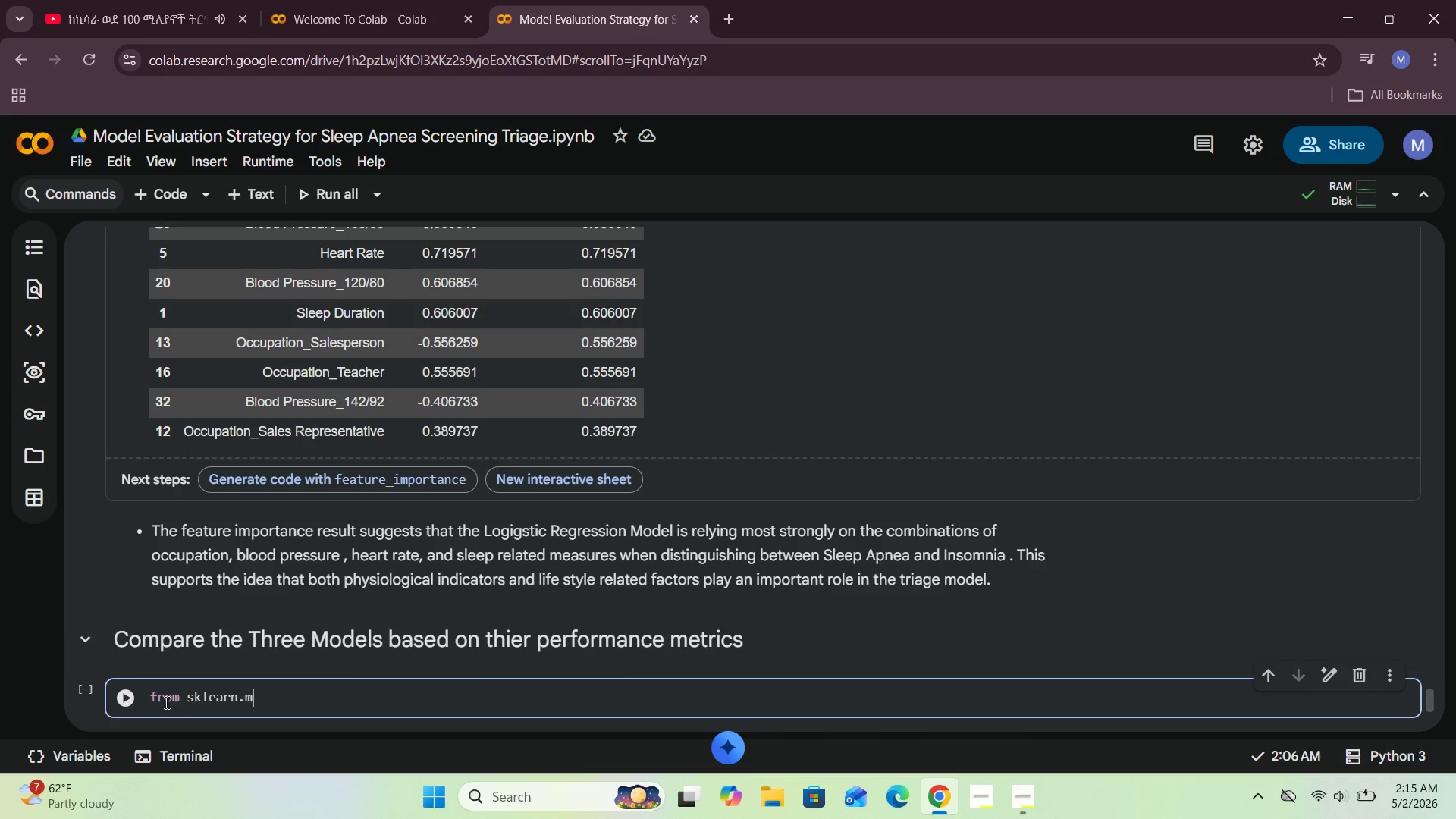 
type( import accuracy_scr)
key(Backspace)
type(c)
key(Backspace)
type(ore, f1_score )
 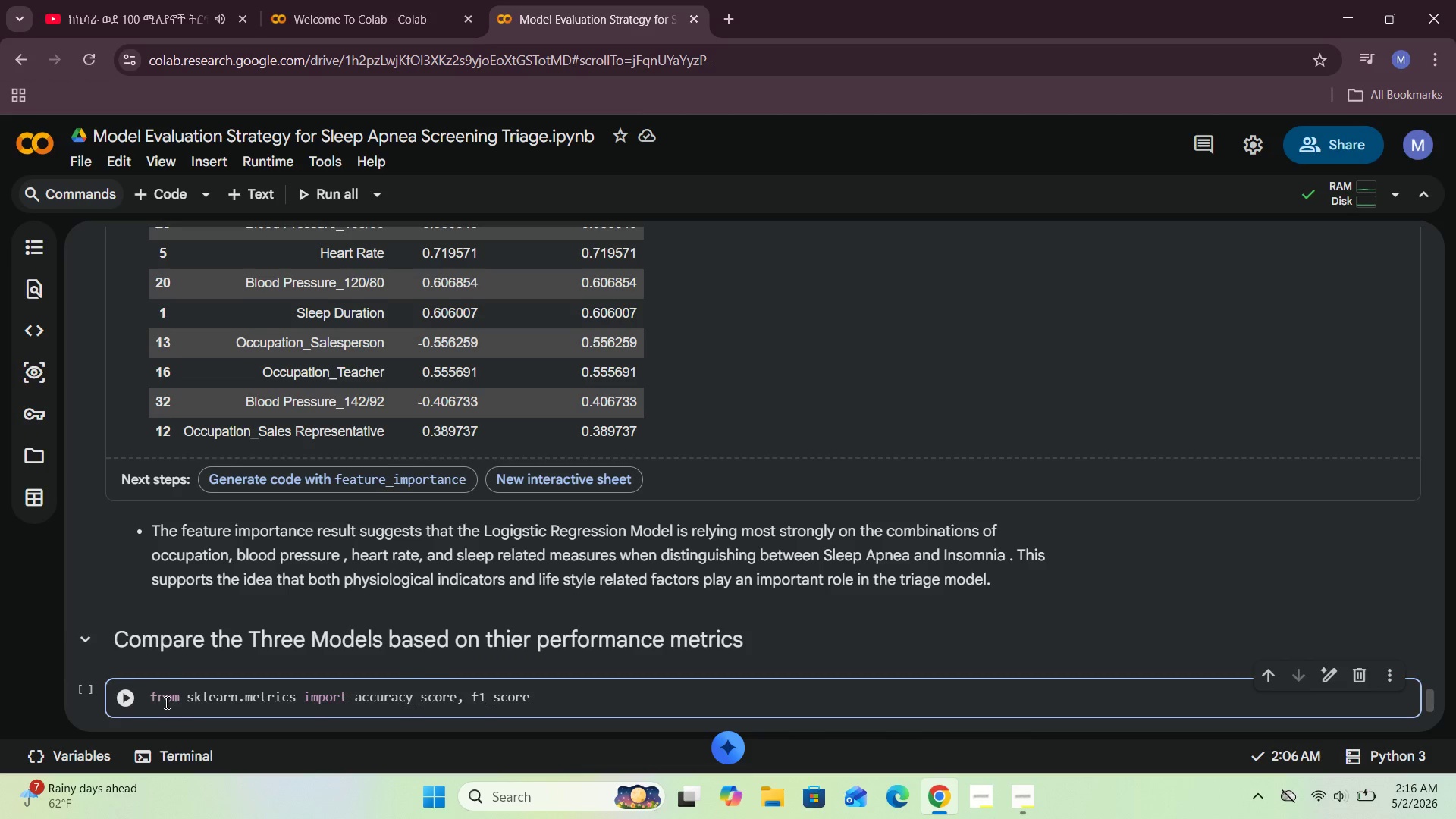 
key(Enter)
 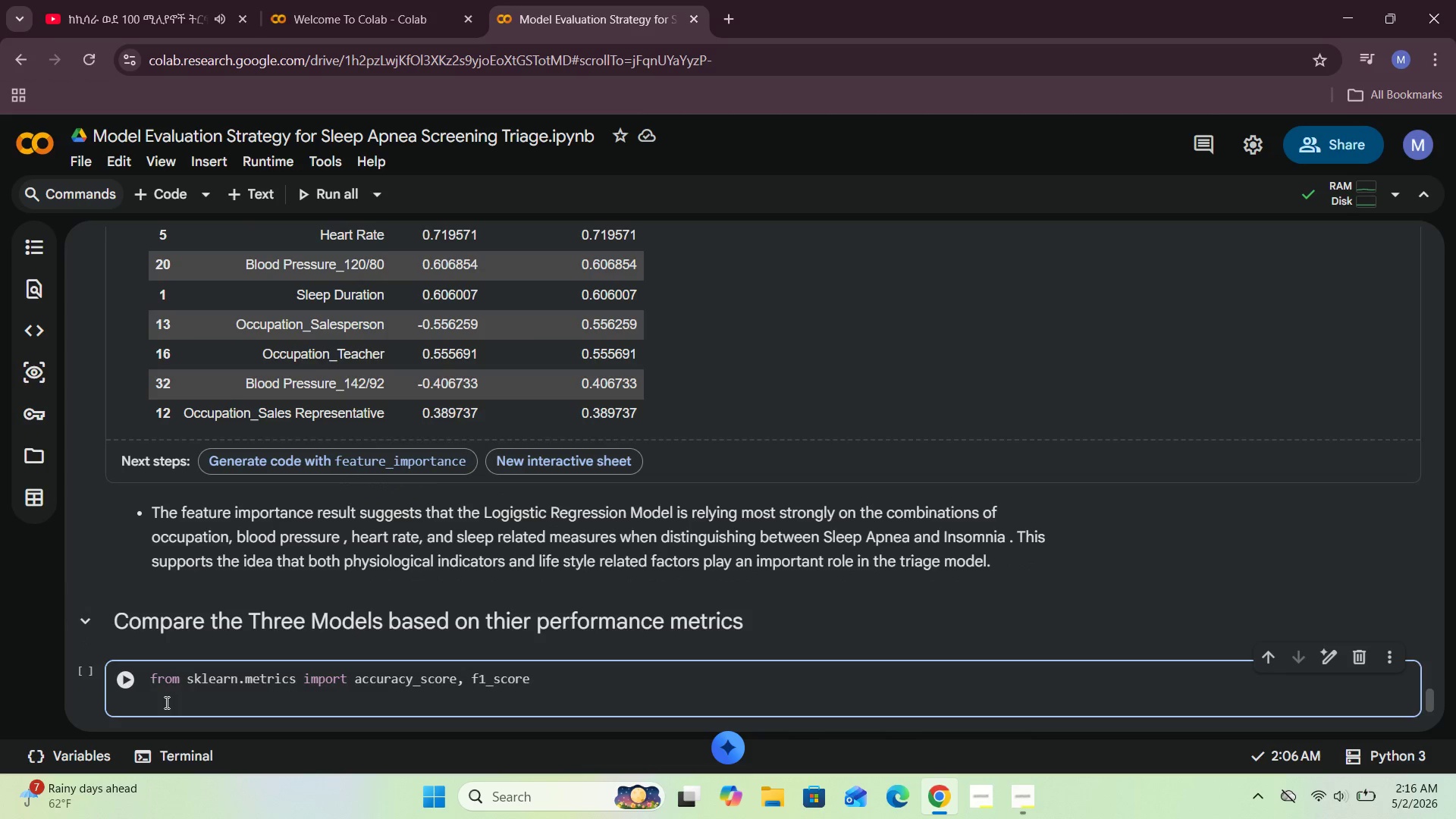 
key(Enter)
 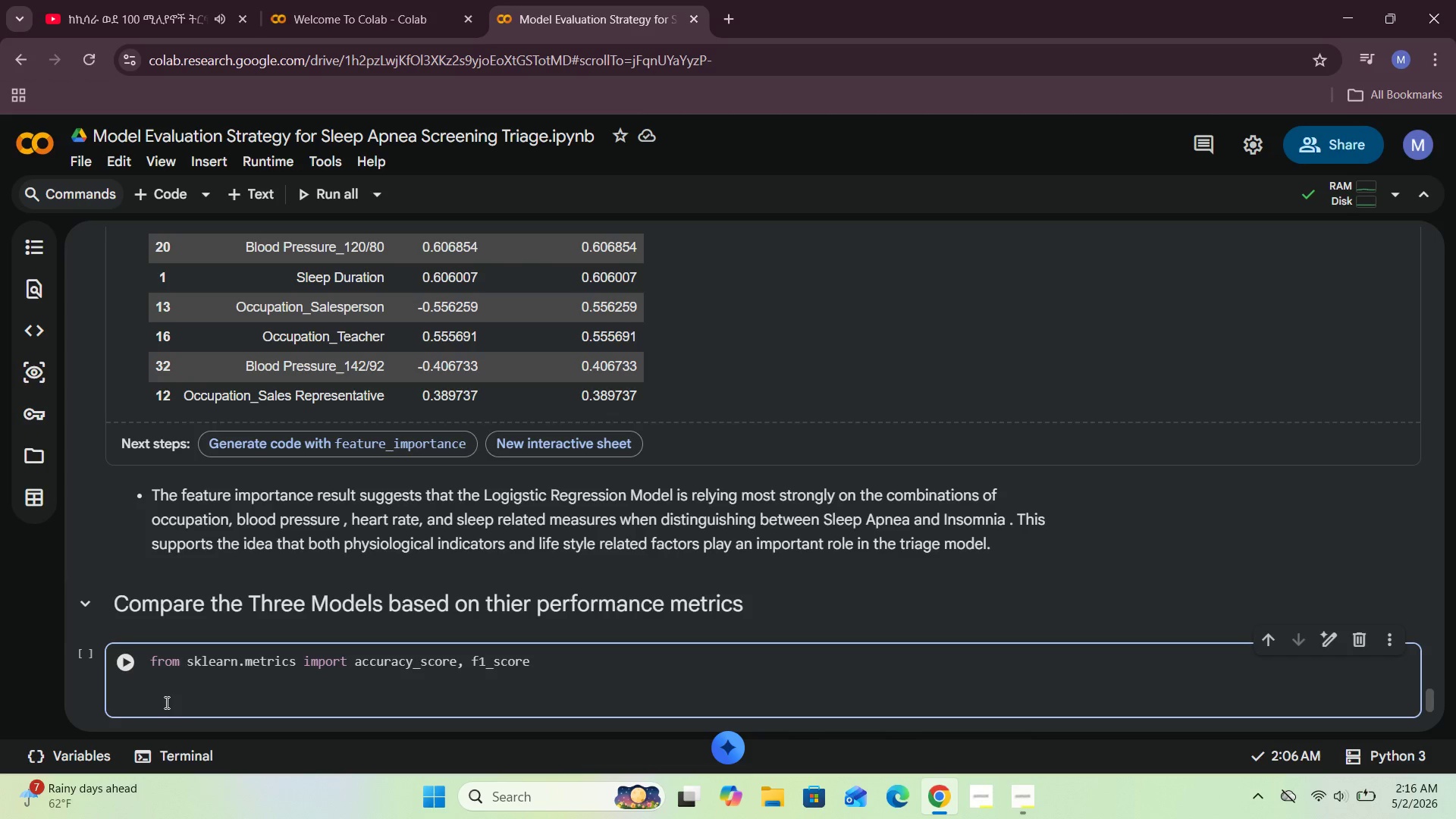 
type(model_summary)
 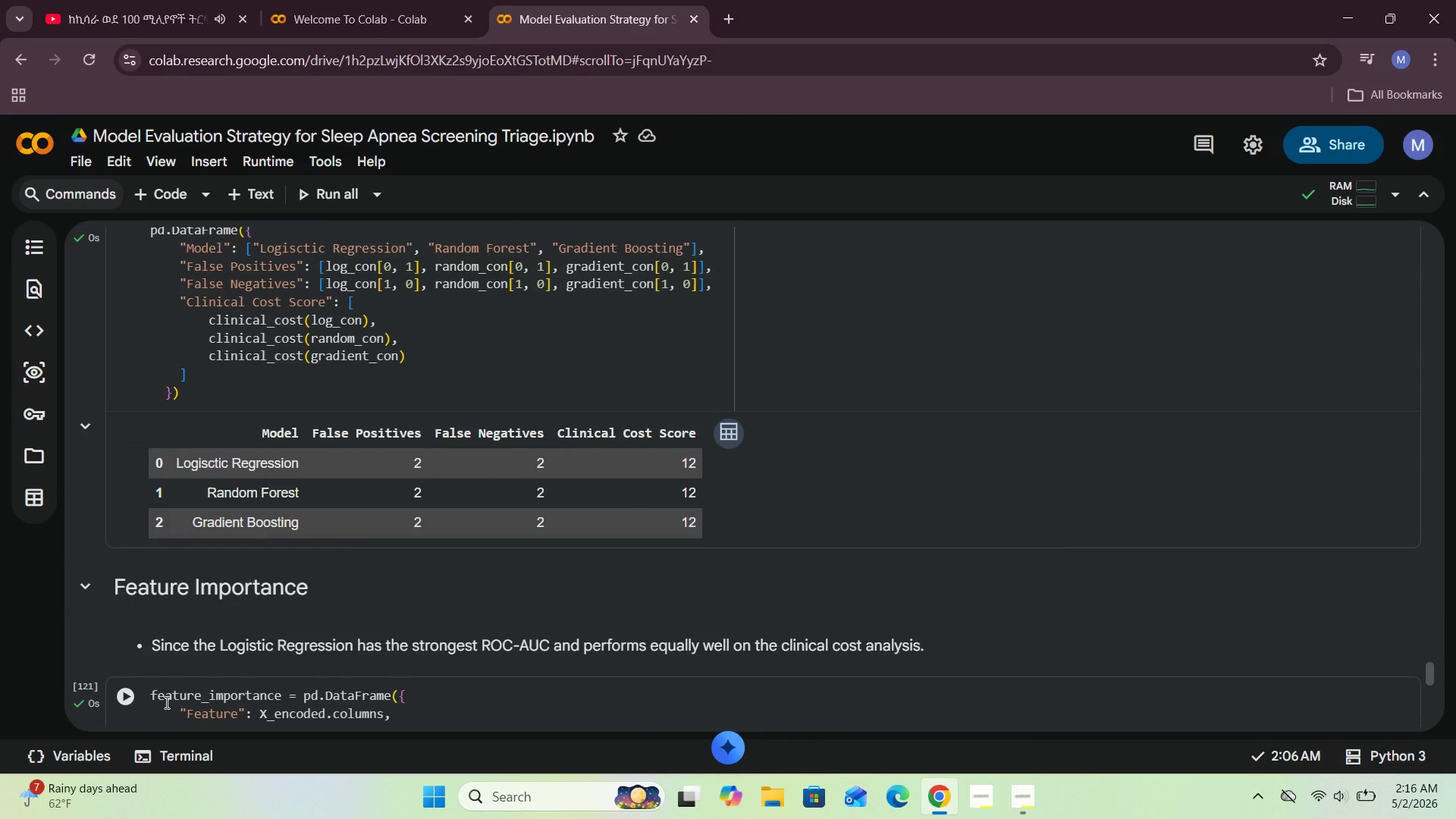 
wait(24.98)
 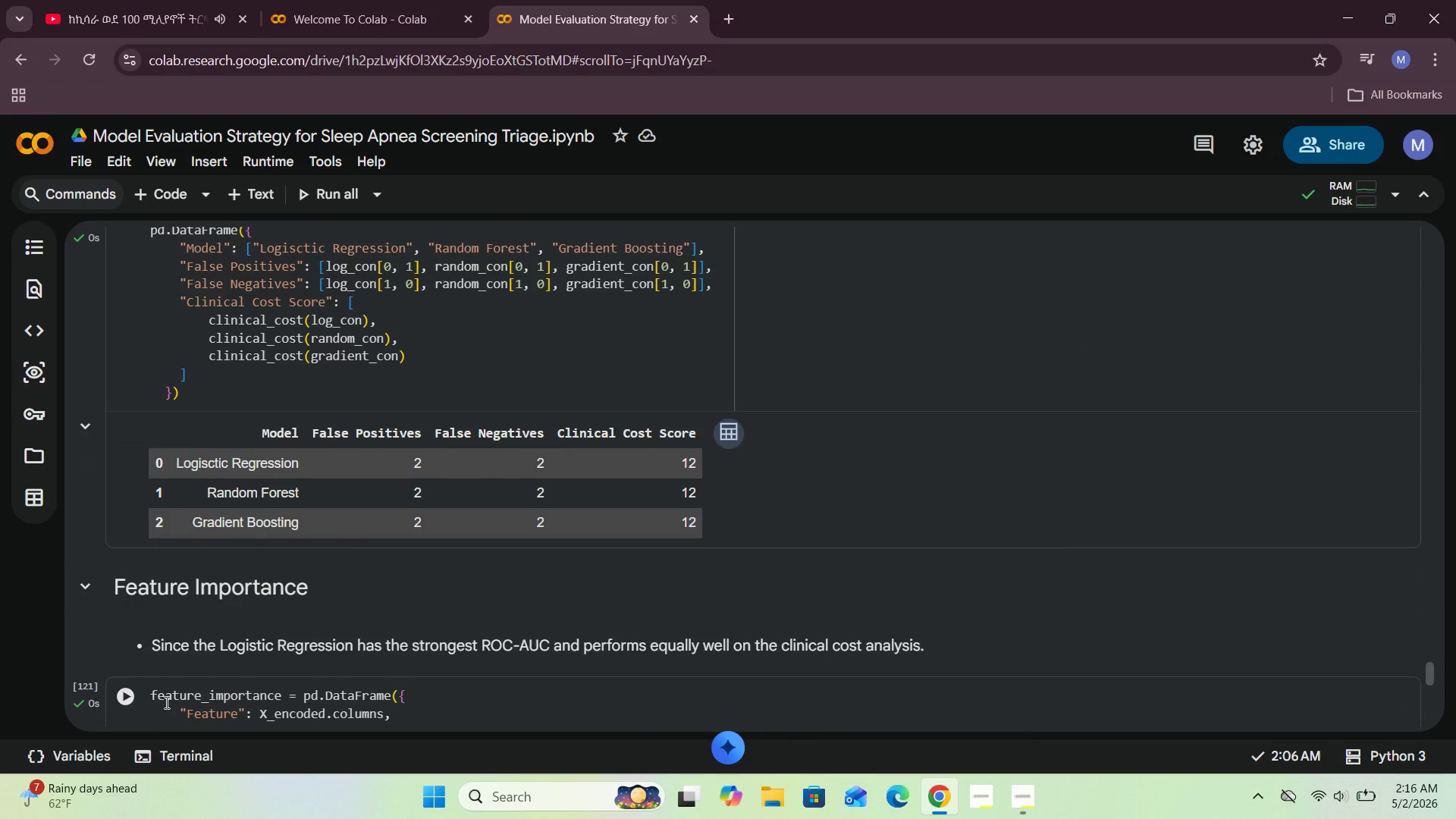 
type( = pf)
key(Backspace)
type(d.DataFrame({)
 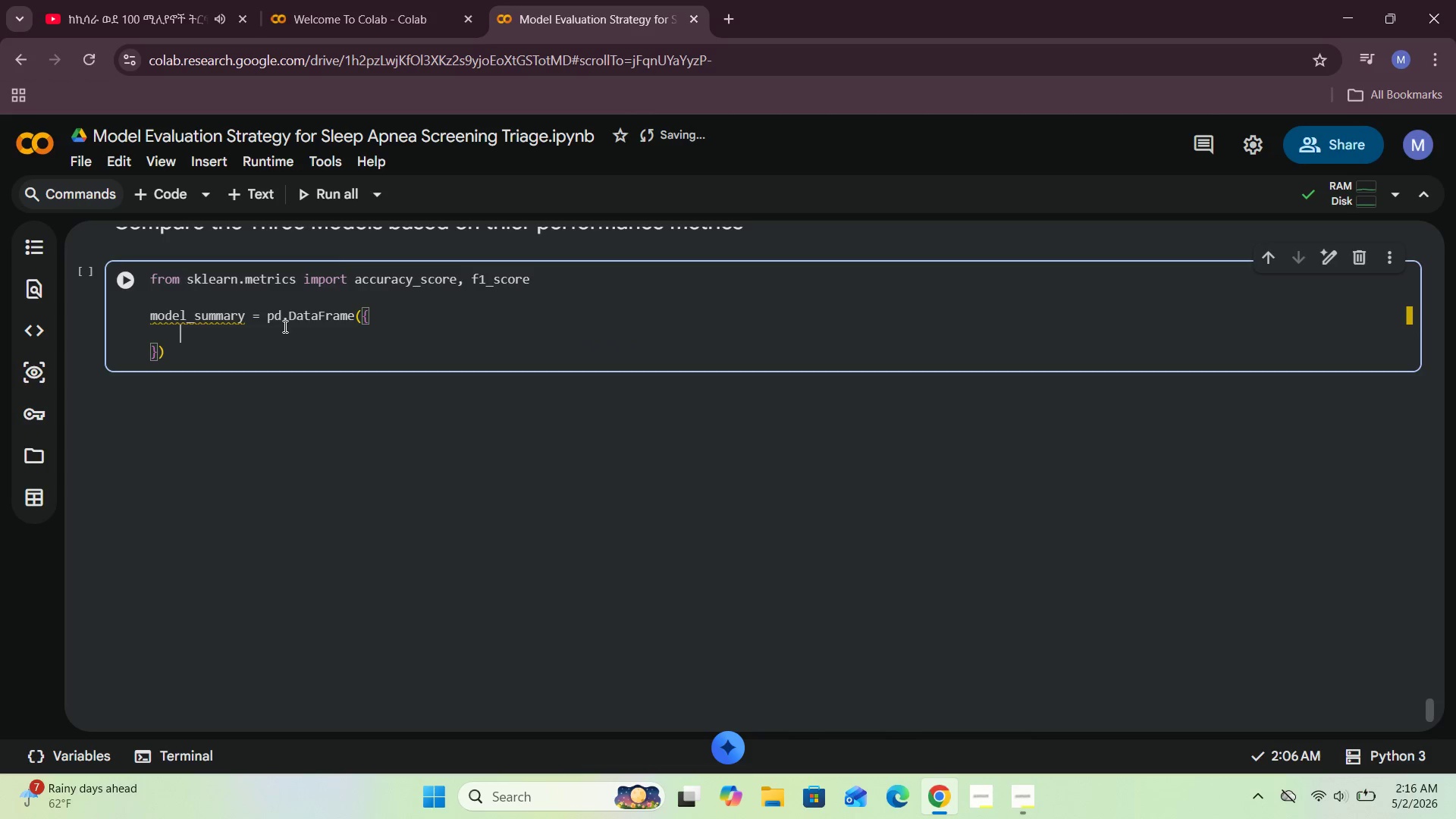 
 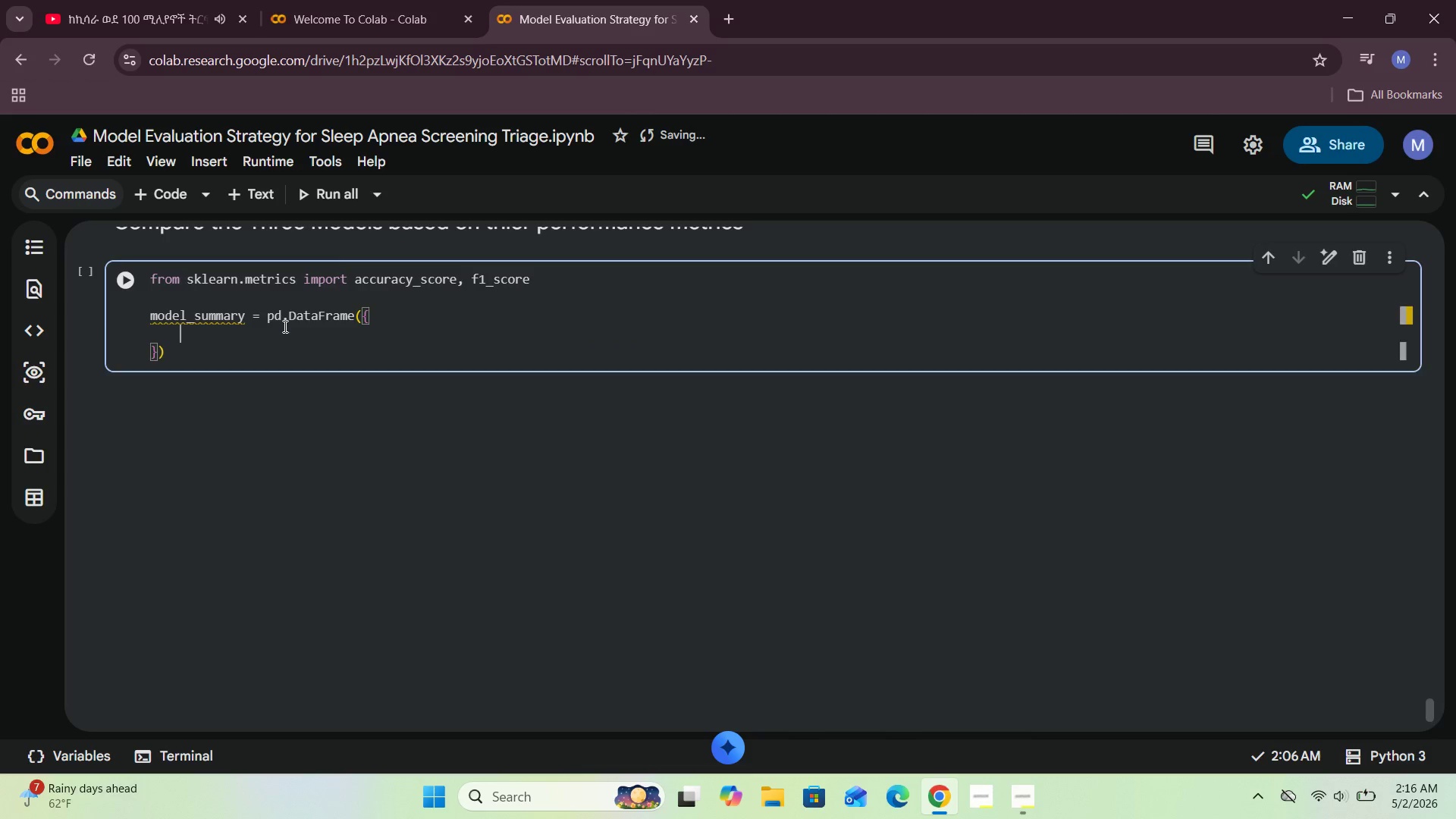 
key(Enter)
 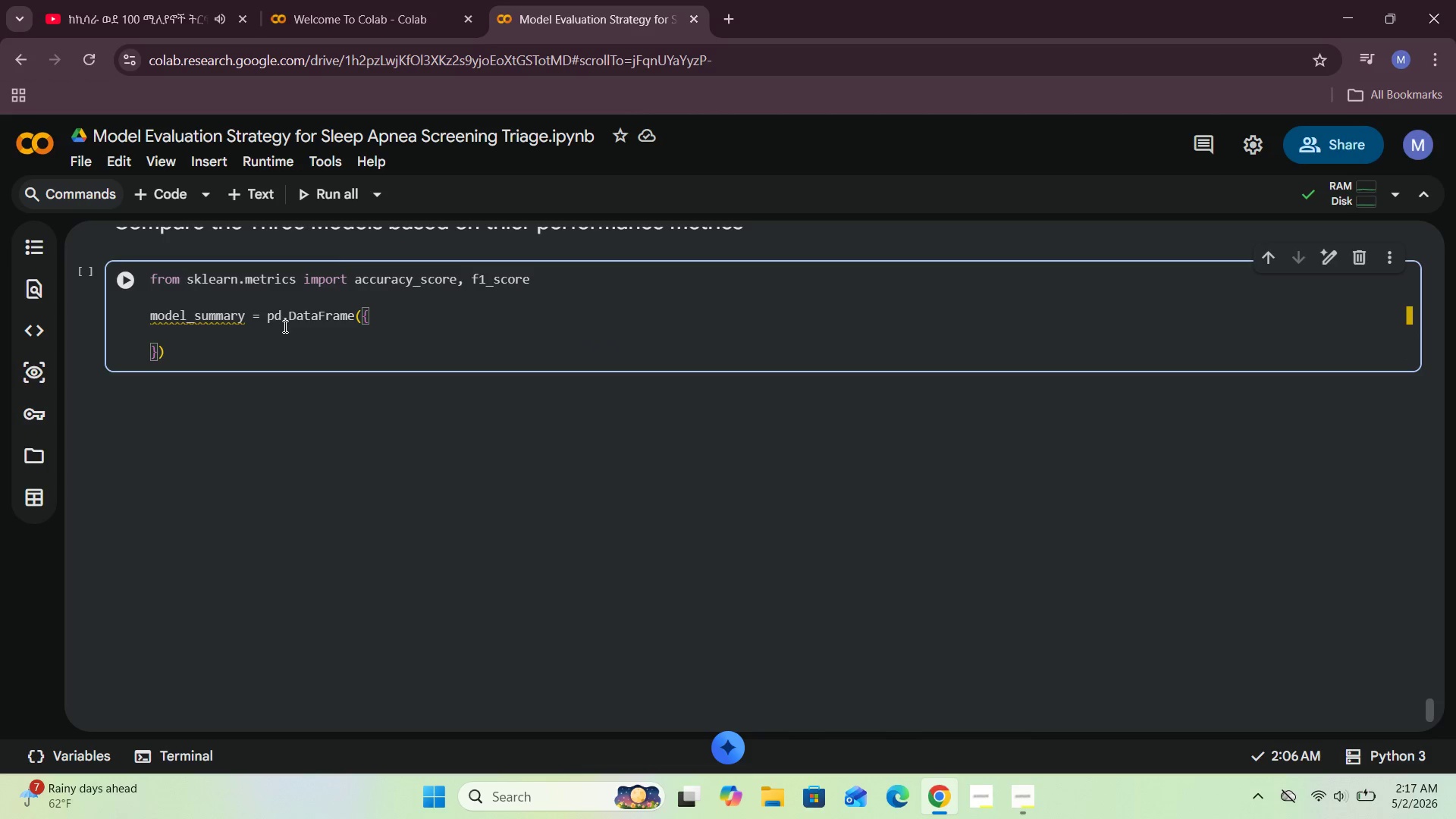 
wait(10.44)
 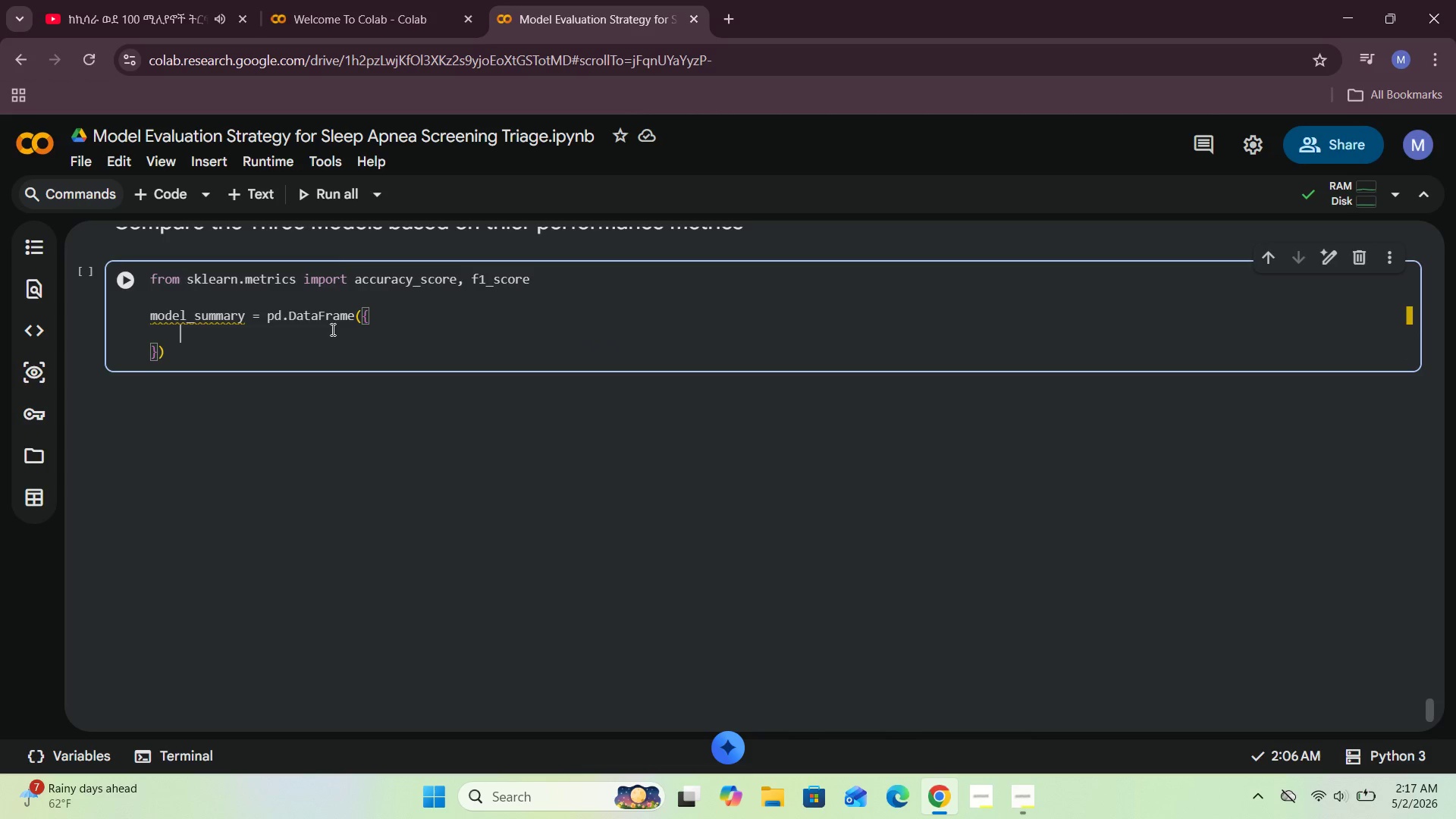 
type("Model)
 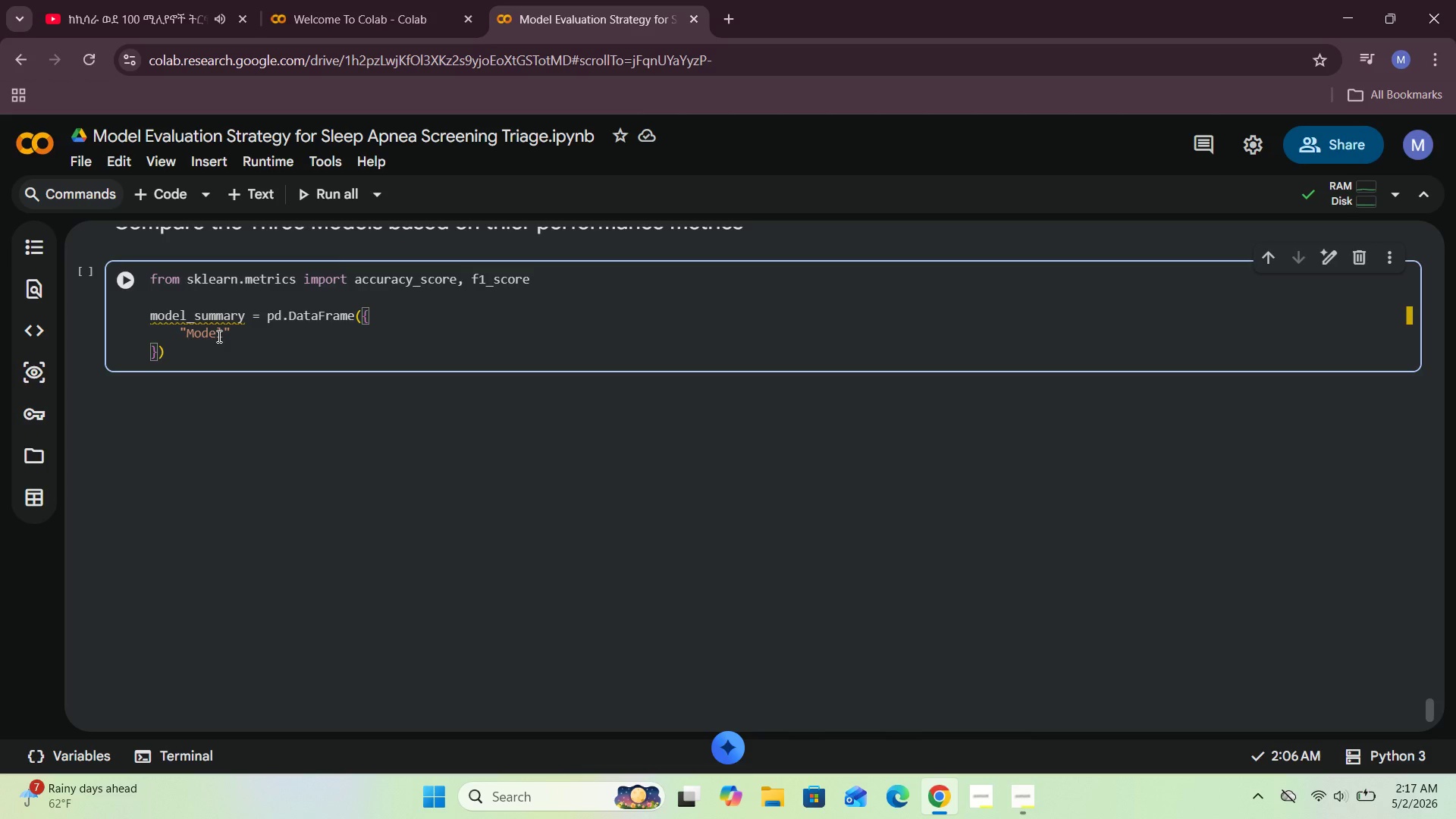 
key(ArrowRight)
 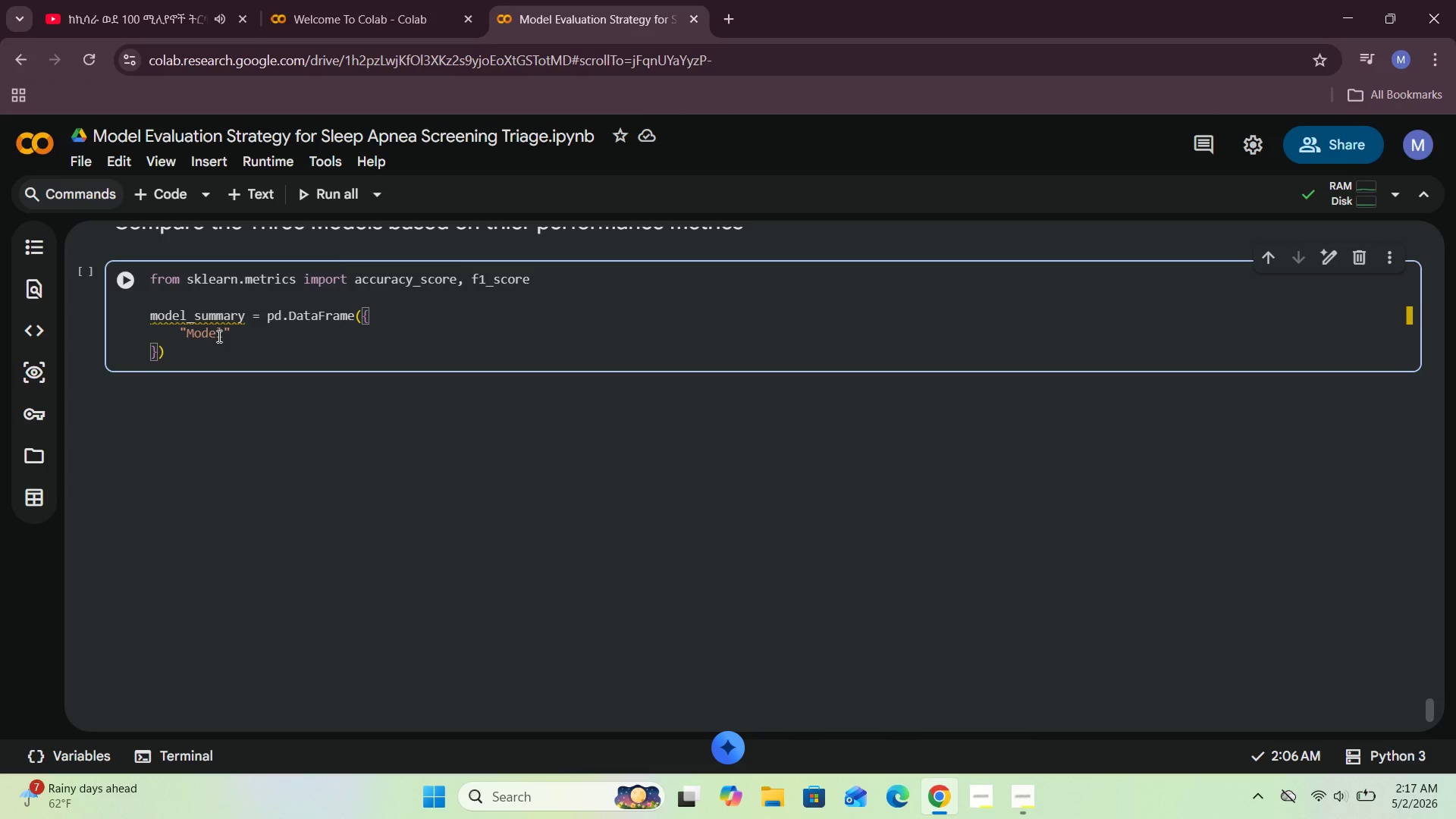 
key(Shift+Semicolon)
 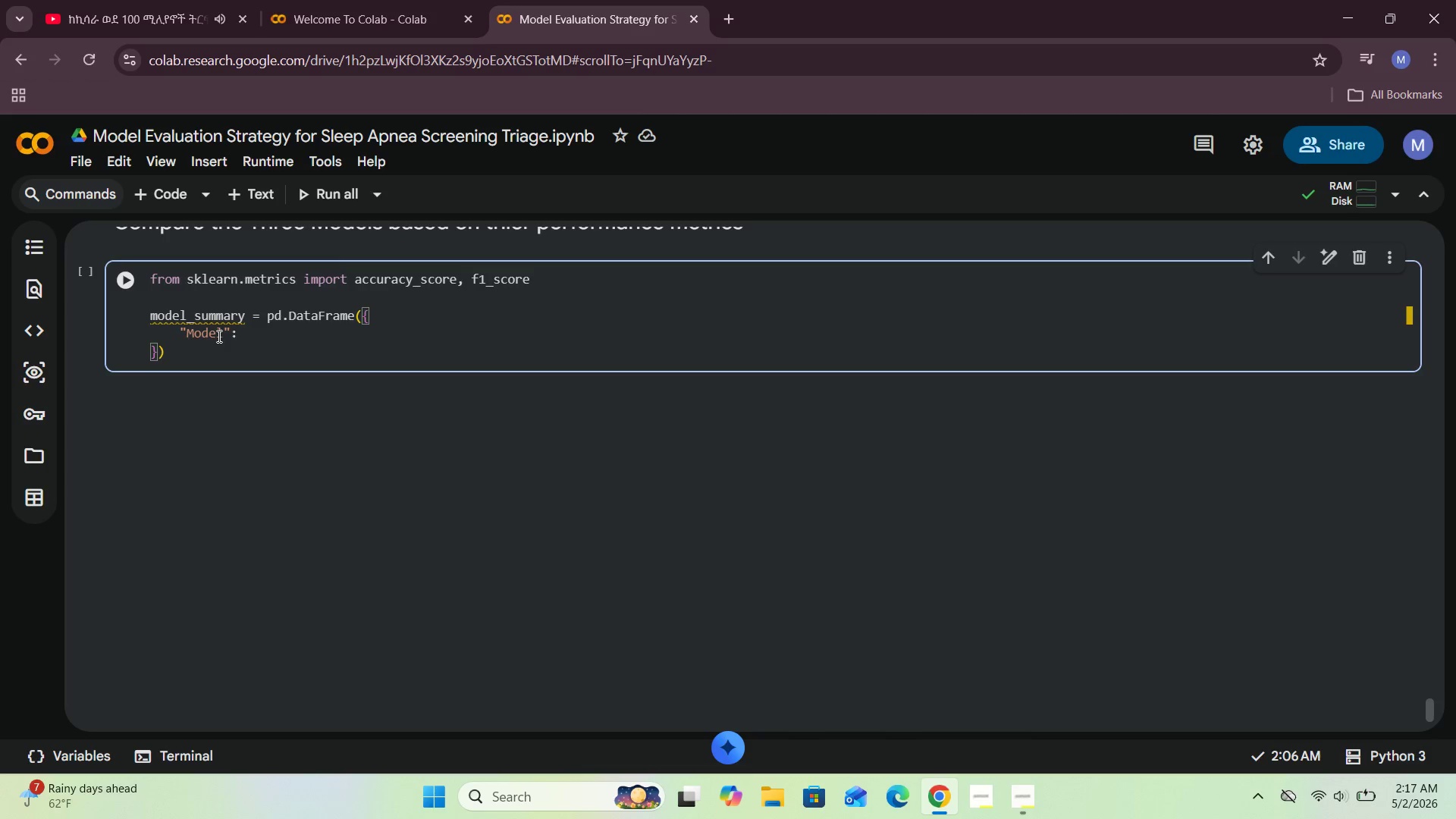 
key(Space)
 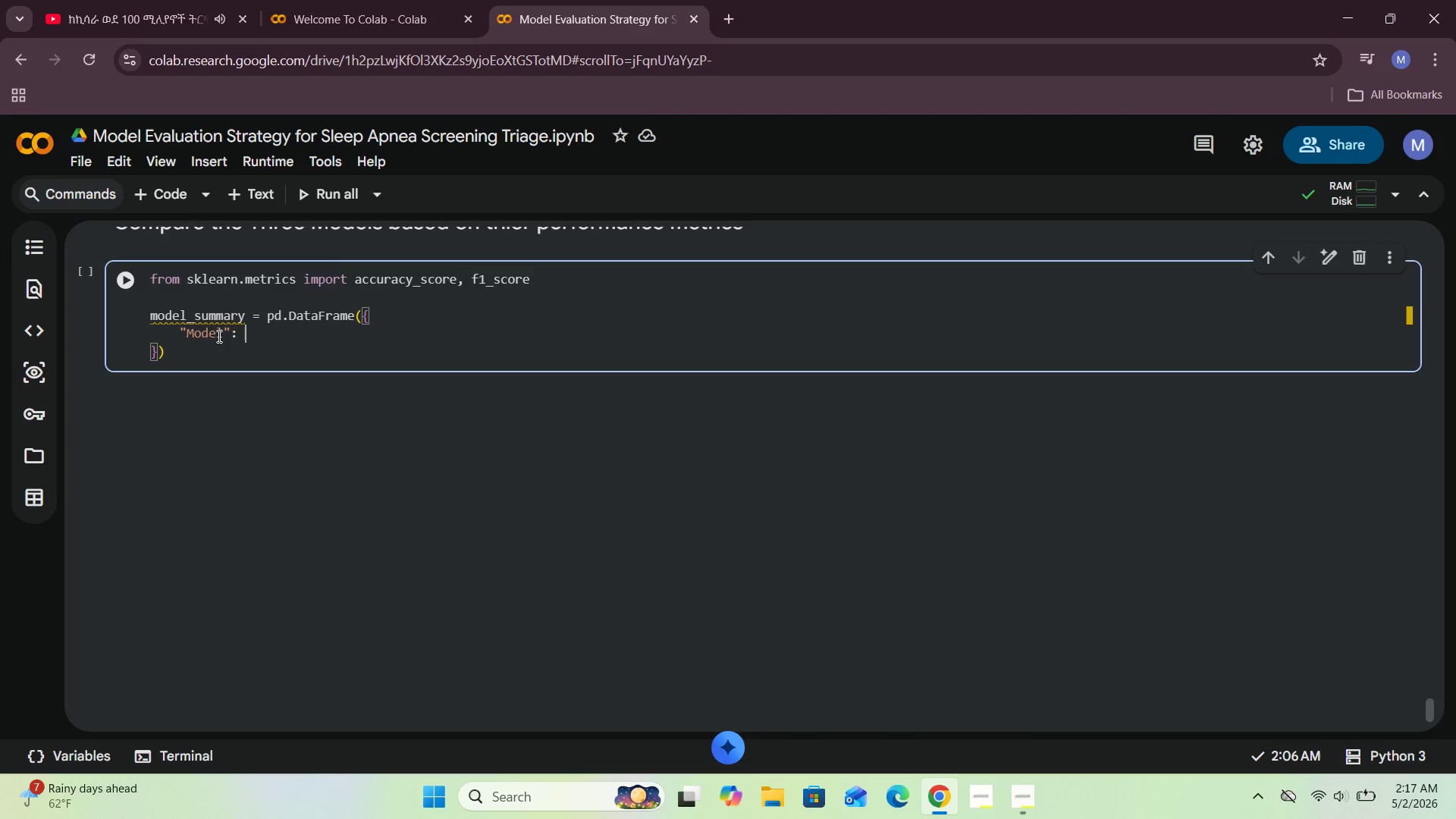 
key(CapsLock)
 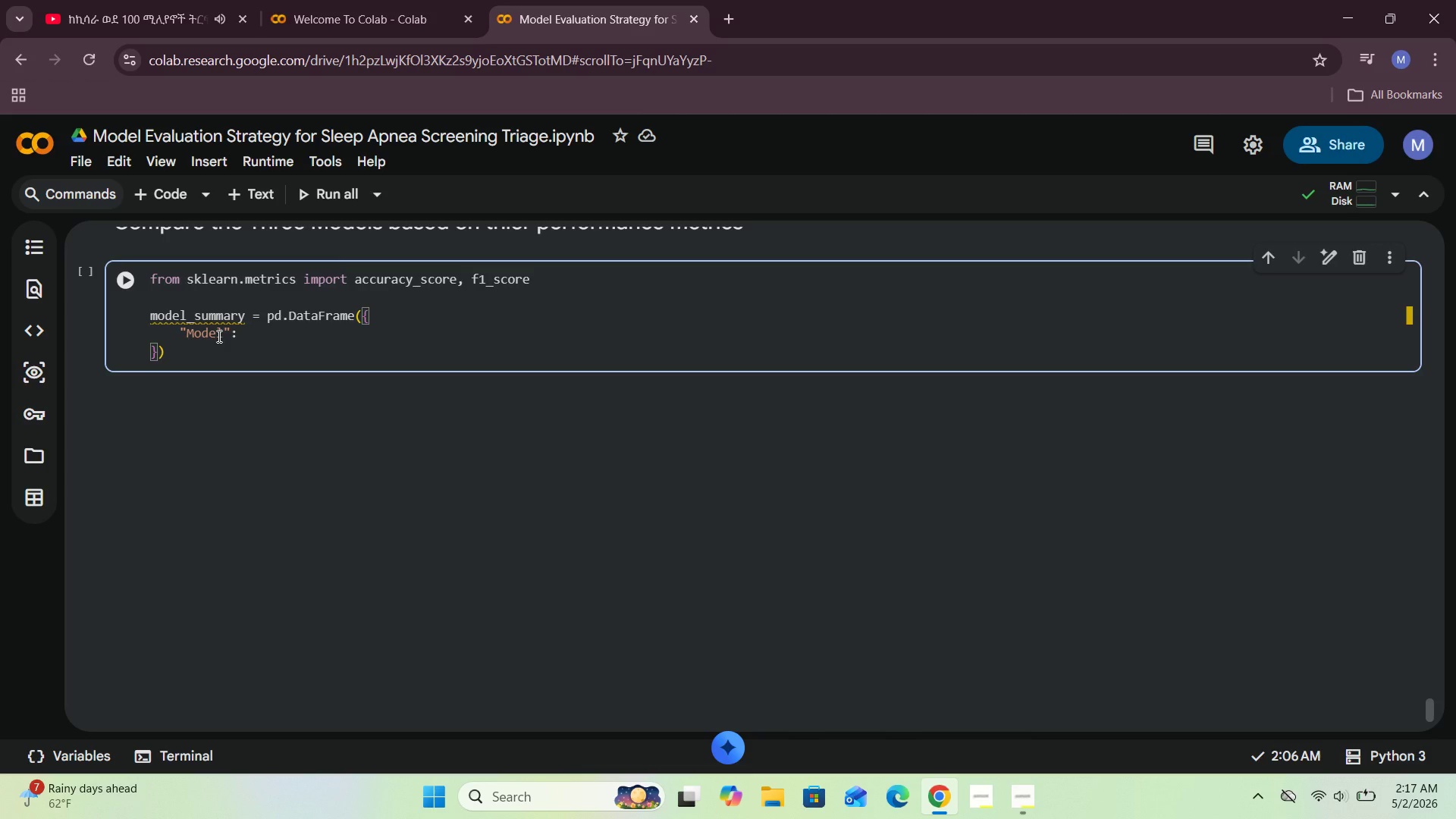 
key(Shift+9)
 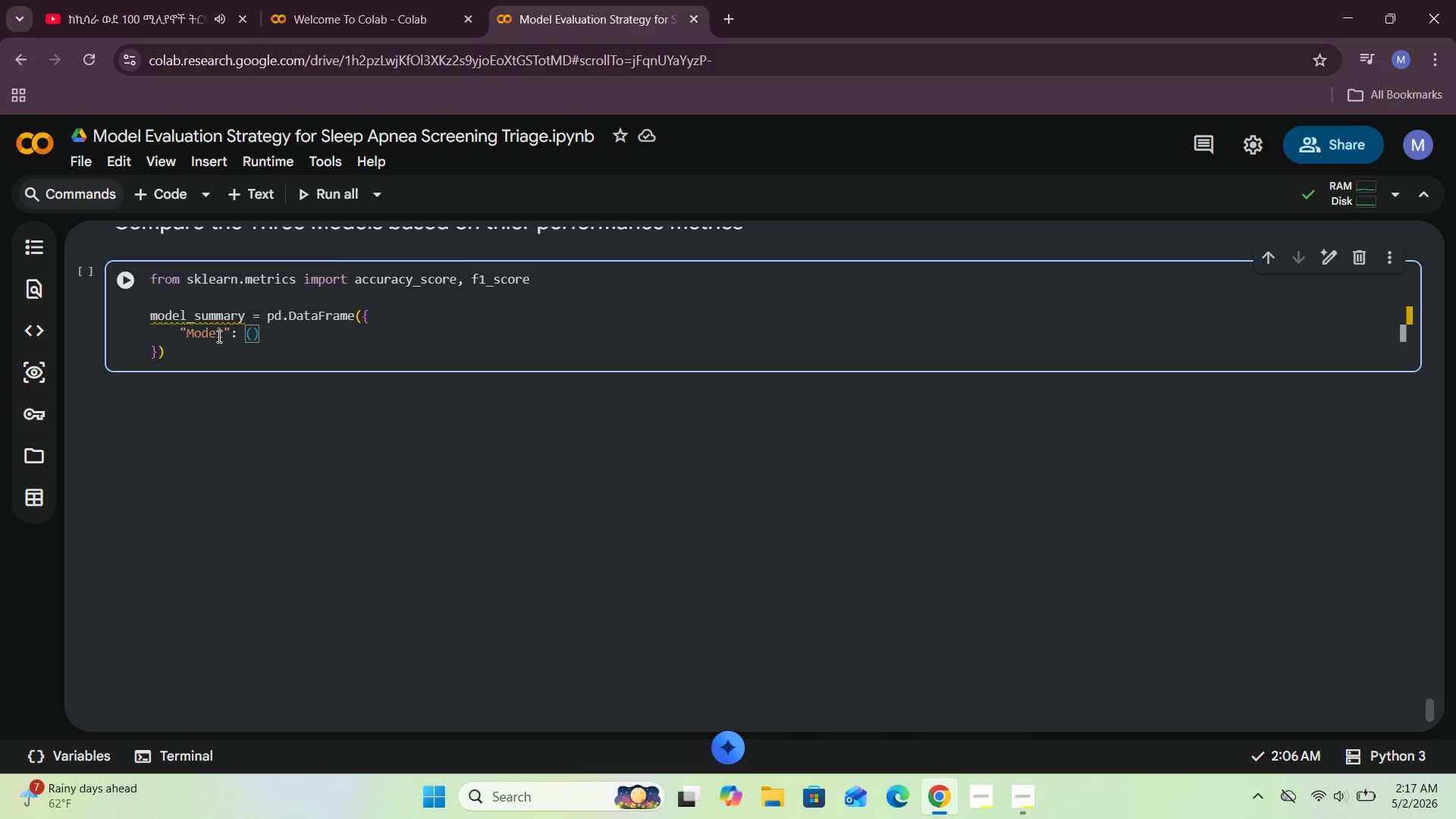 
key(Backspace)
 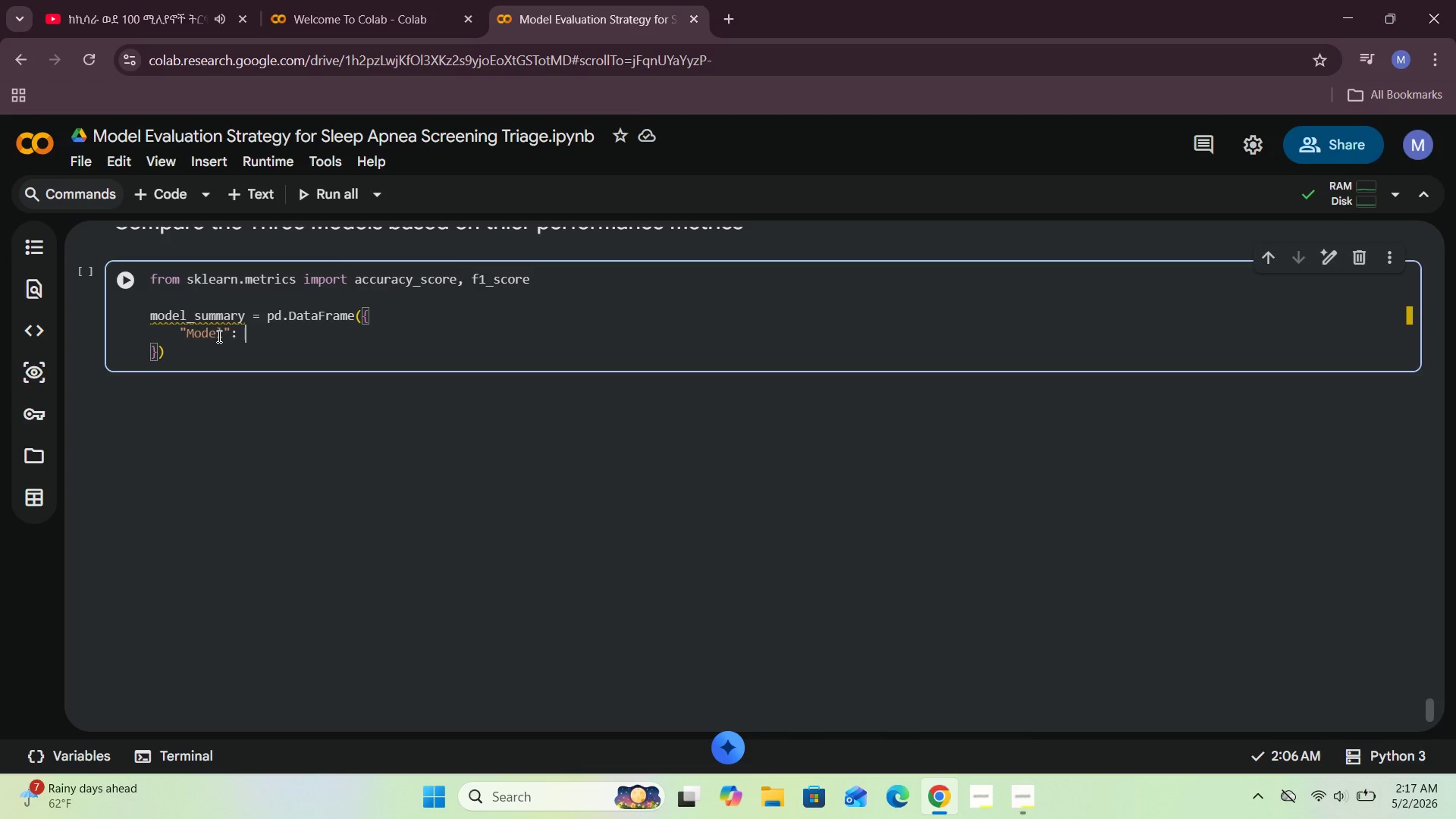 
key(BracketLeft)
 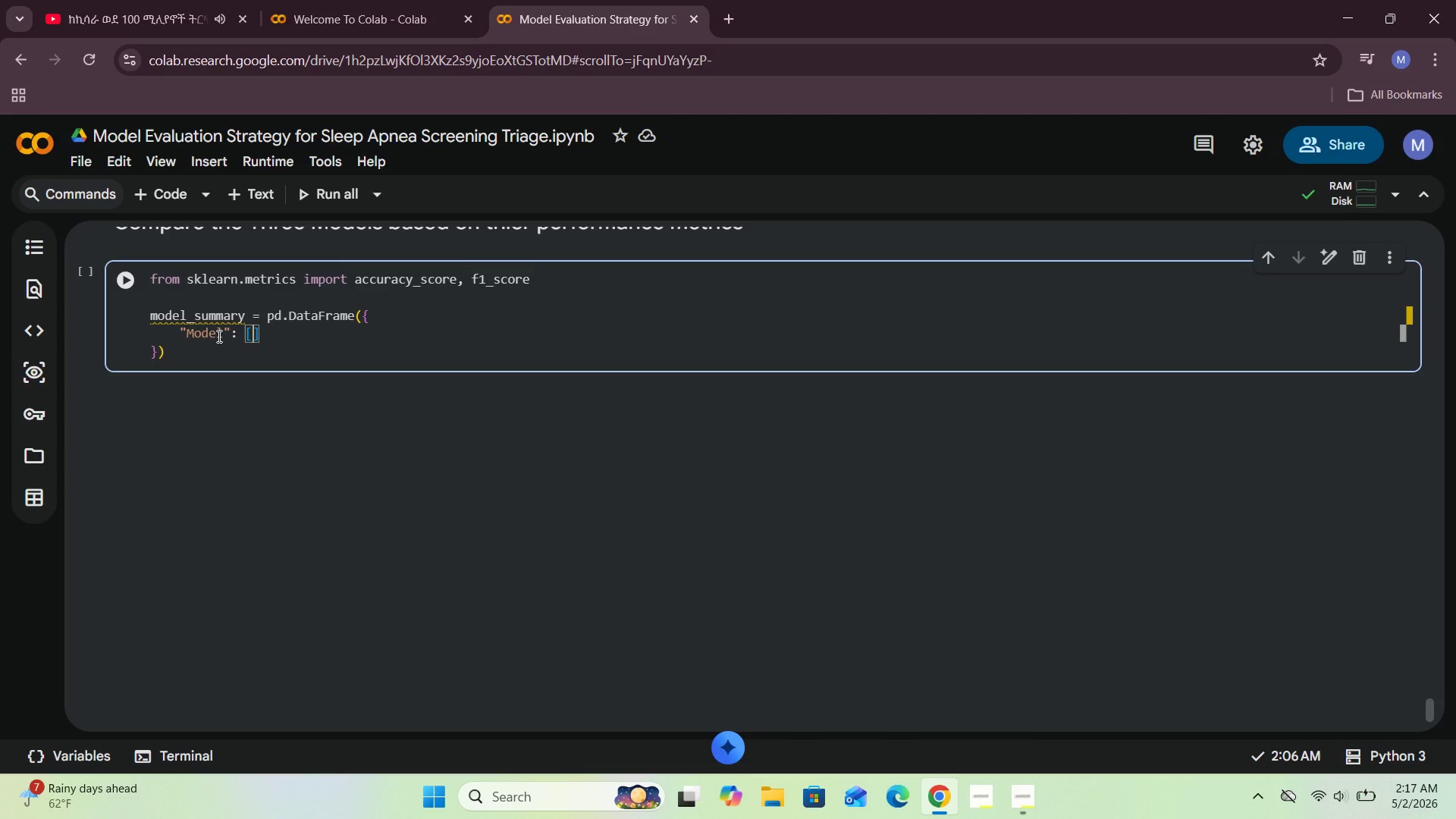 
type("Logistic Regression)
 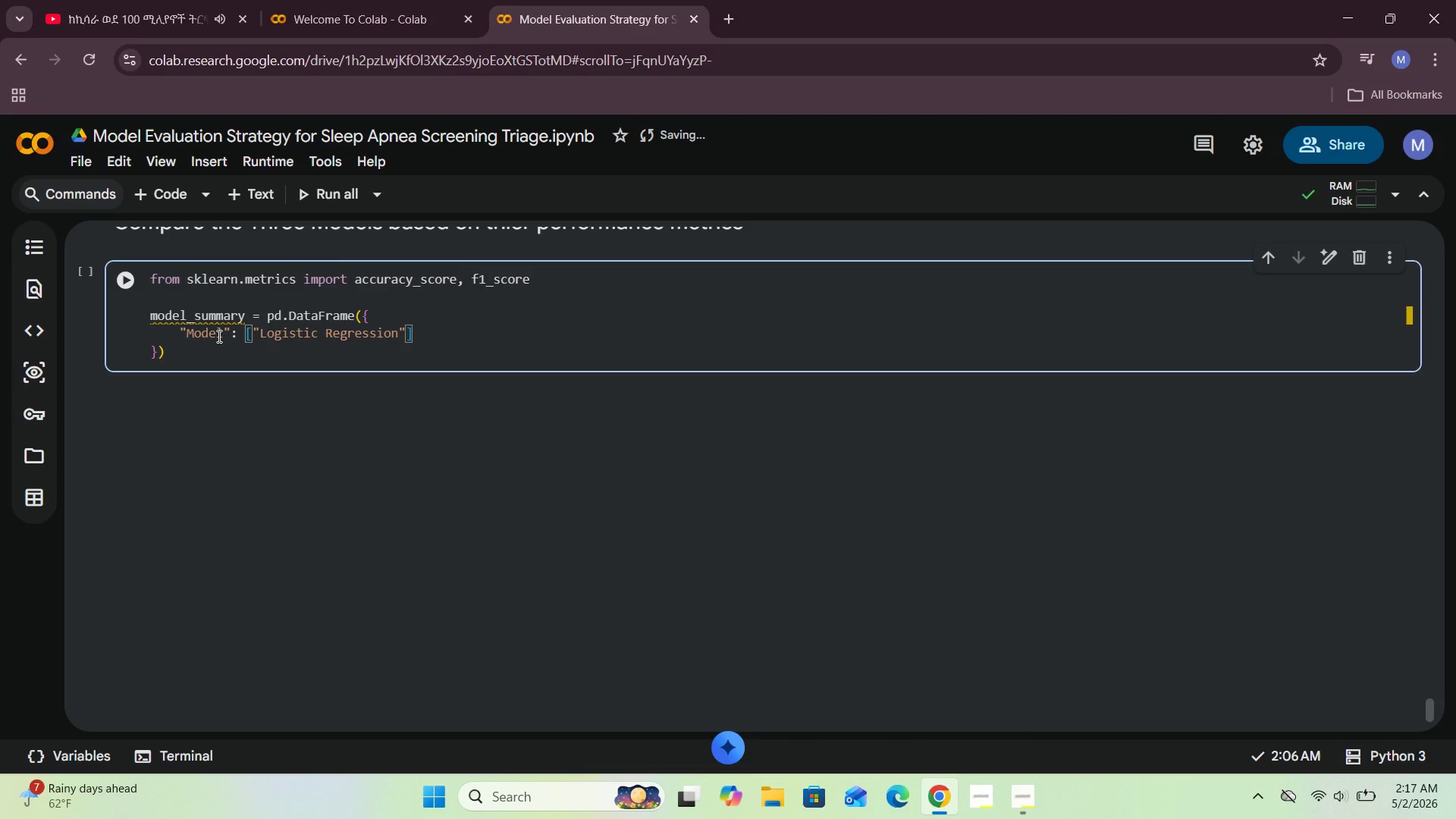 
key(ArrowRight)
 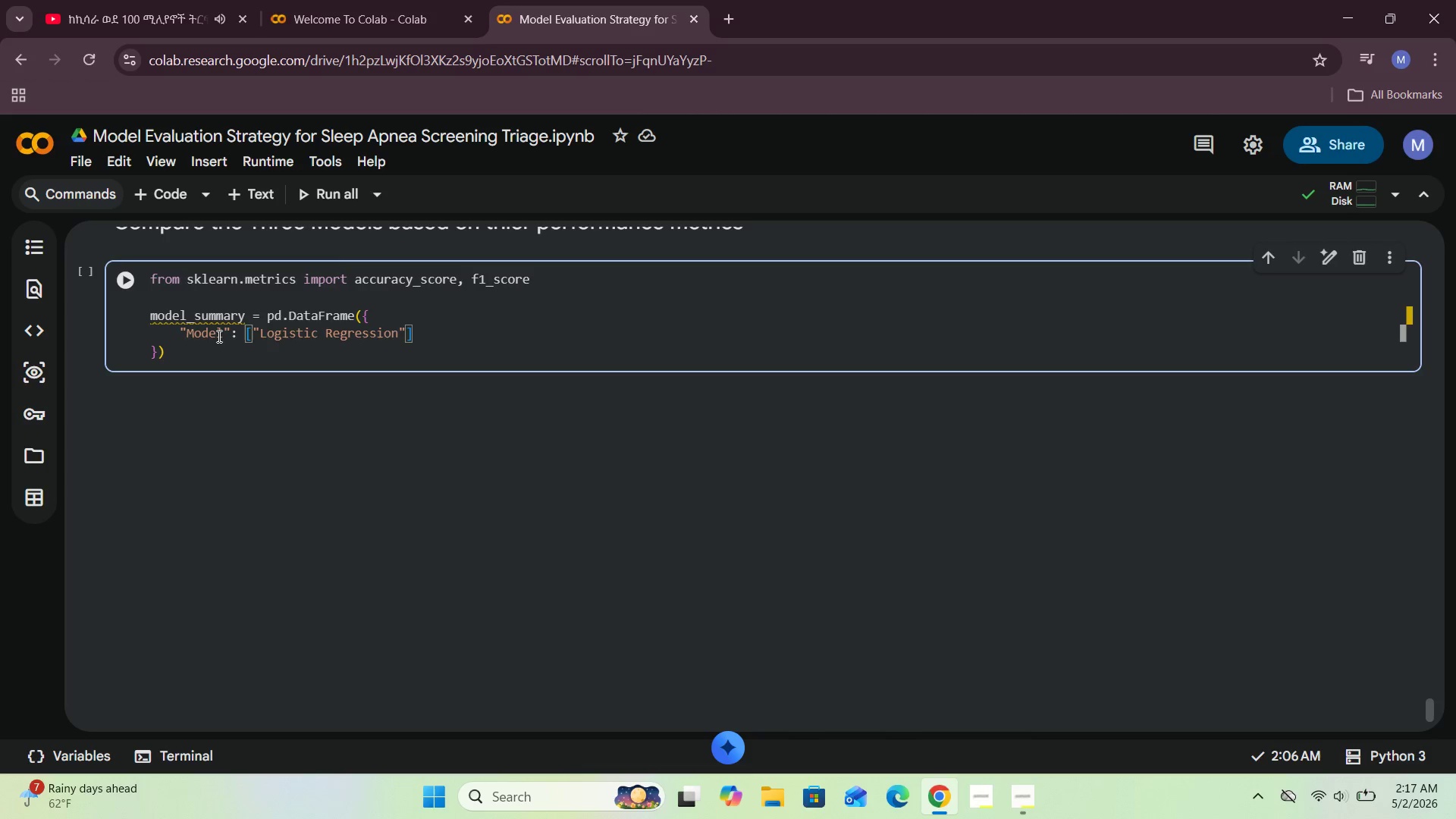 
type(, "Random Fors)
key(Backspace)
type(est)
 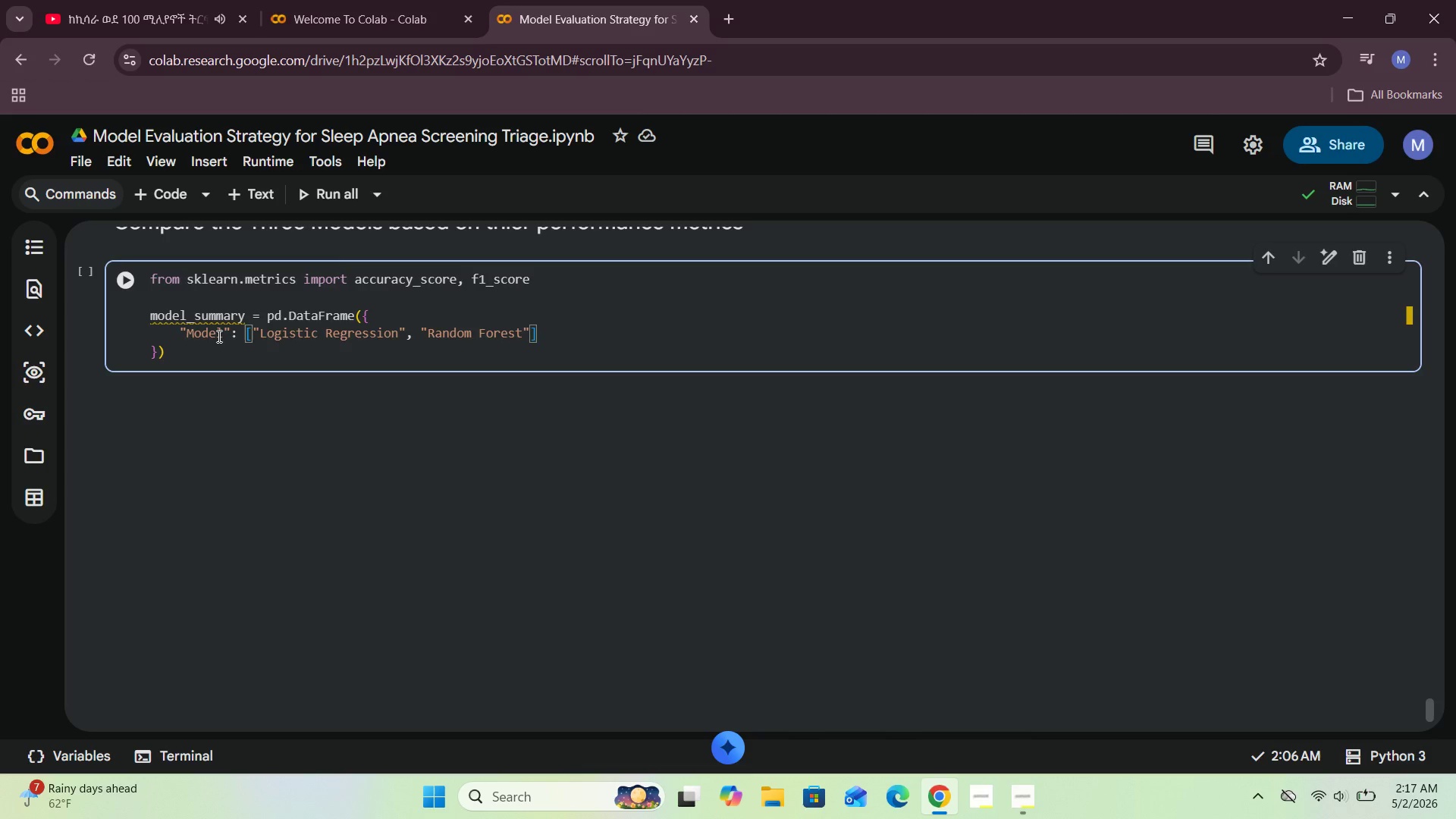 
key(ArrowRight)
 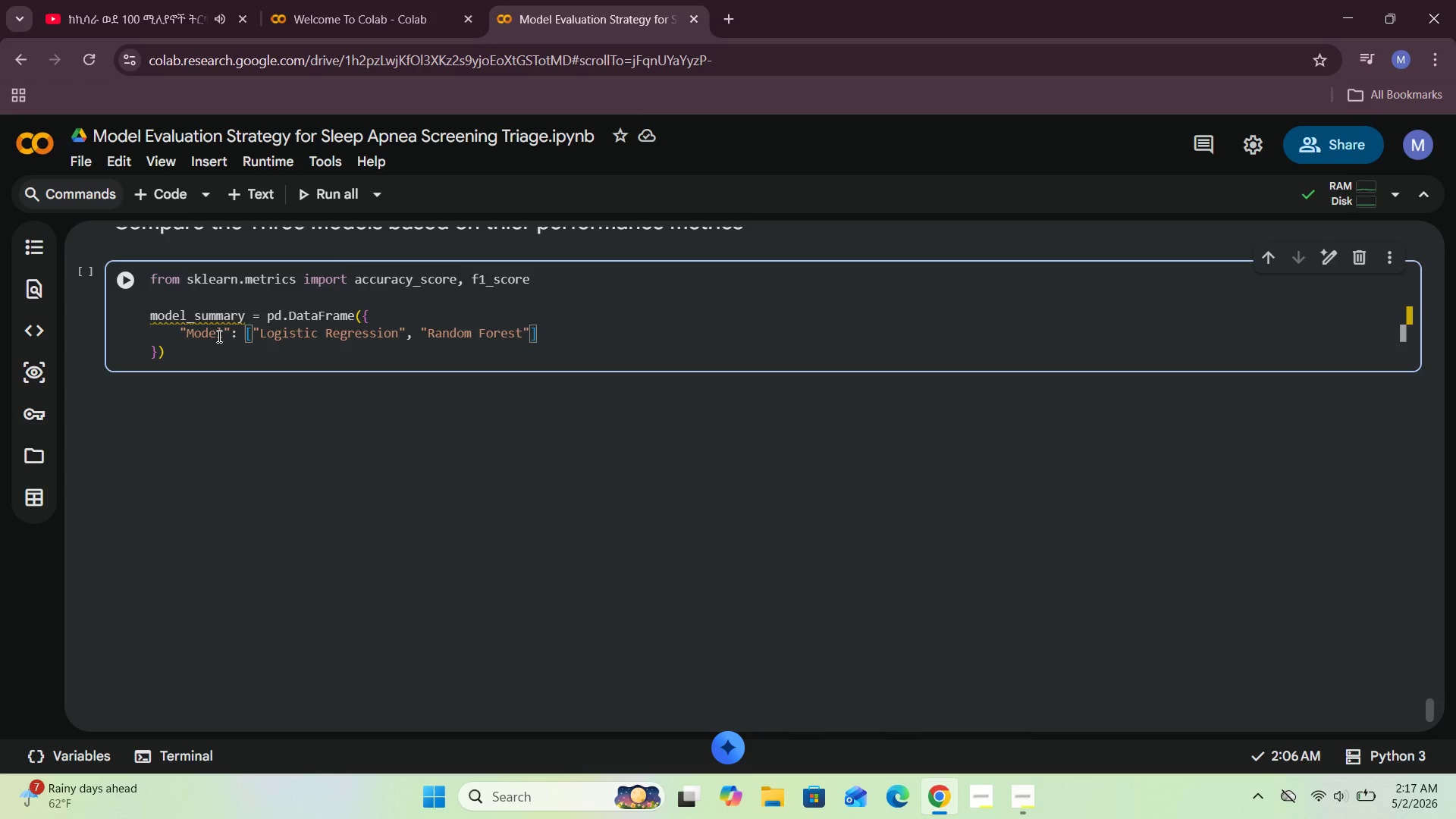 
type(, "Gradent Boosting )
key(Backspace)
 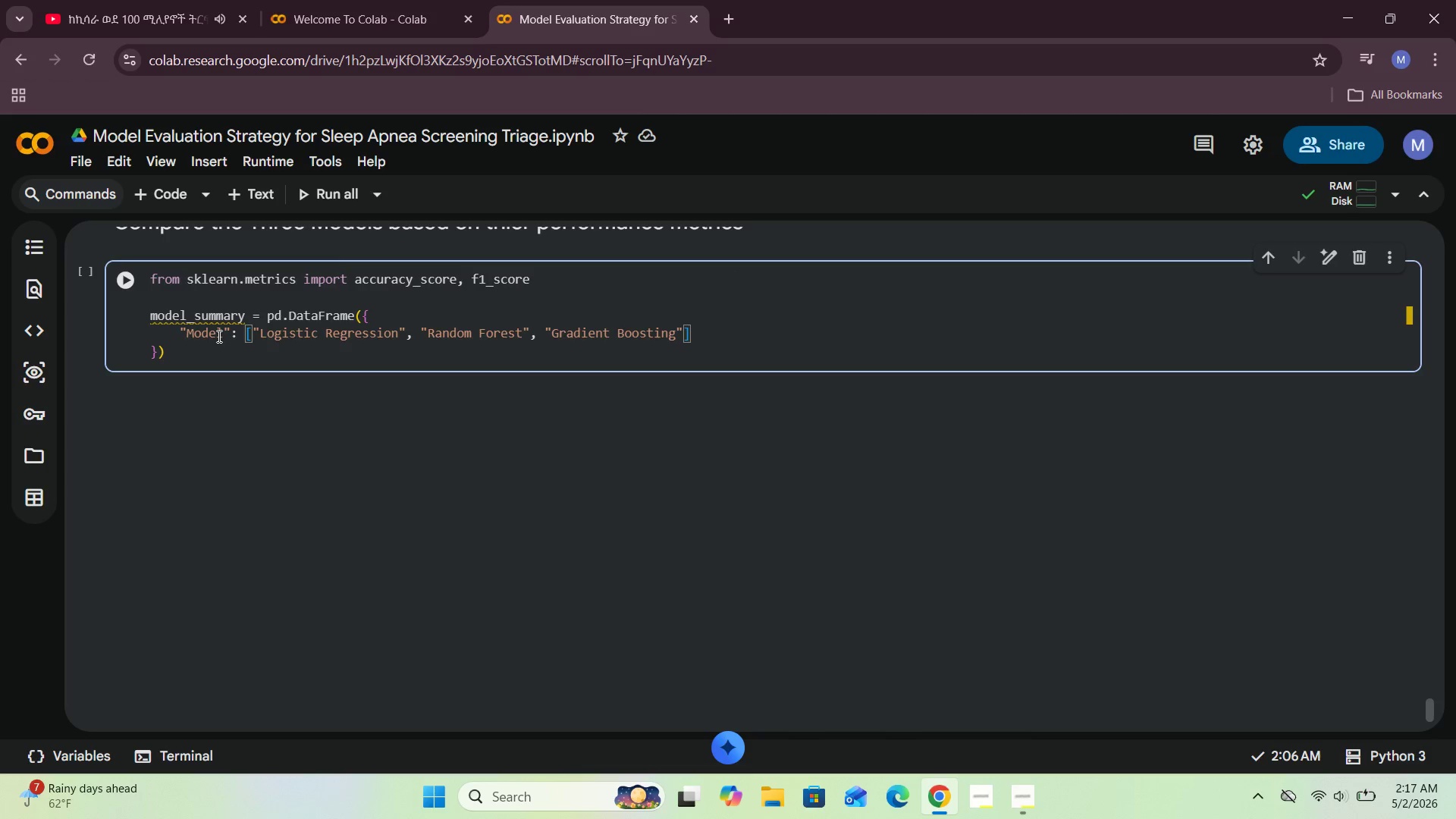 
left_click([704, 333])
 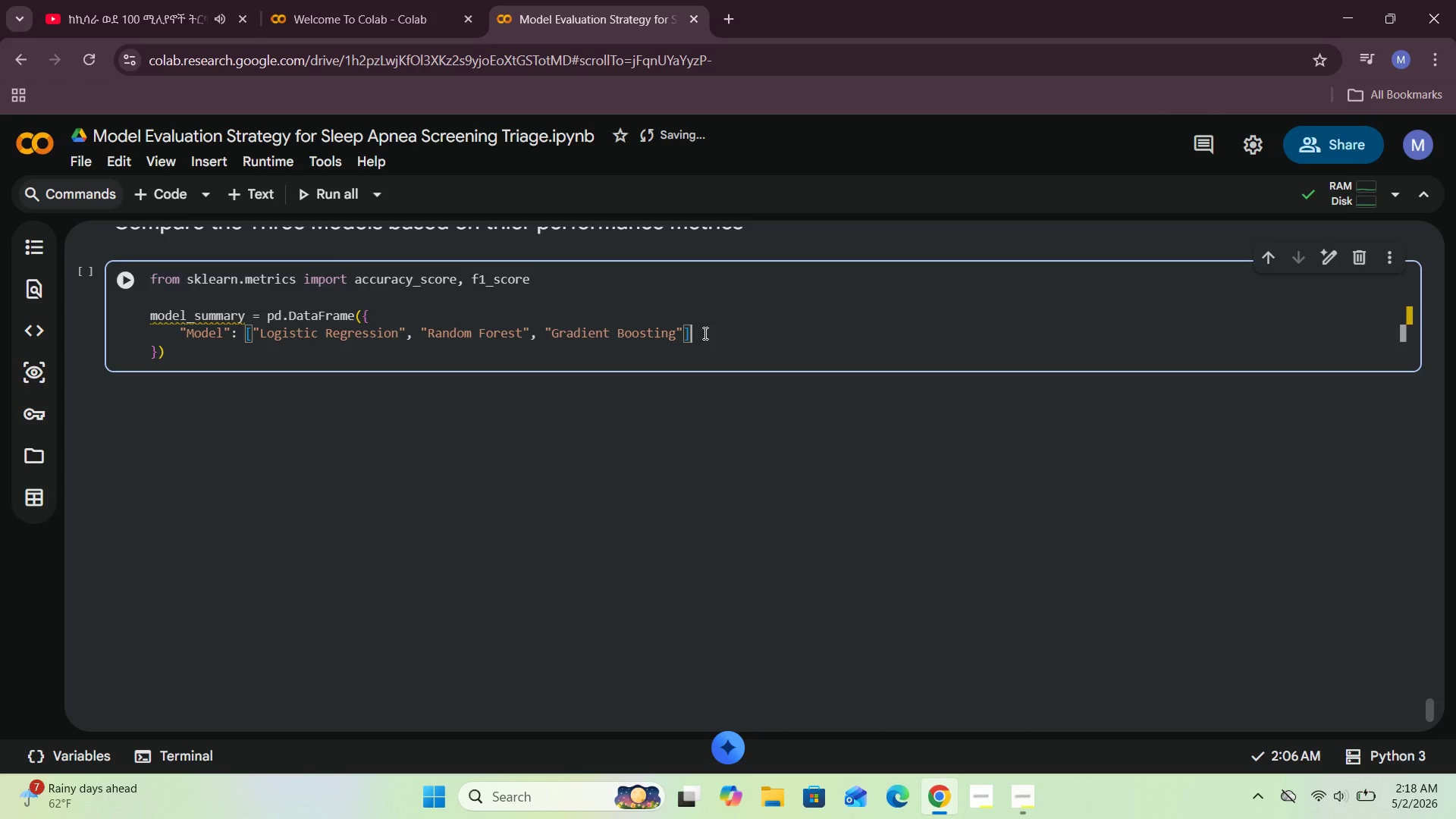 
key(Comma)
 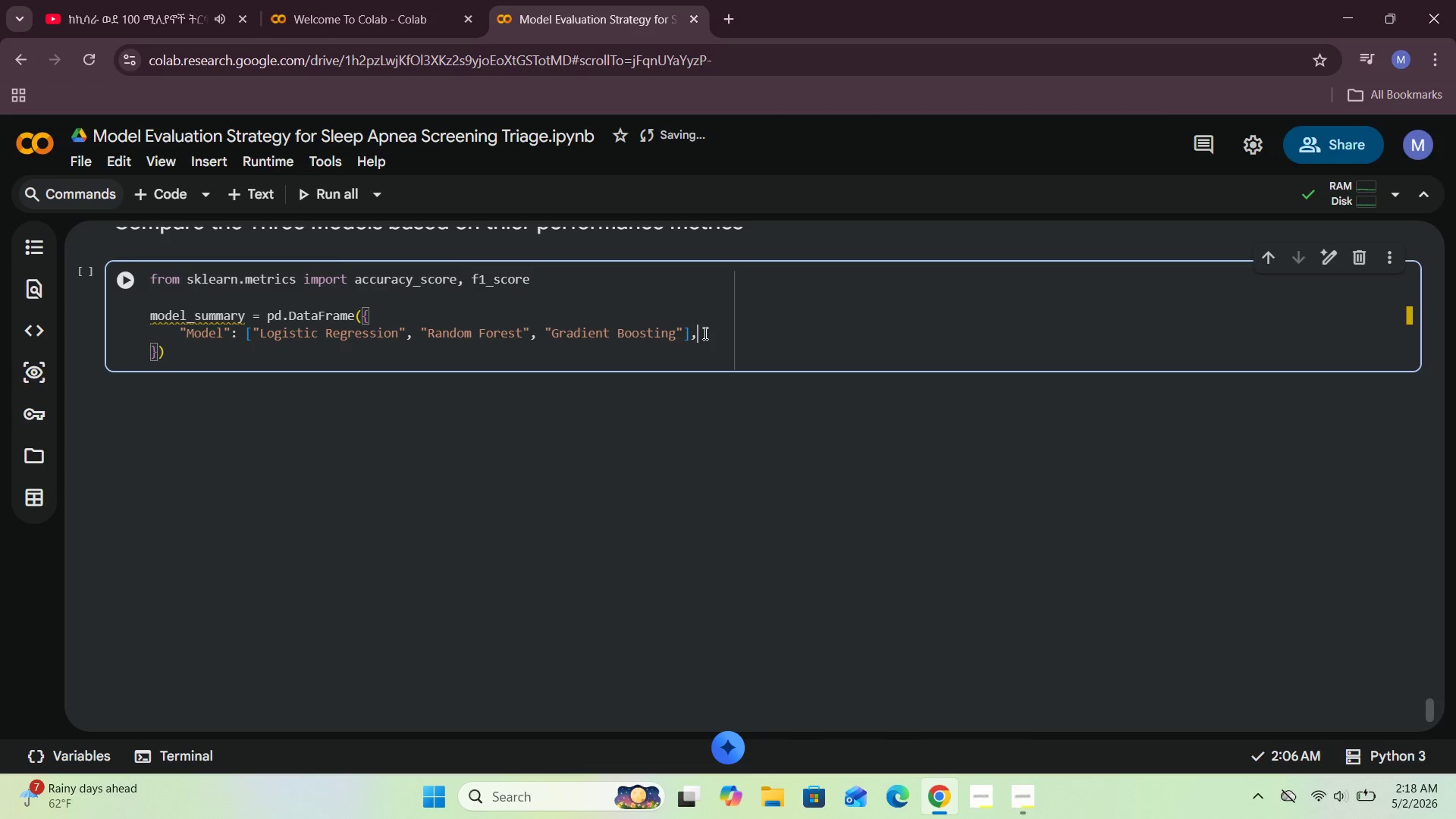 
key(Enter)
 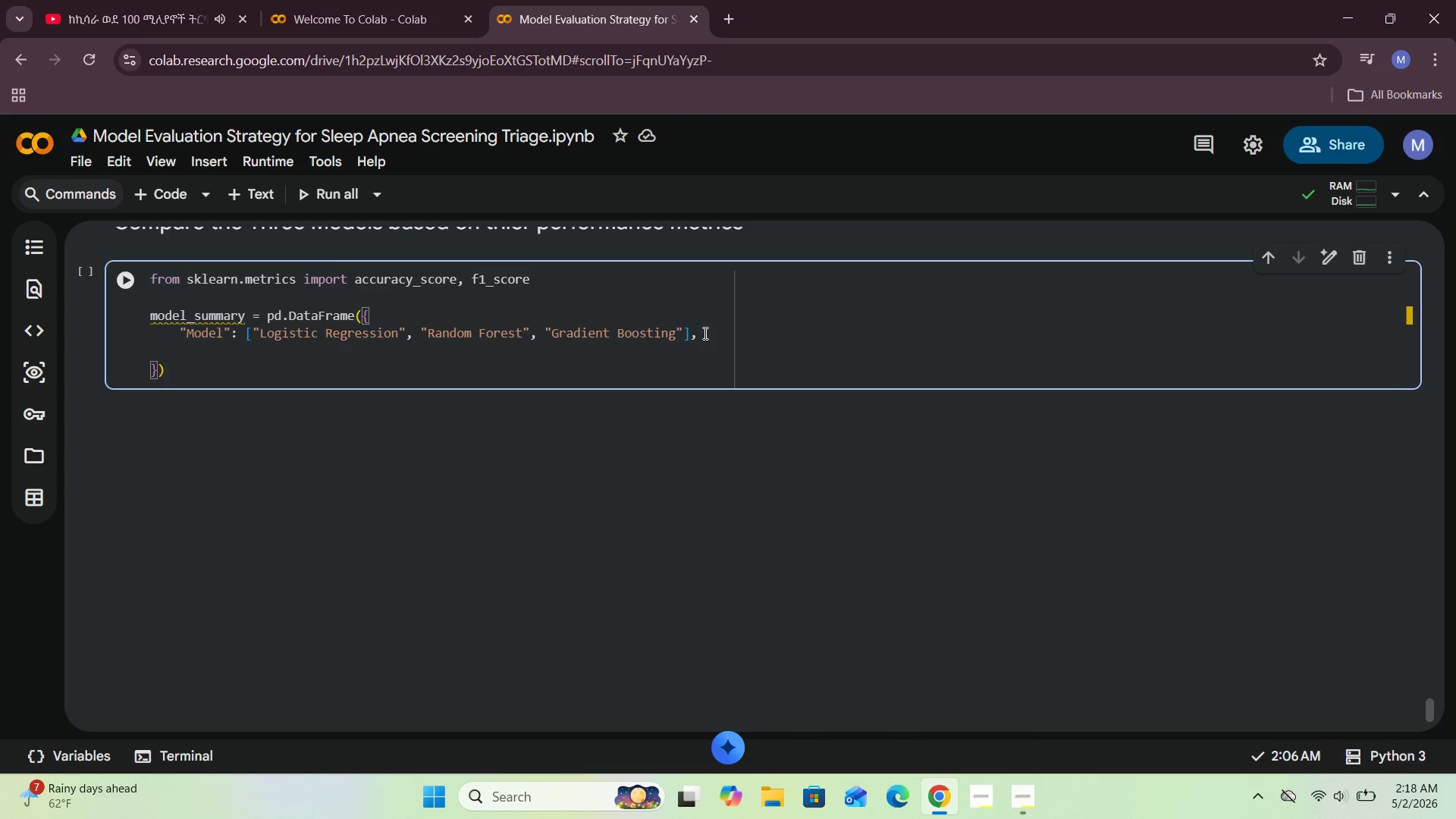 
wait(5.09)
 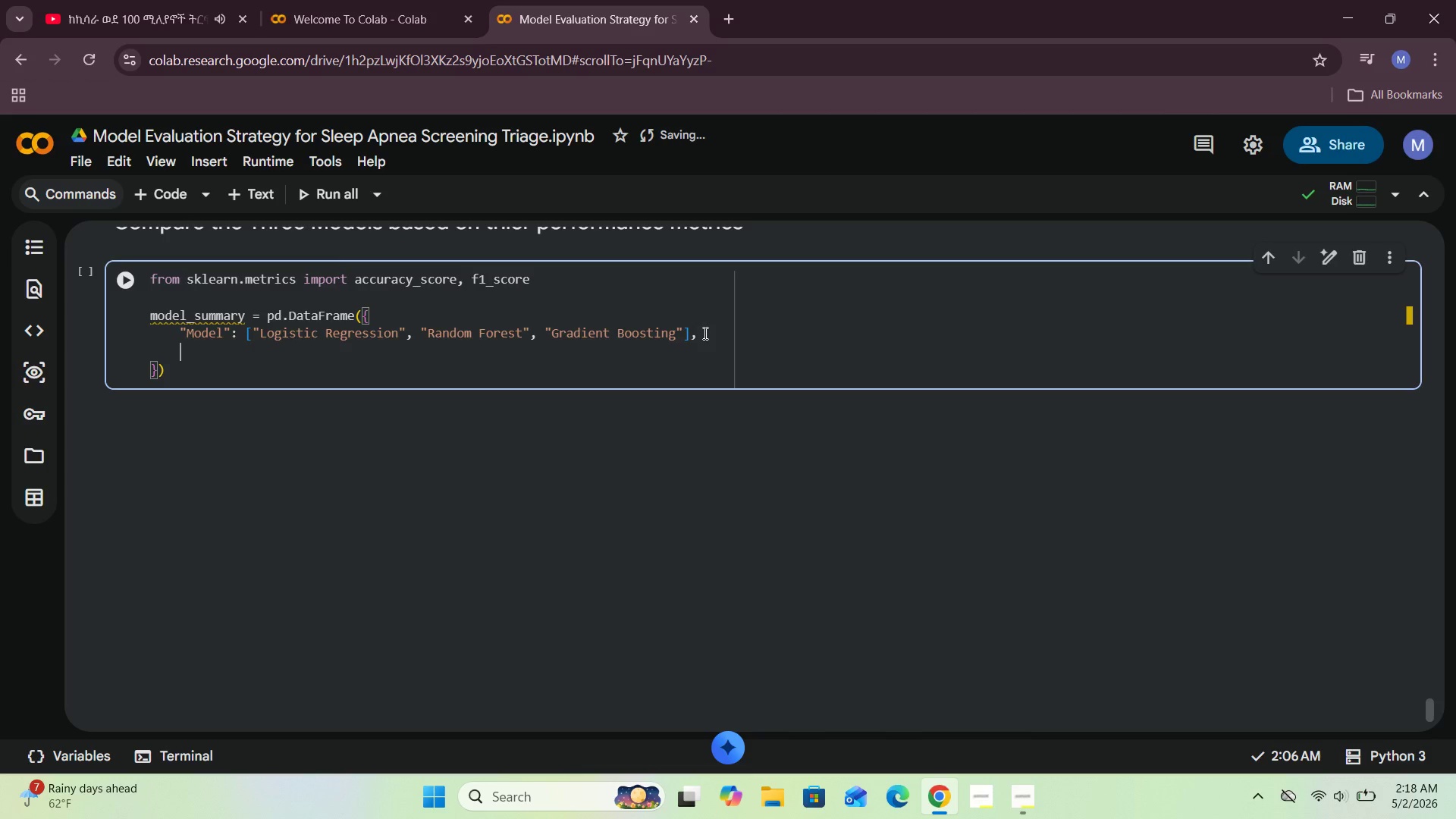 
type("Accuracy)
 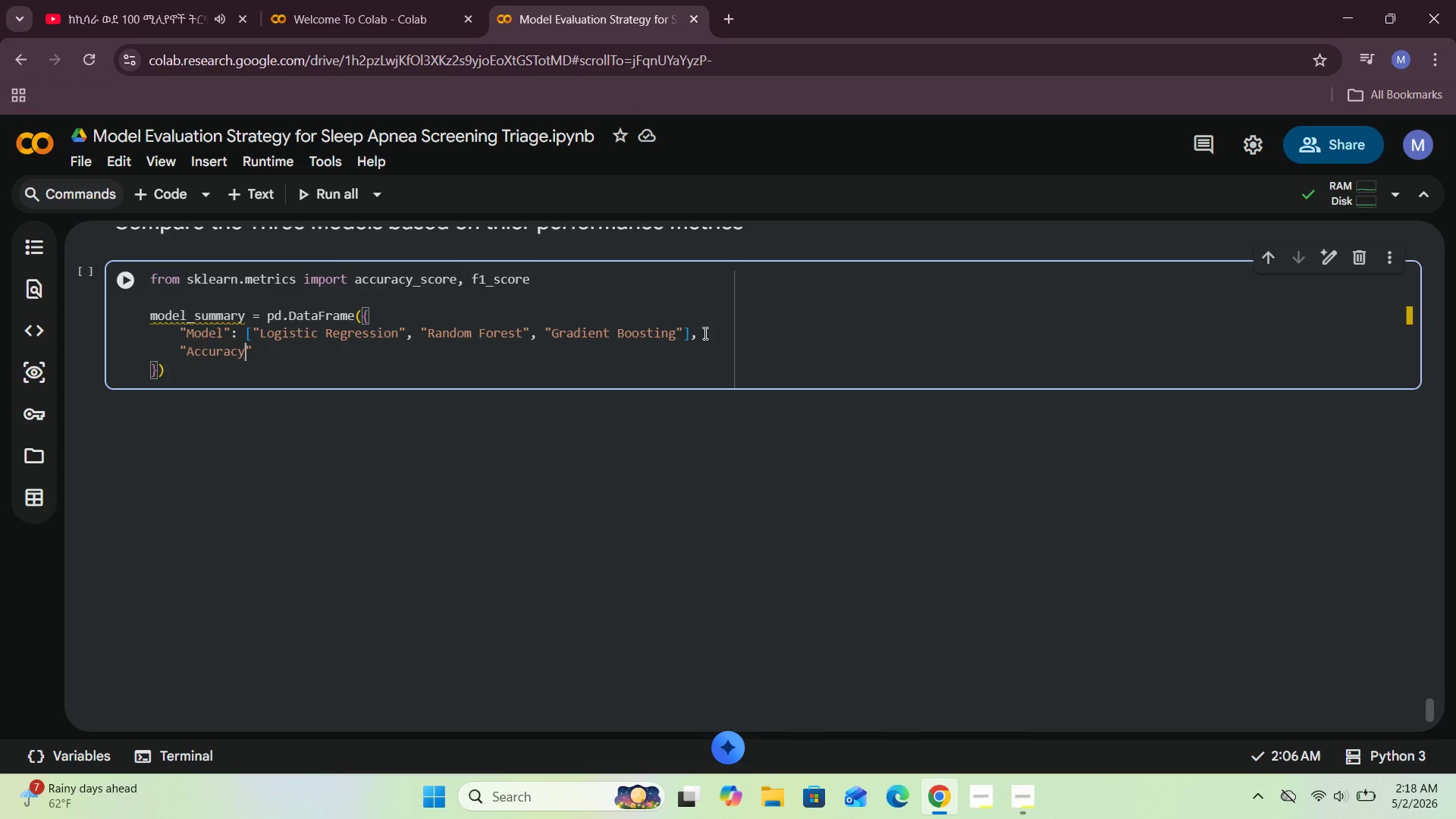 
key(ArrowRight)
 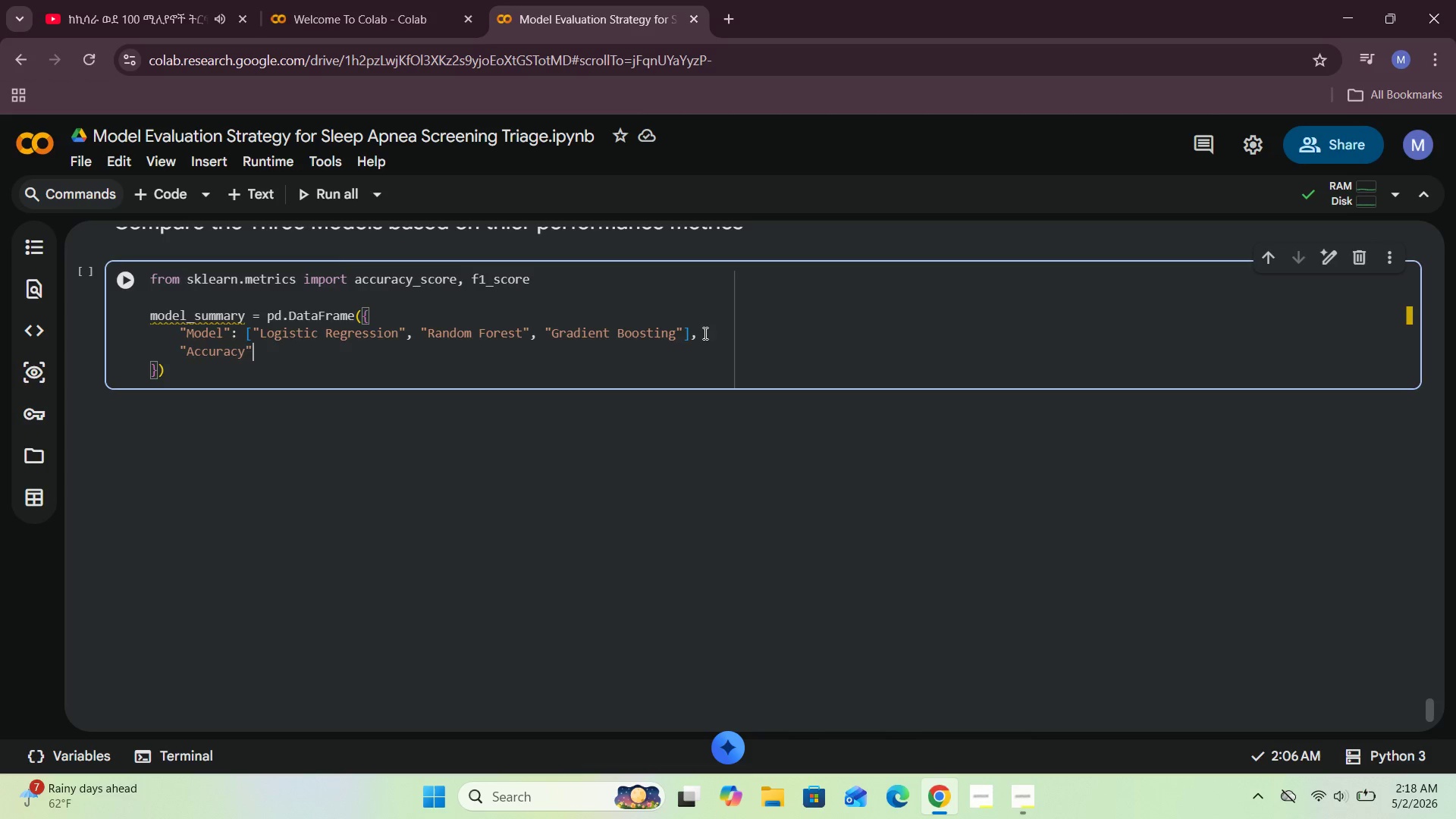 
key(Shift+Semicolon)
 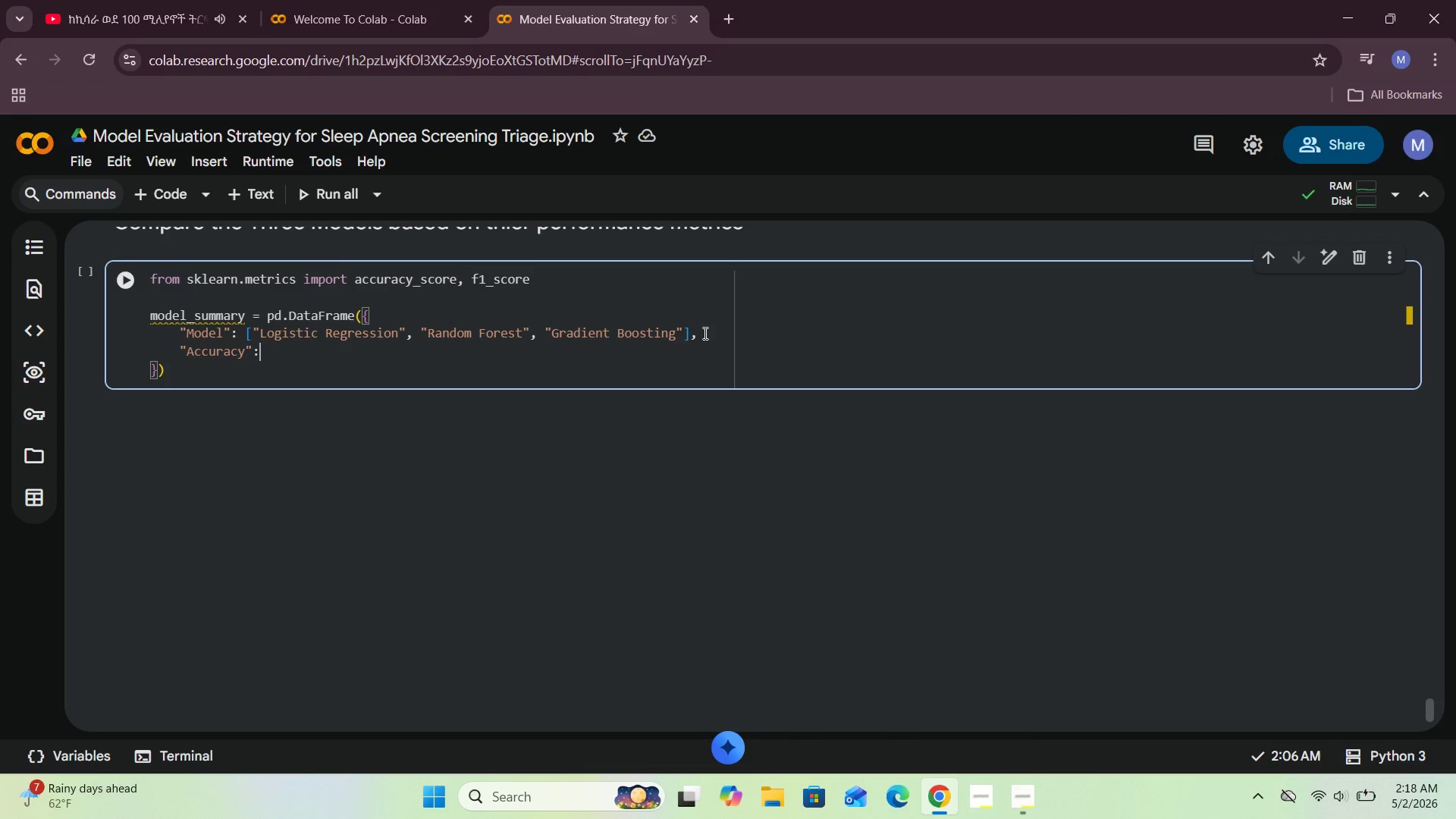 
key(Space)
 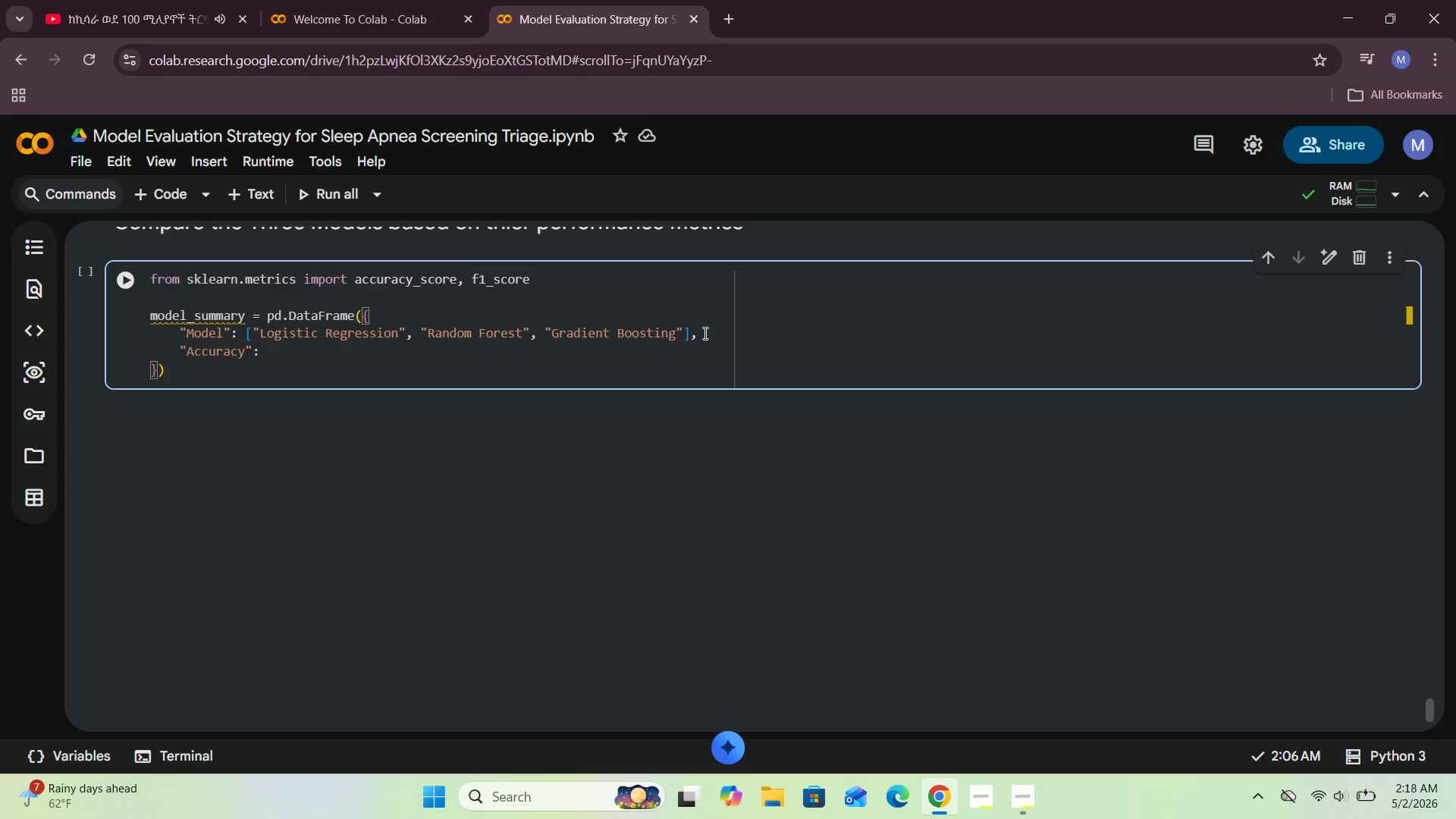 
key(BracketLeft)
 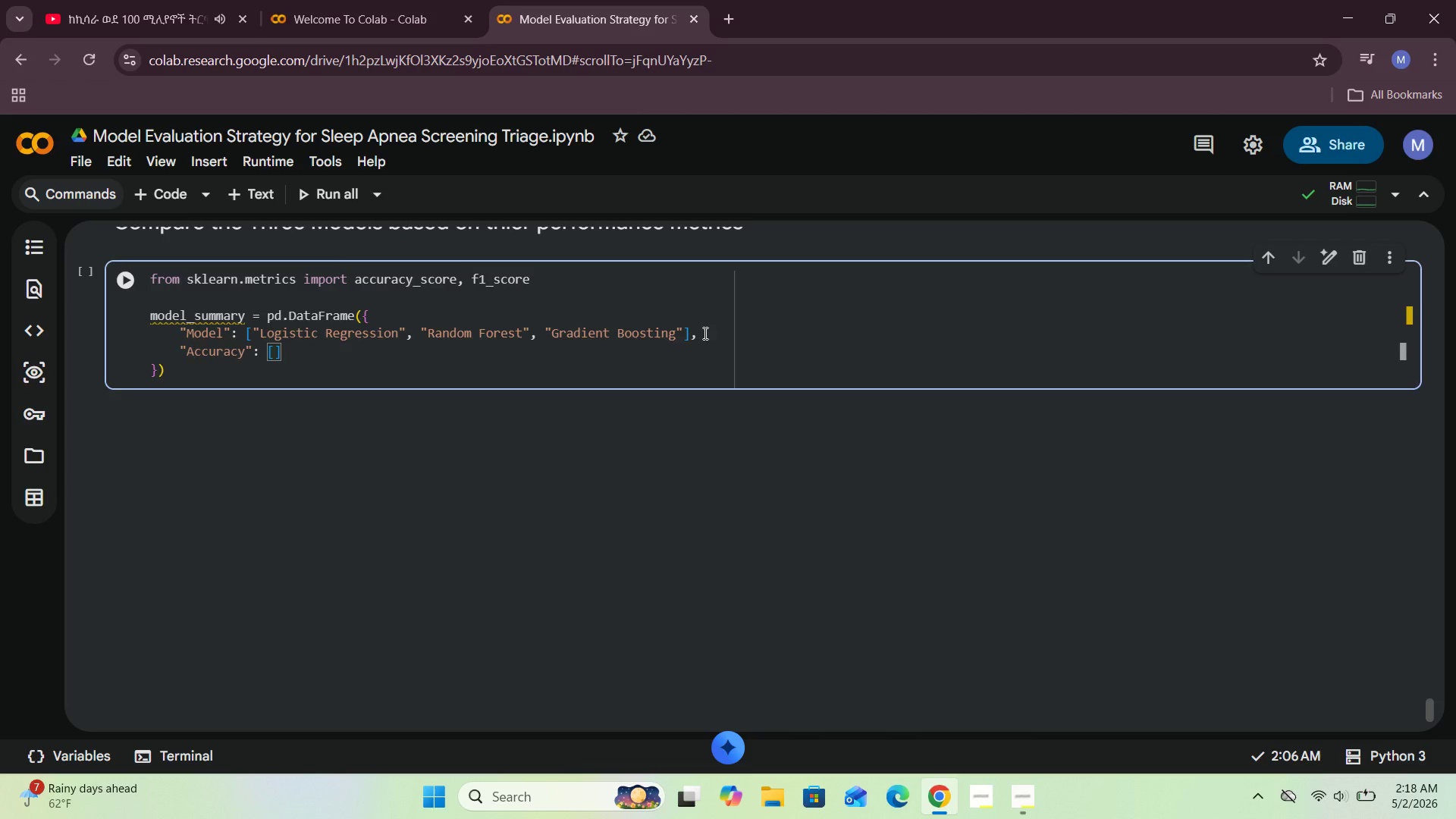 
key(Enter)
 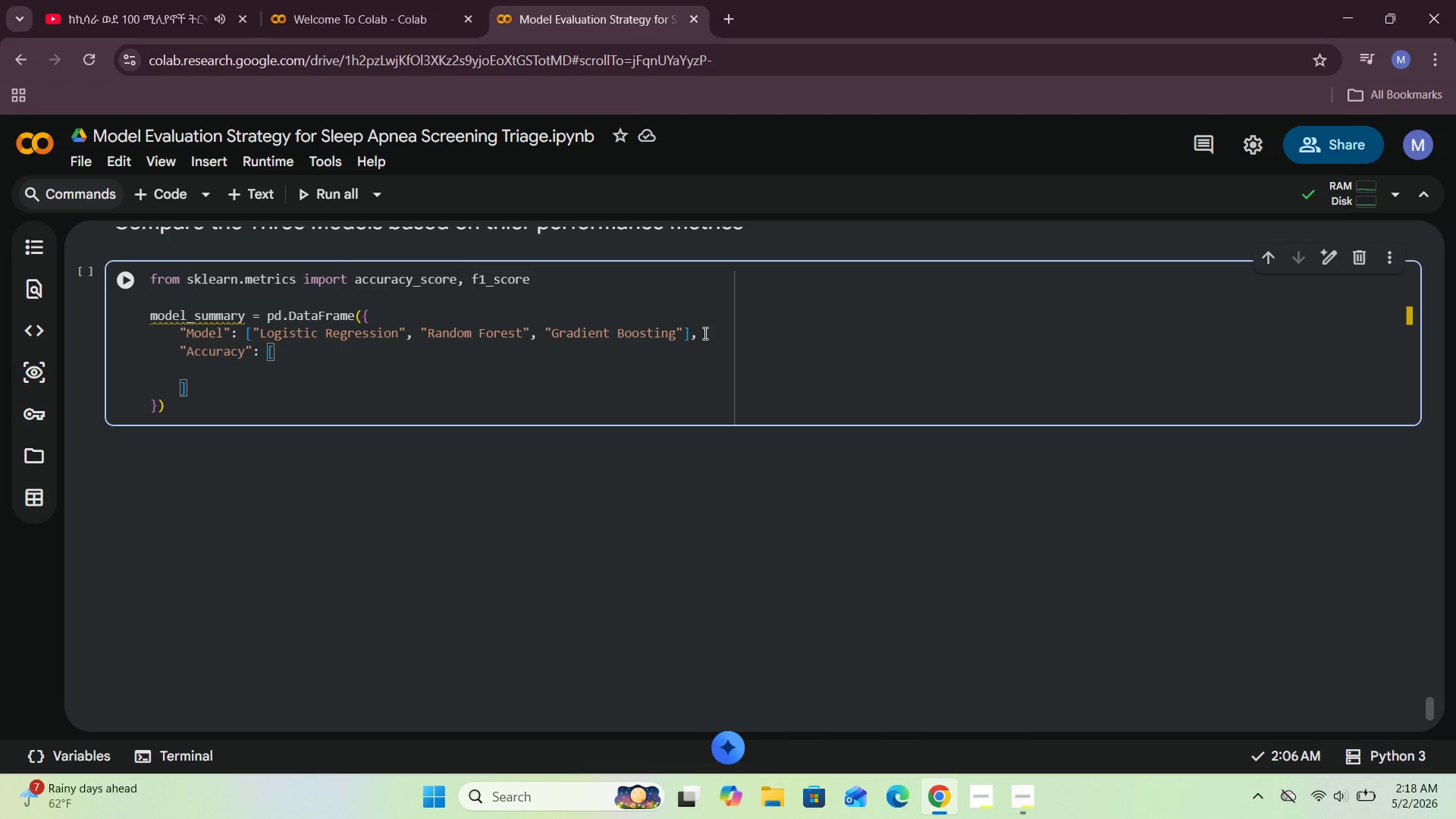 
type(accuracy_score(y_test, )
 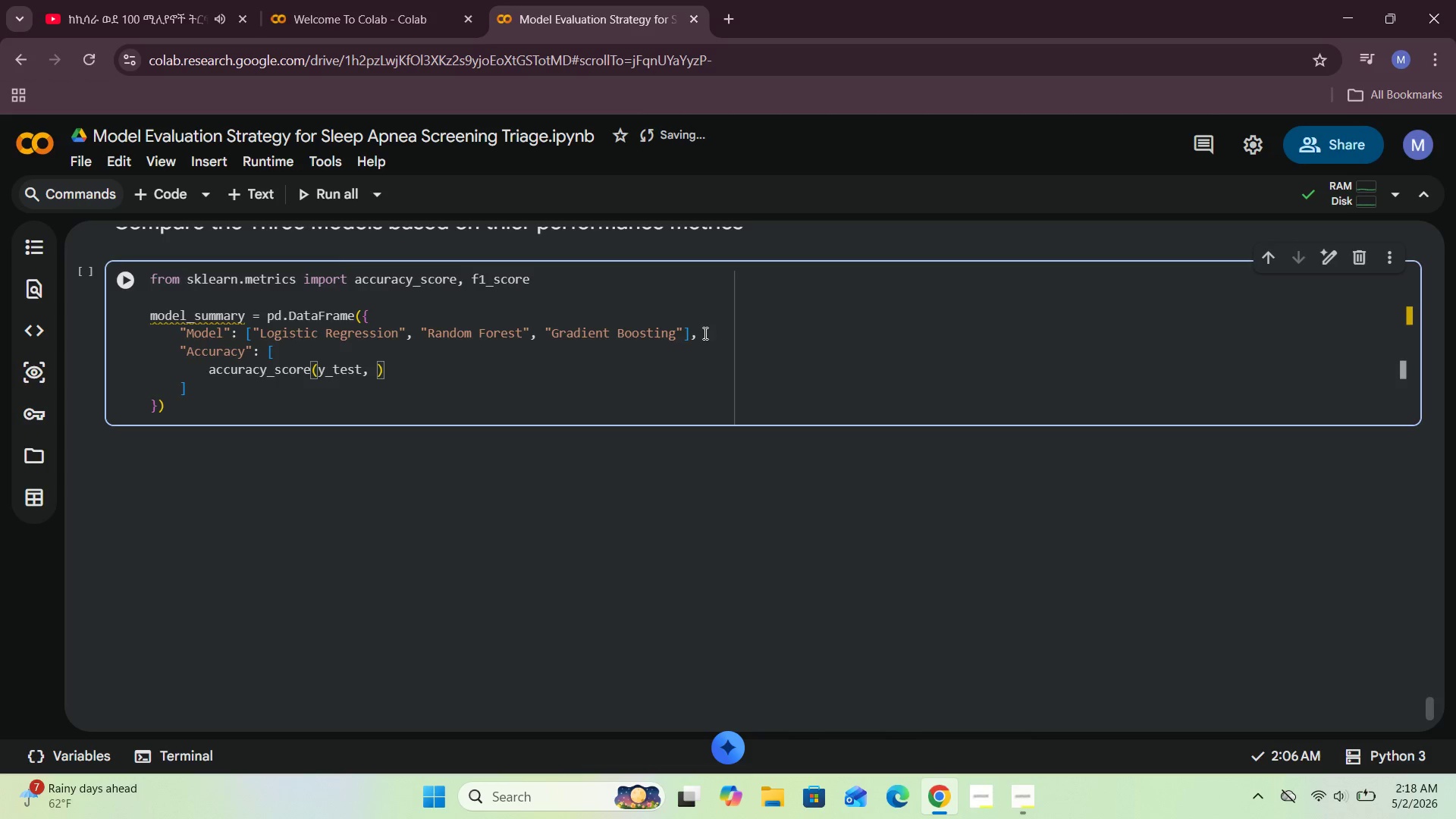 
type(log_predictions)
 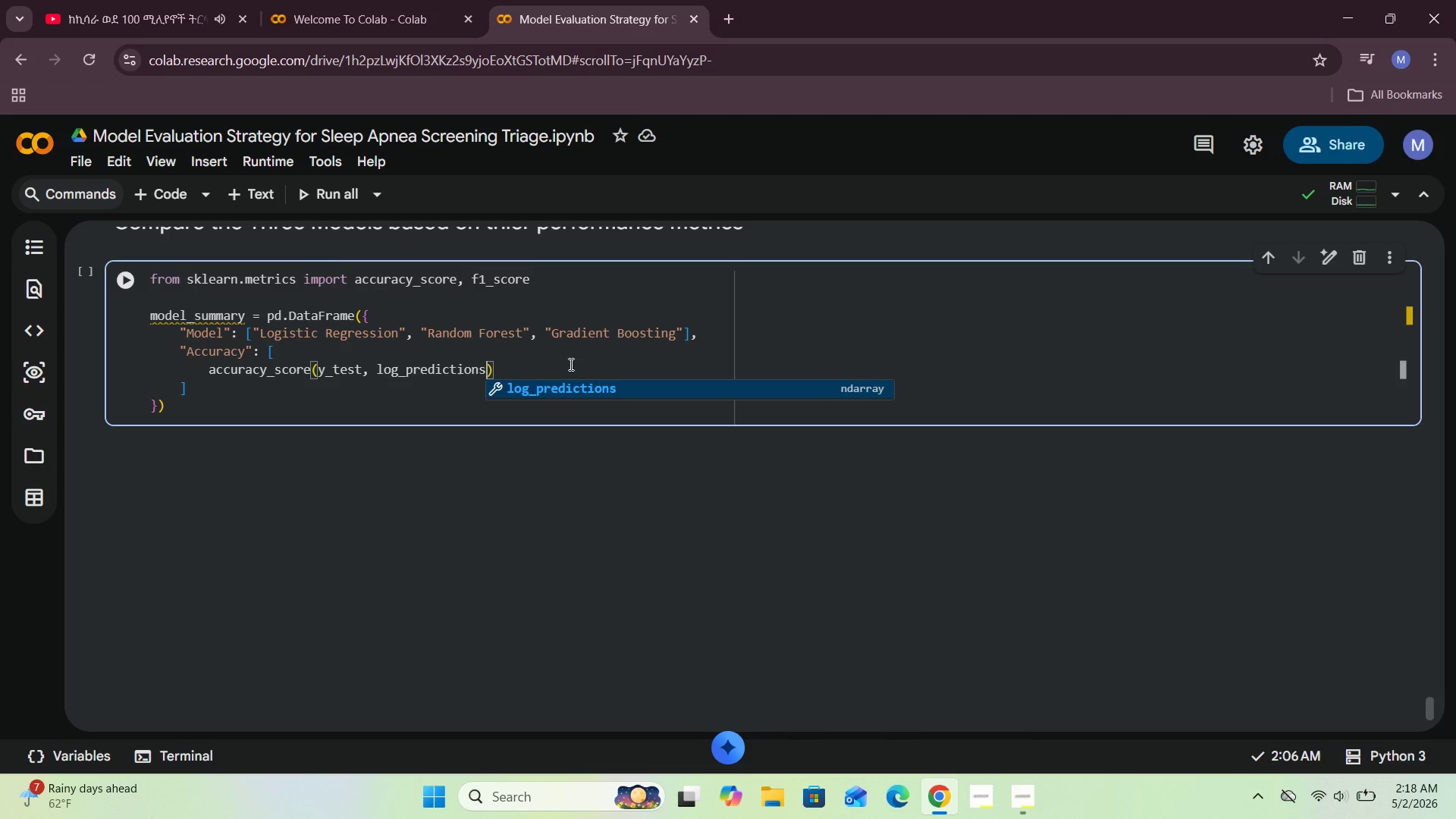 
left_click([571, 386])
 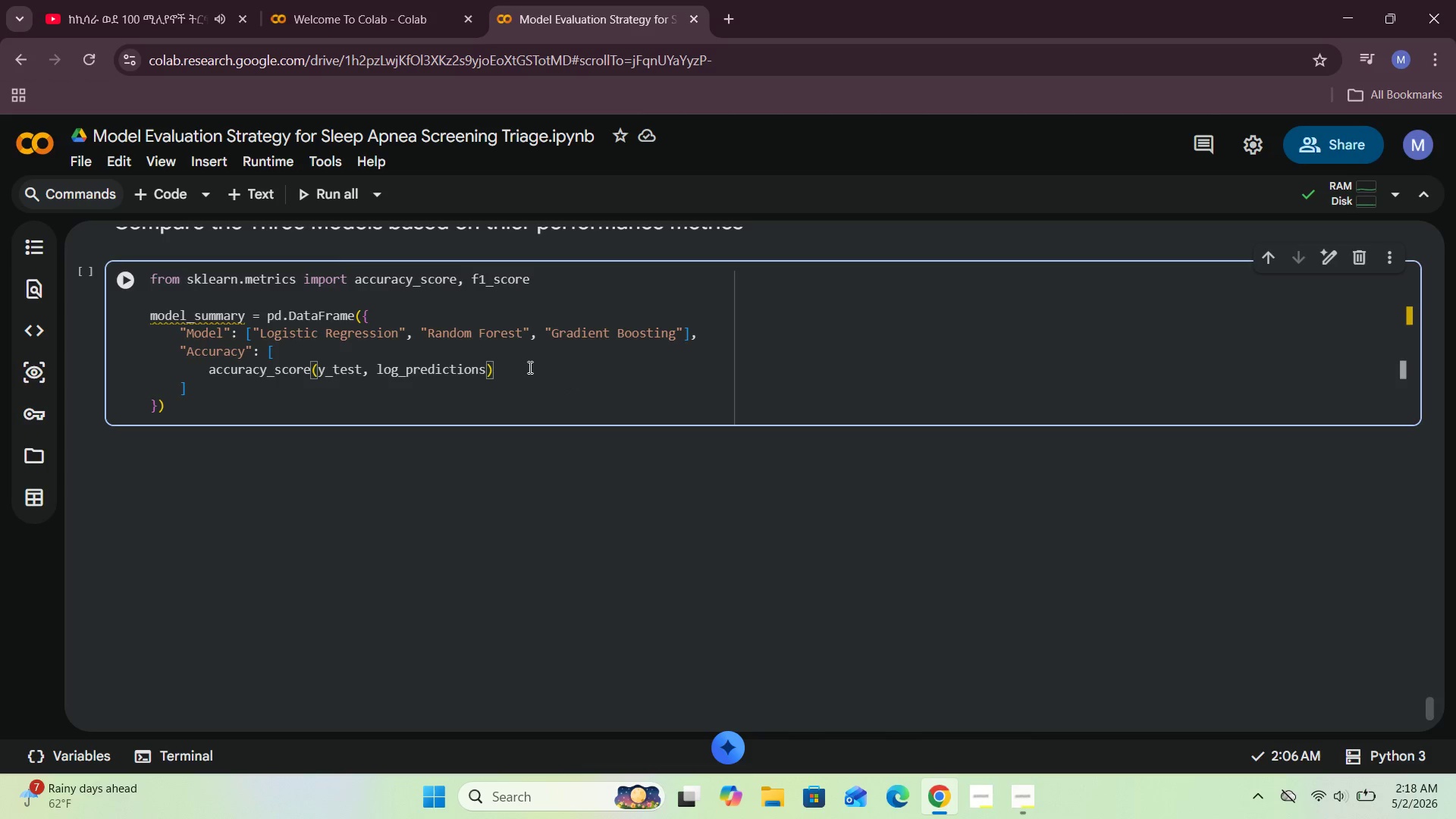 
left_click([522, 371])
 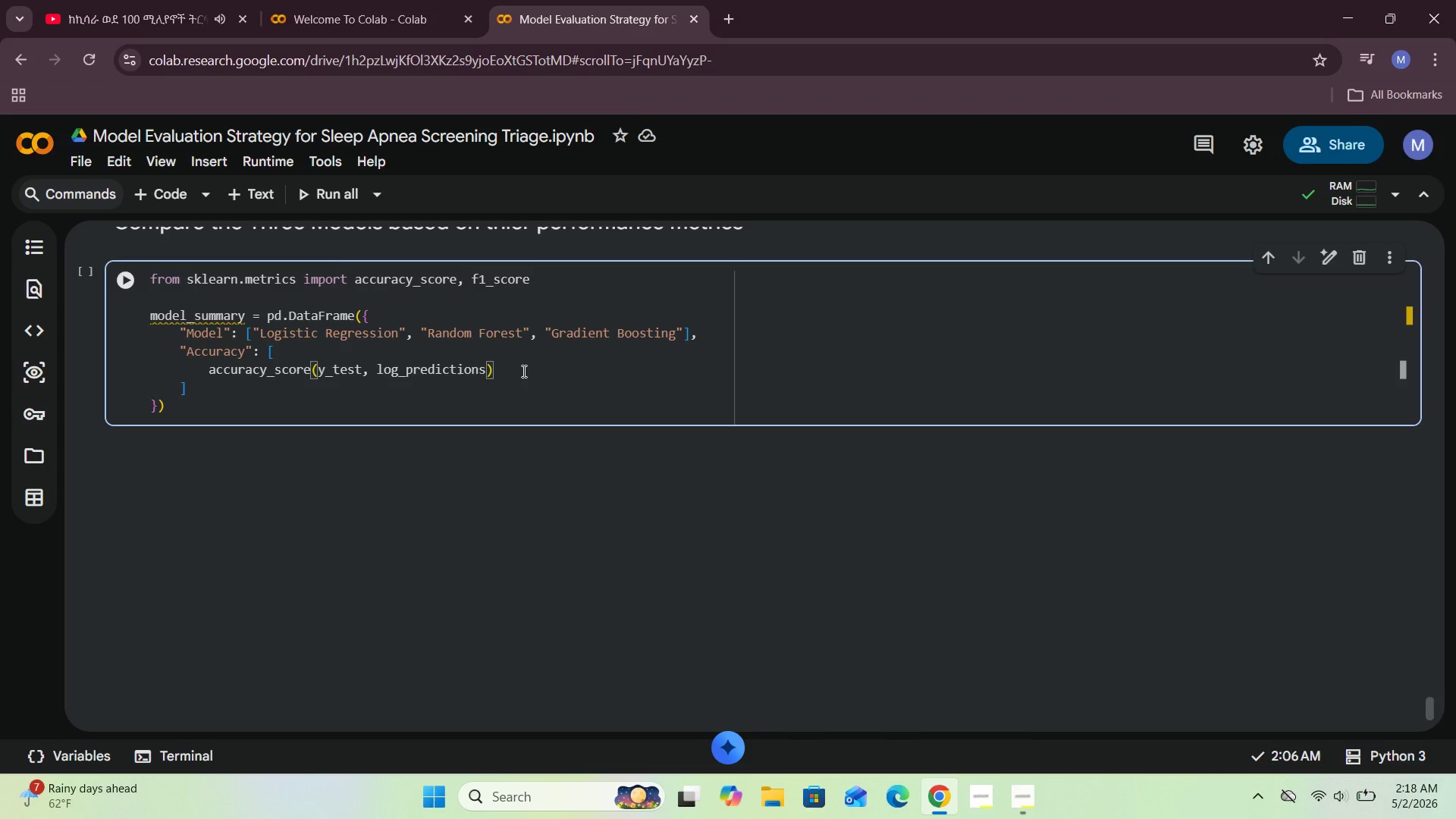 
key(Comma)
 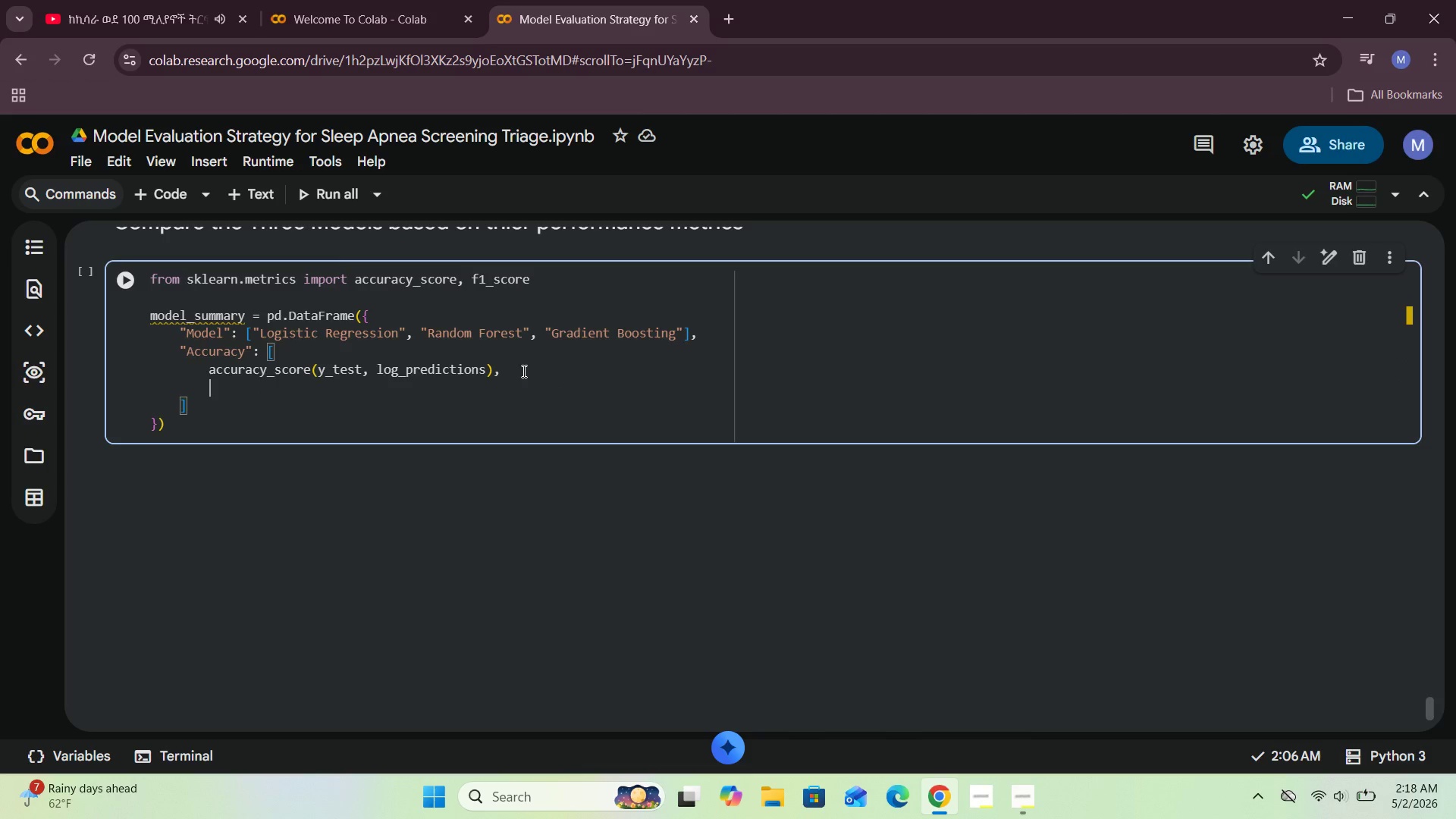 
key(Enter)
 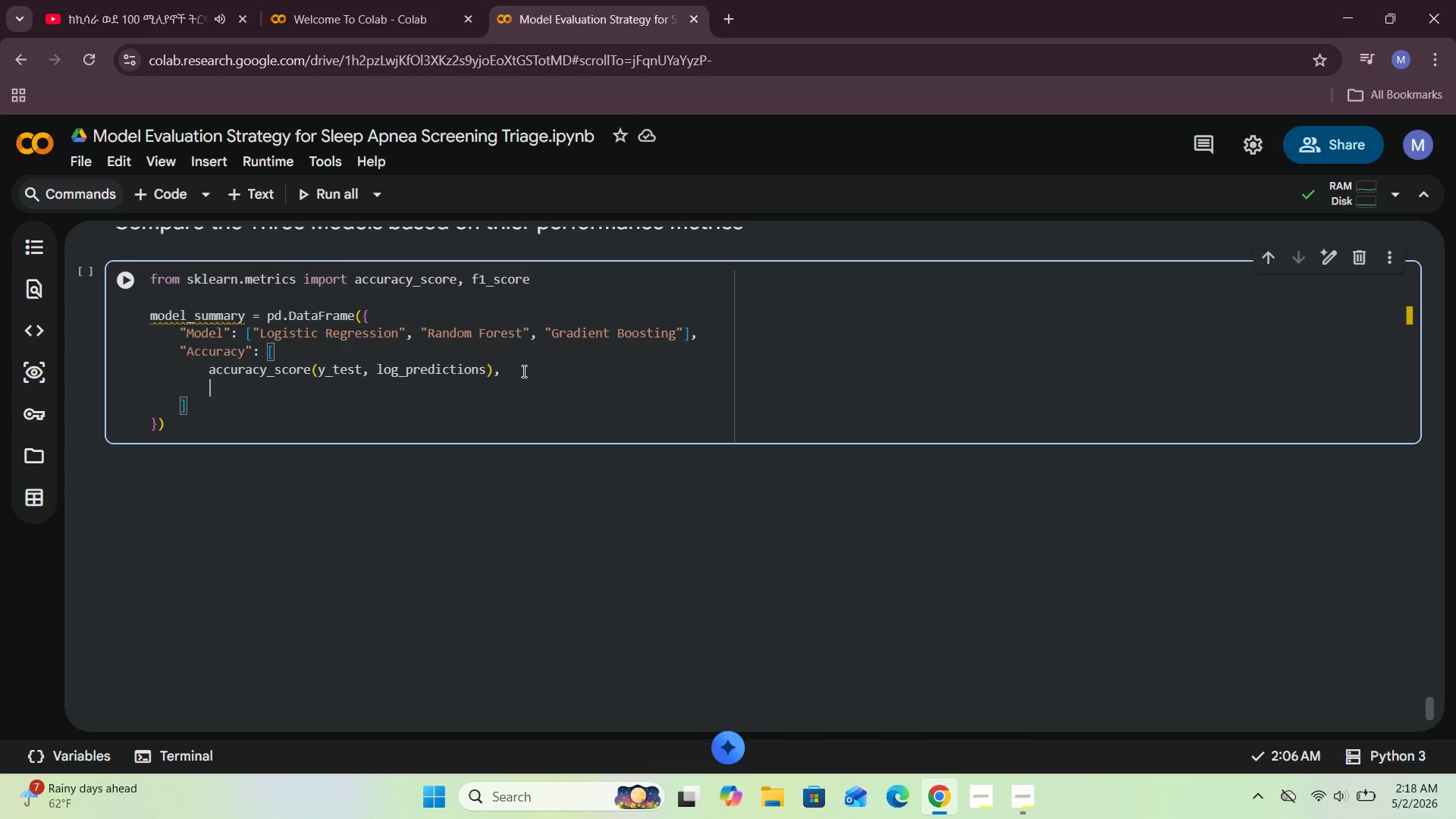 
type(accuracy))
key(Backspace)
type(_score(y_test, rg_predictions)
 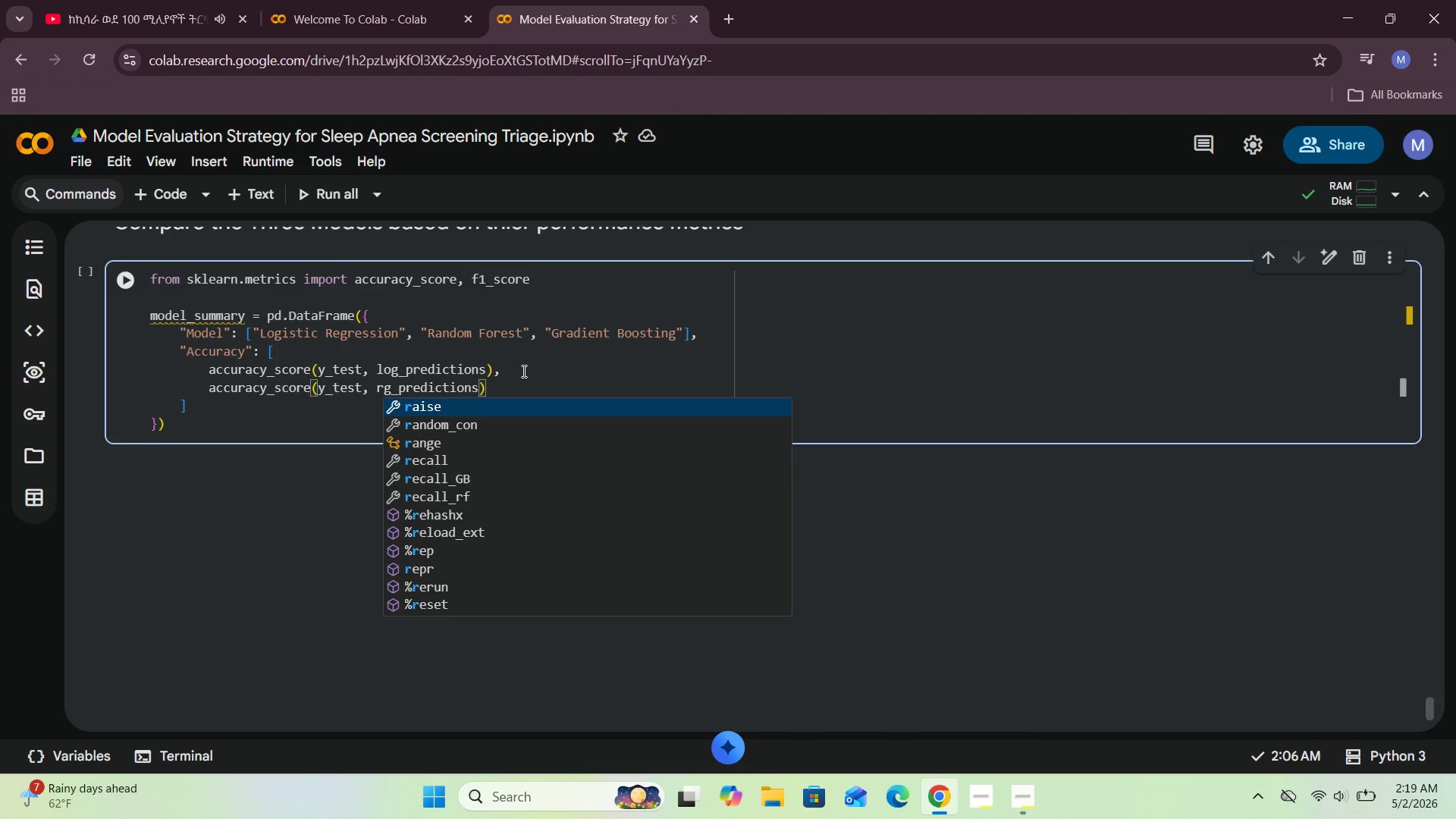 
wait(6.73)
 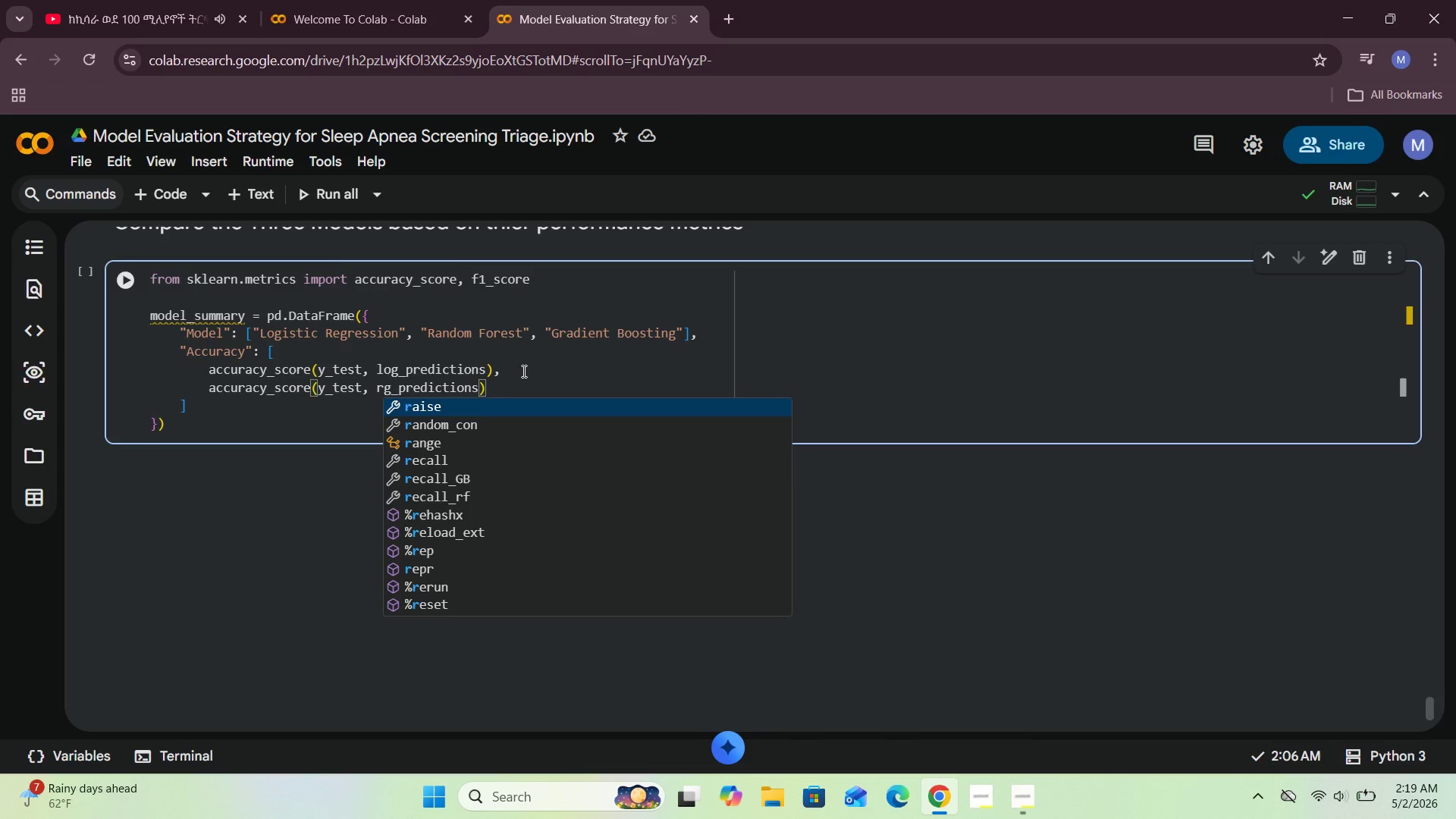 
left_click([389, 388])
 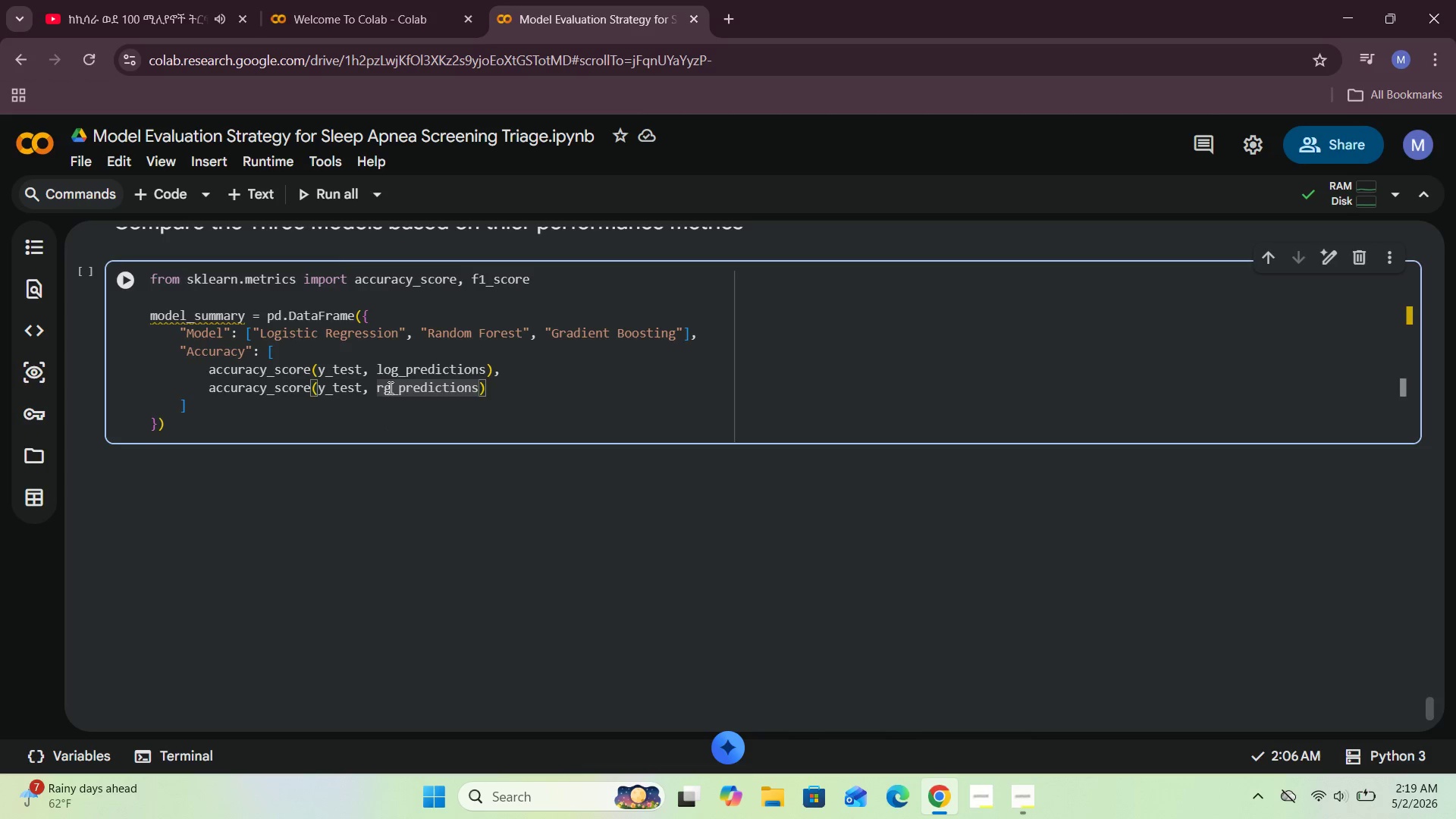 
key(Backspace)
 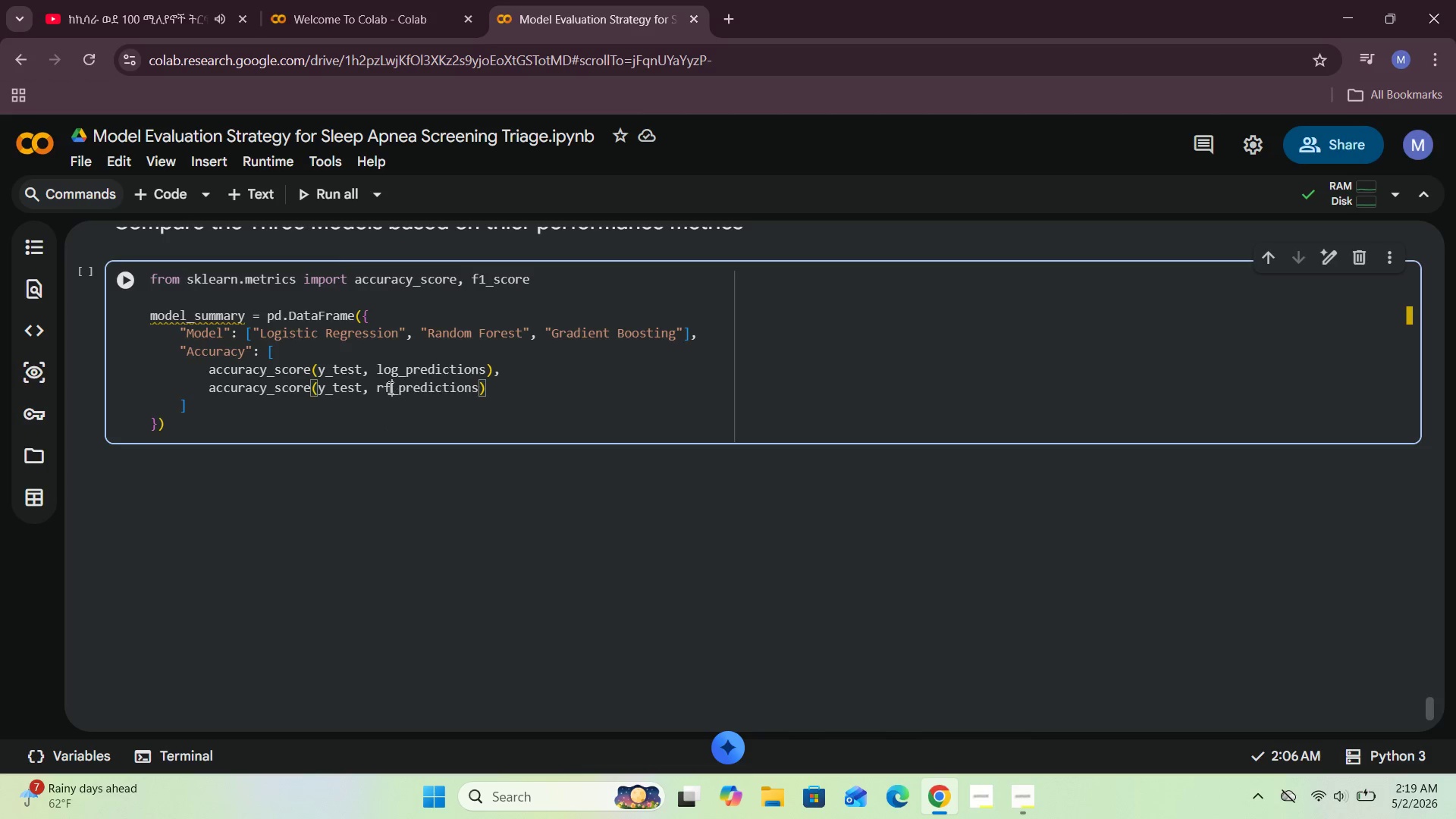 
key(F)
 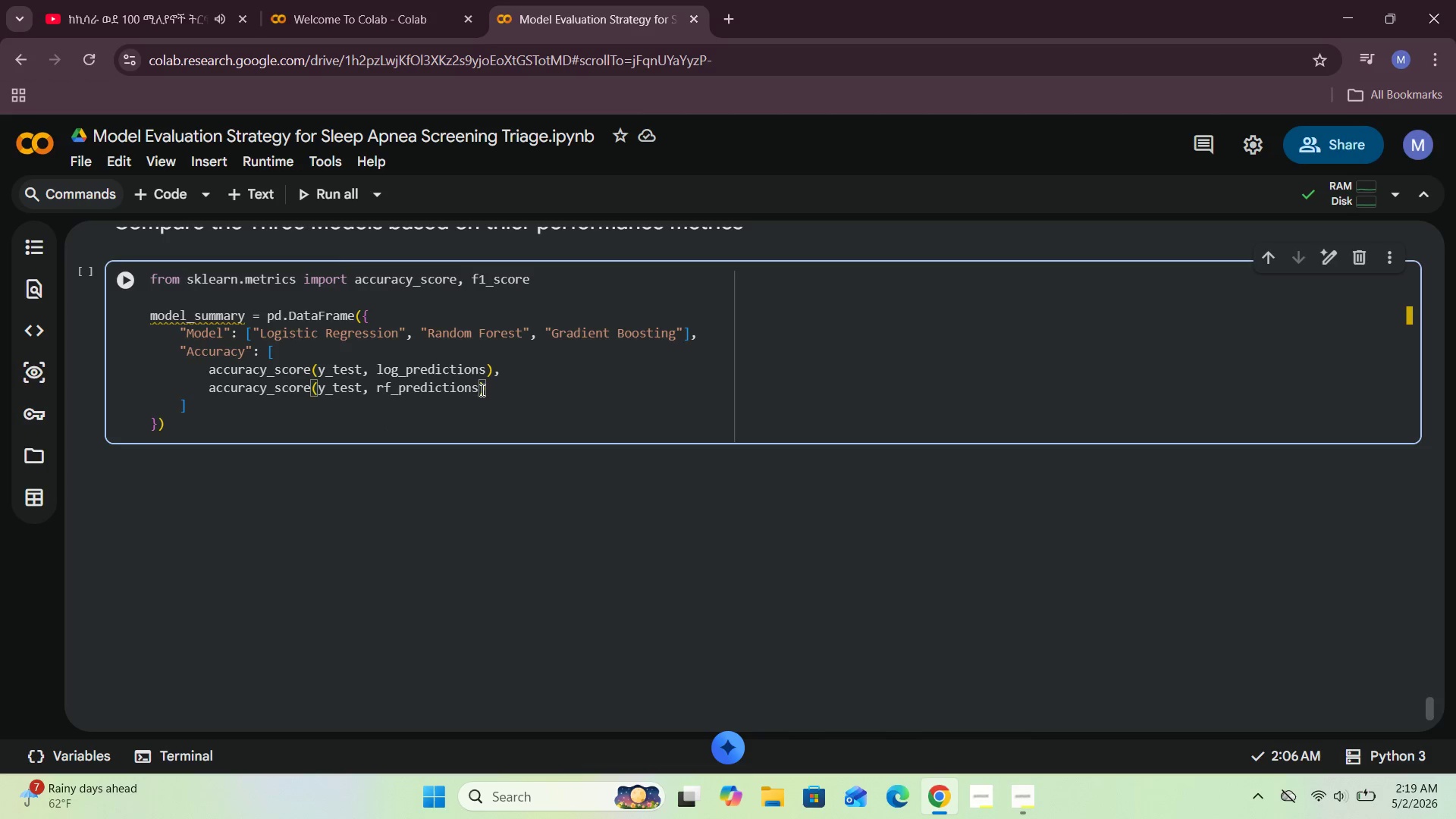 
left_click([475, 391])
 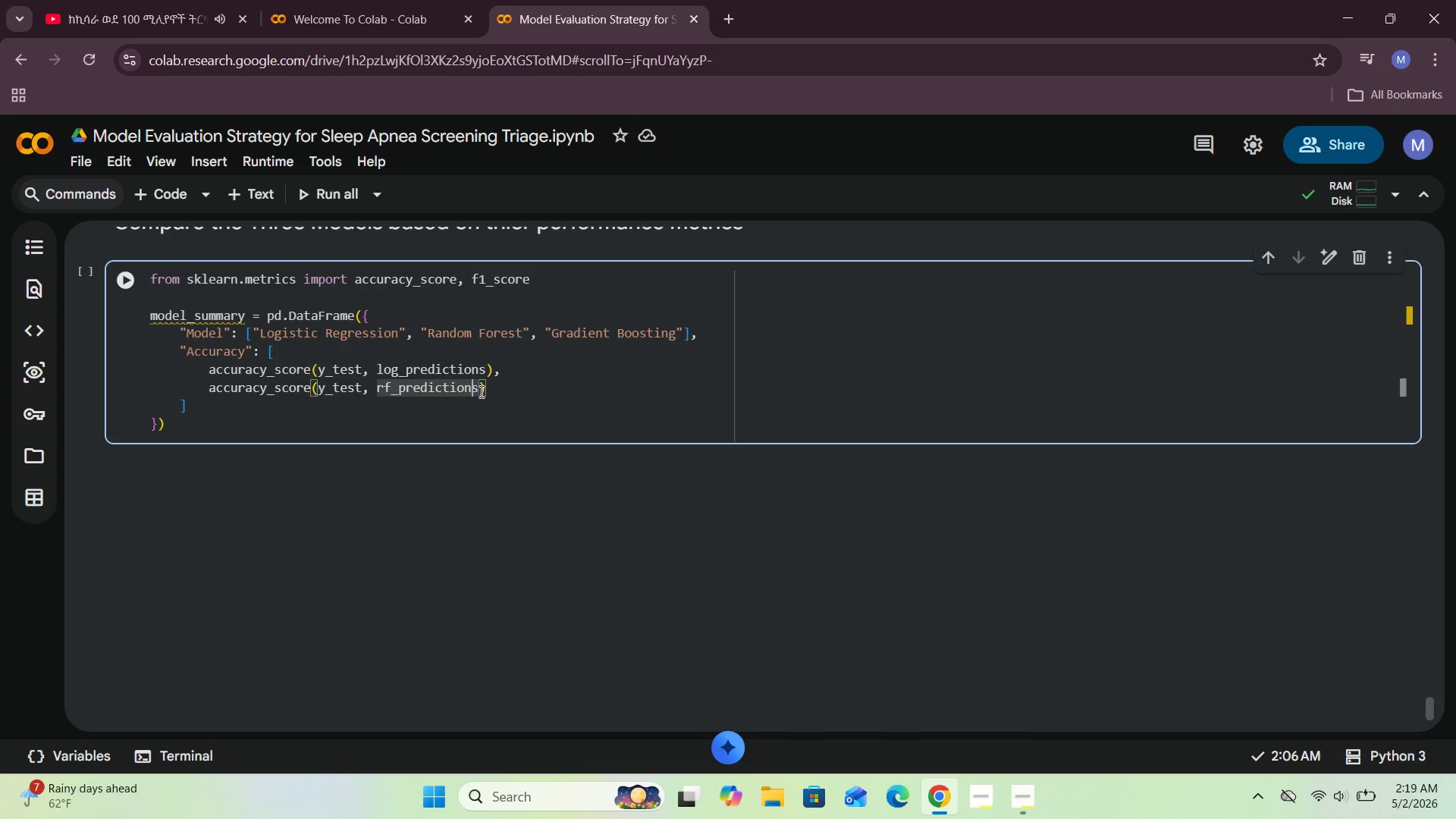 
left_click([480, 391])
 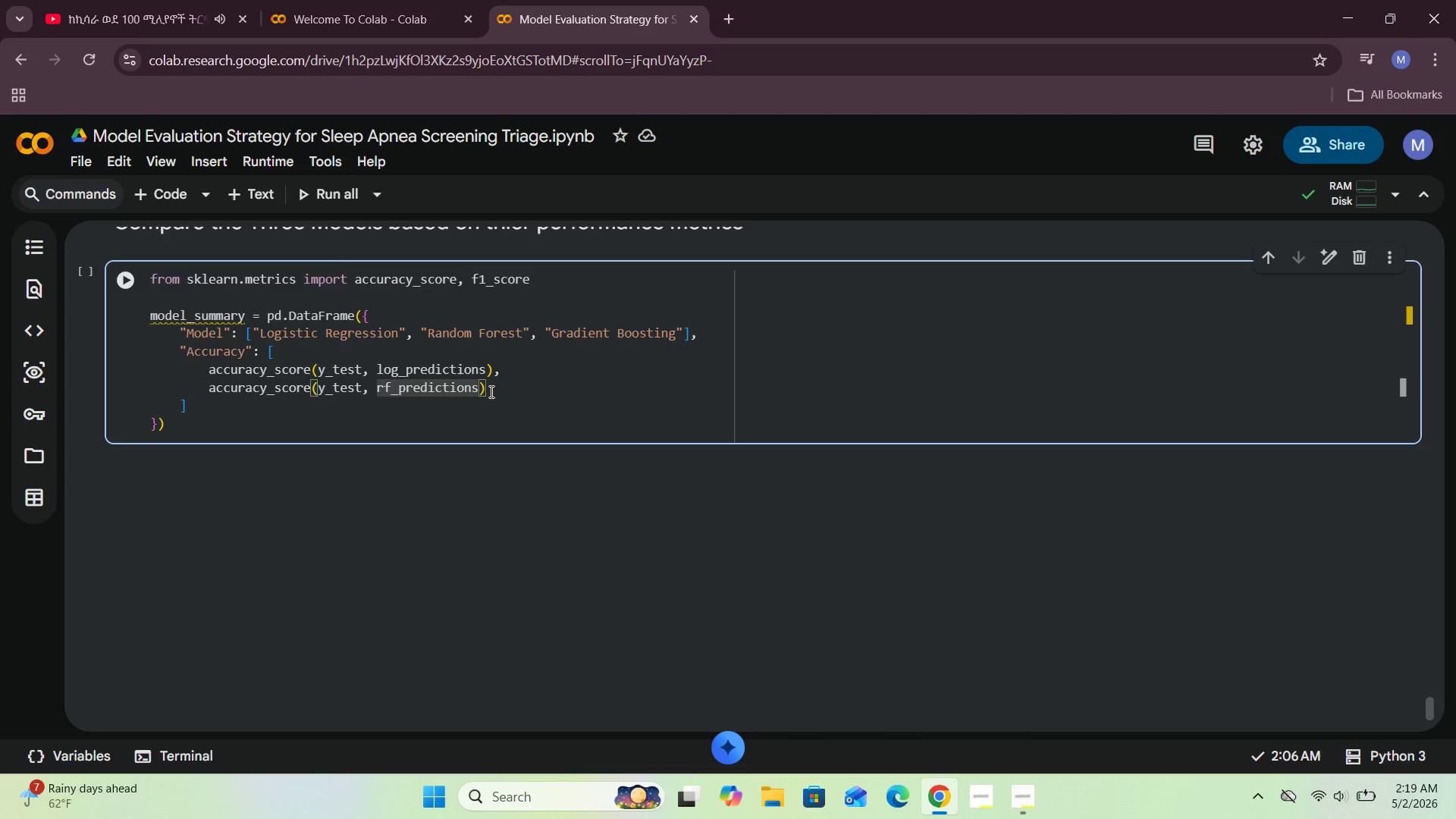 
left_click([493, 393])
 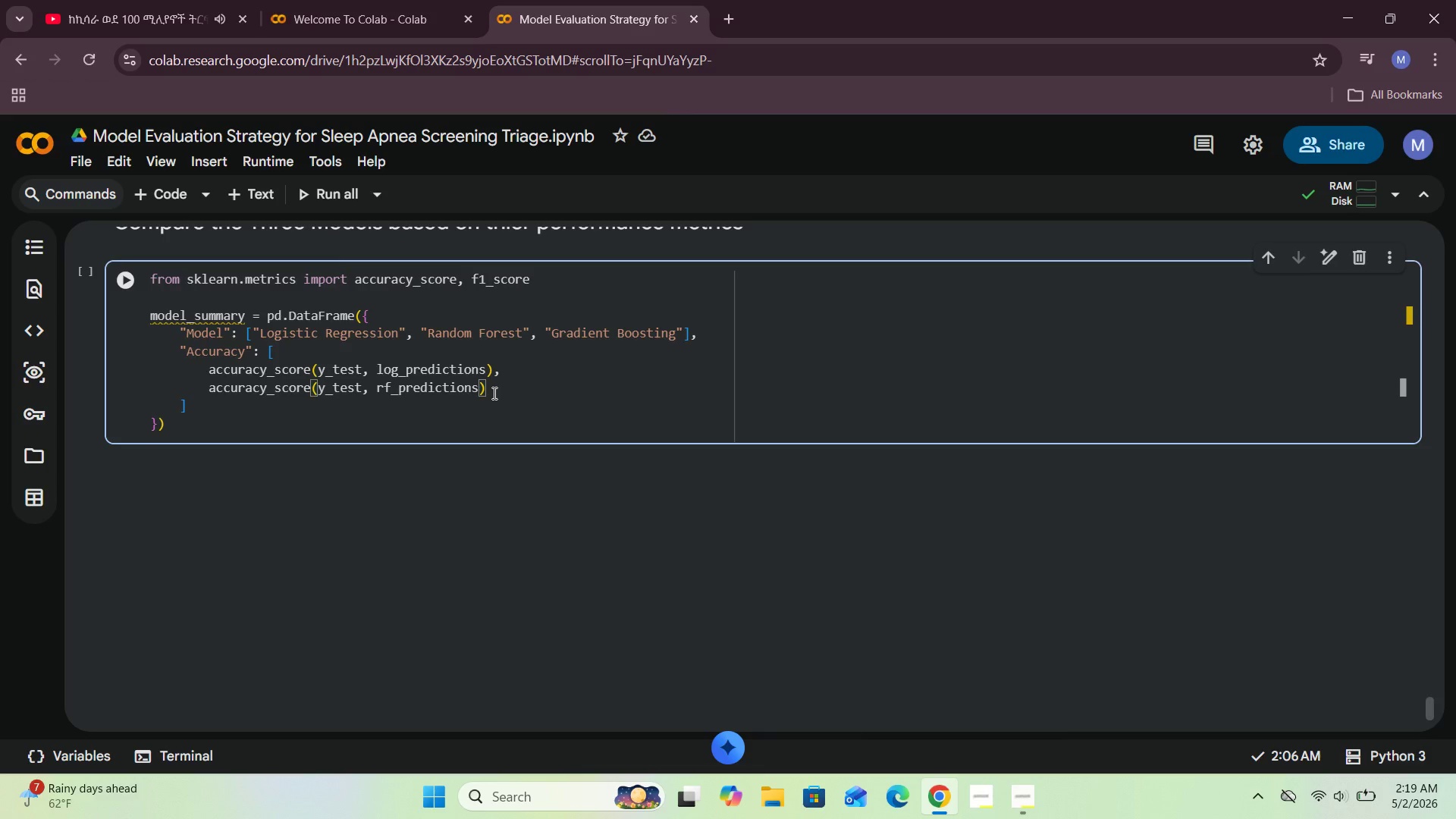 
key(Comma)
 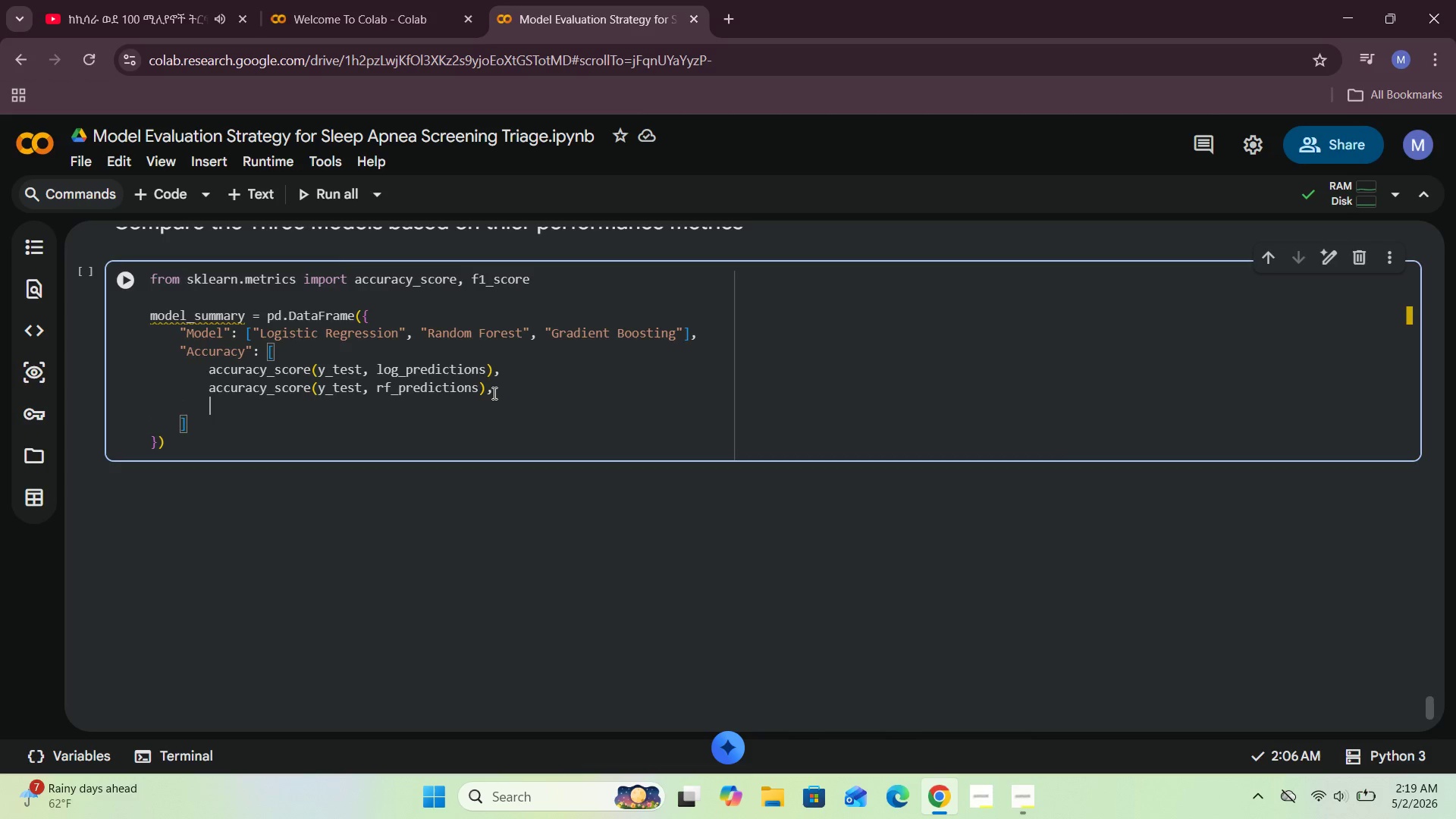 
key(Enter)
 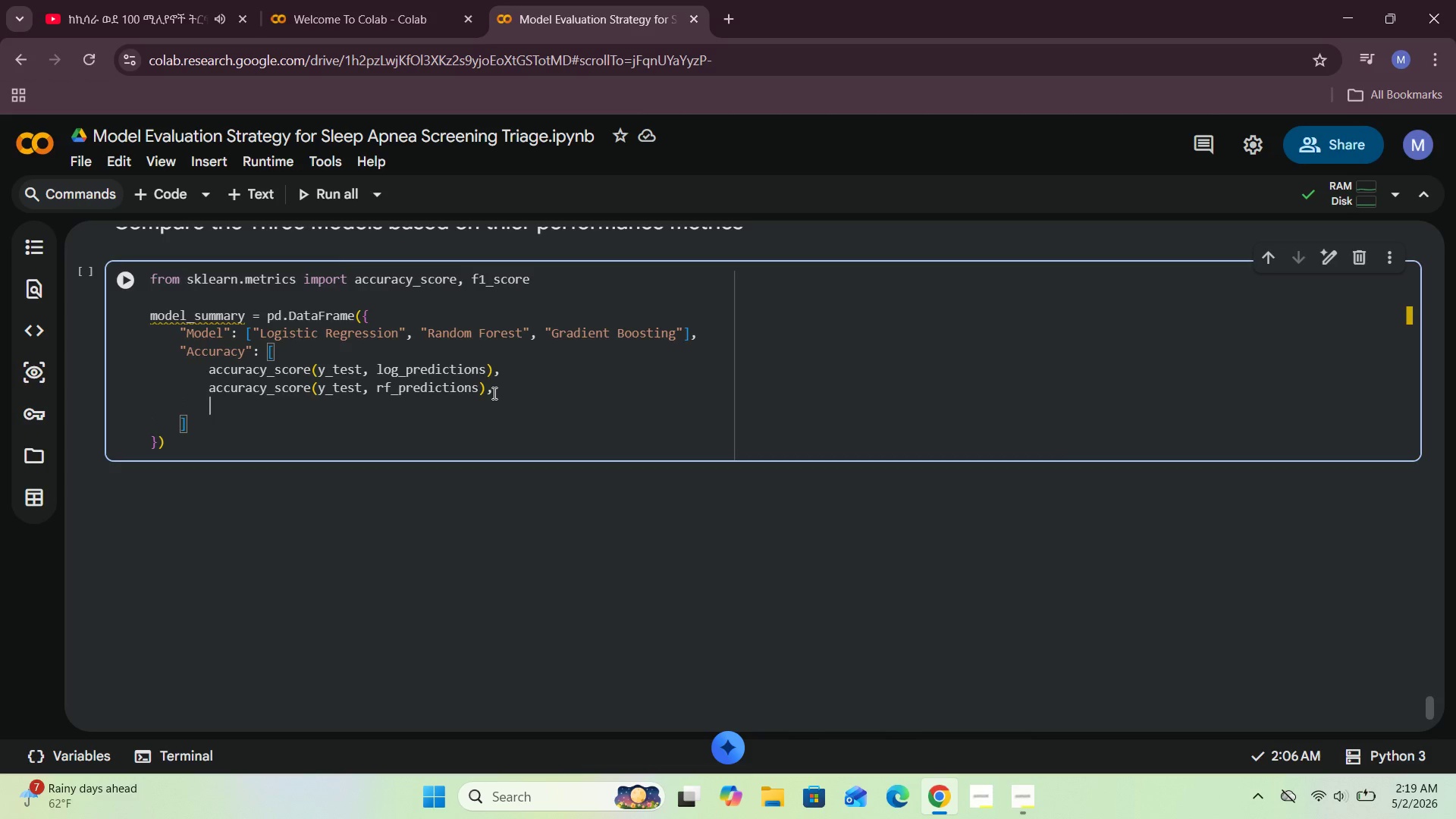 
hold_key(key=ShiftRight, duration=1.01)
 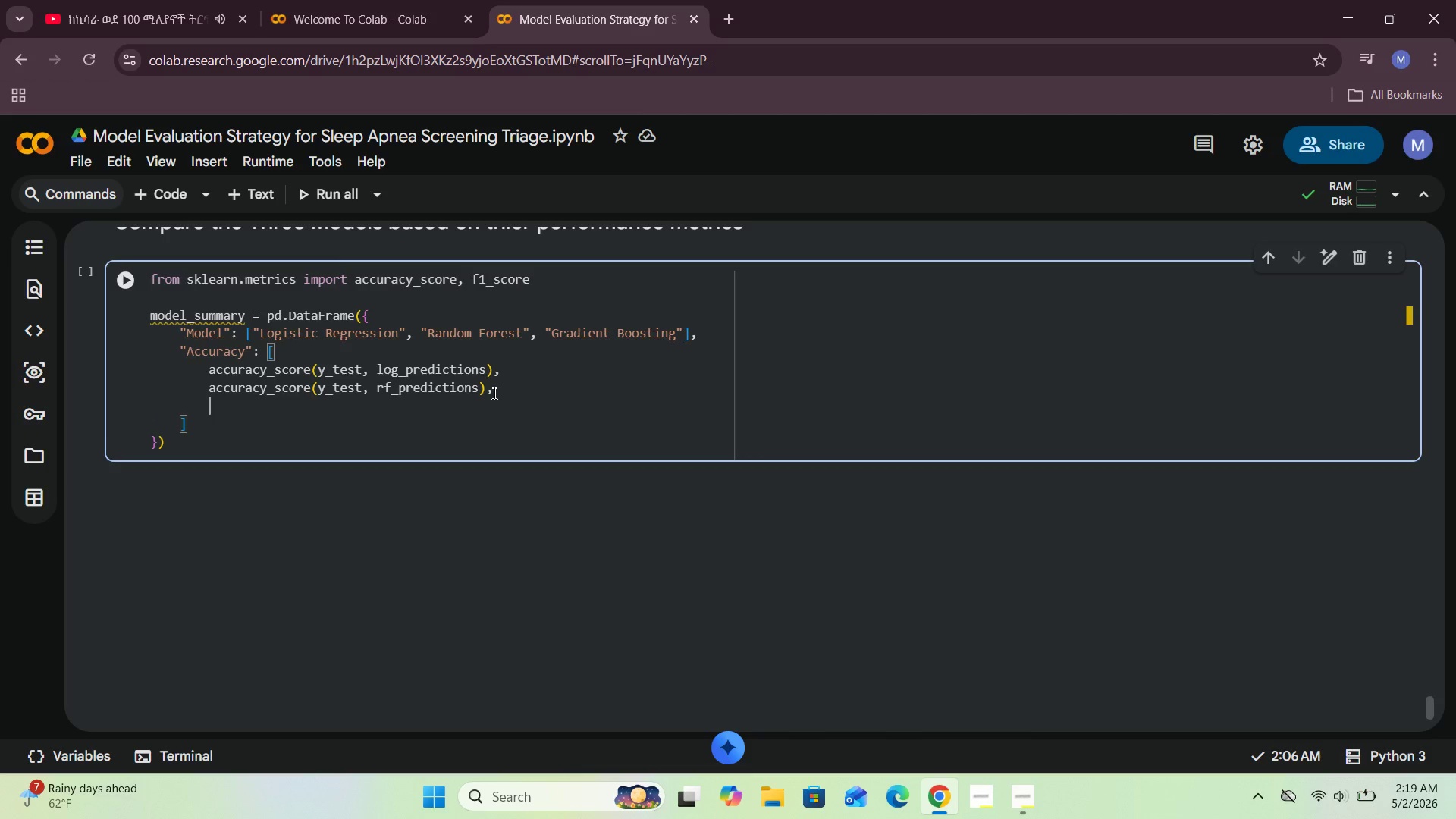 
type(accutacy_score(y_test, )
 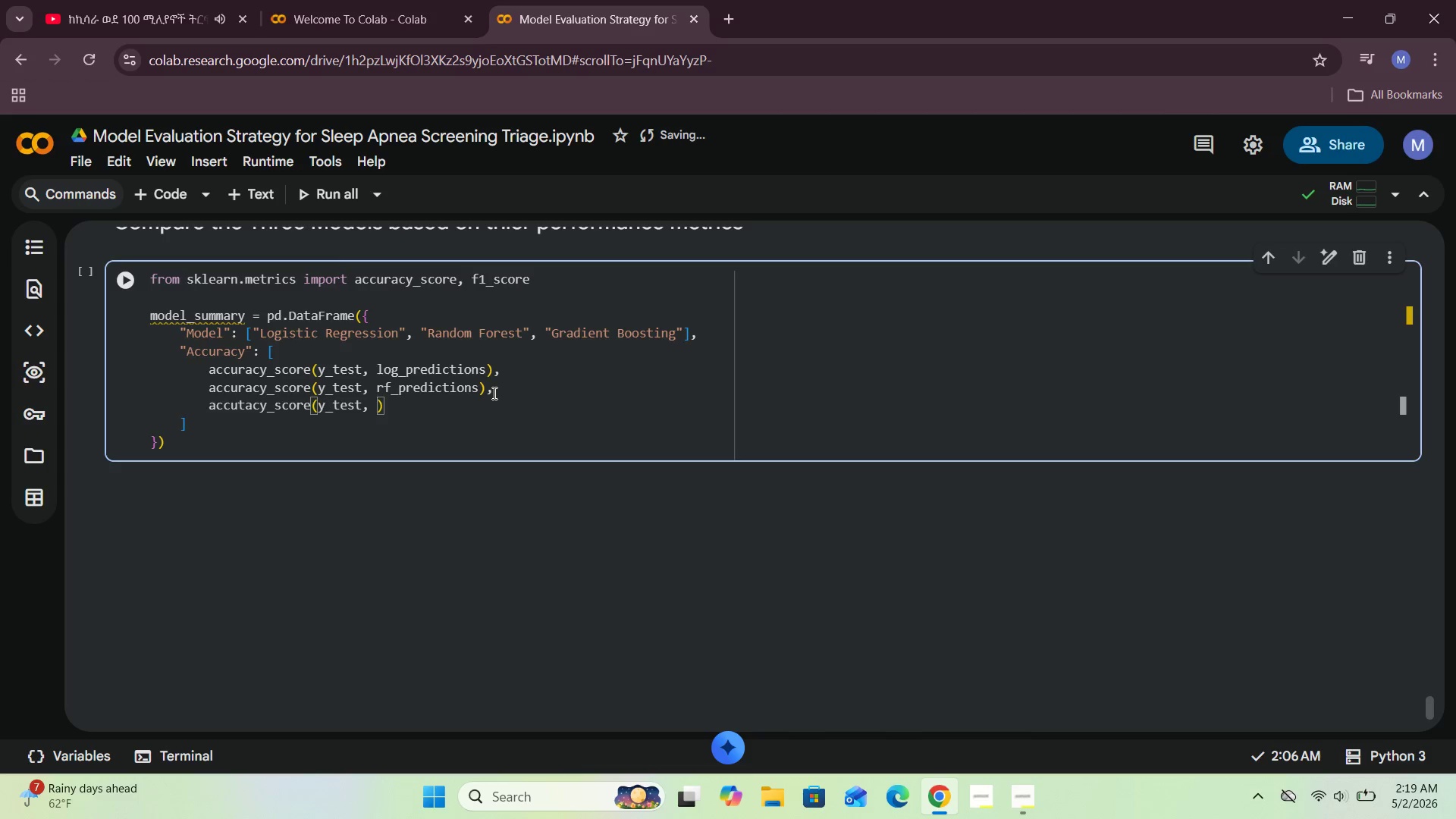 
wait(5.58)
 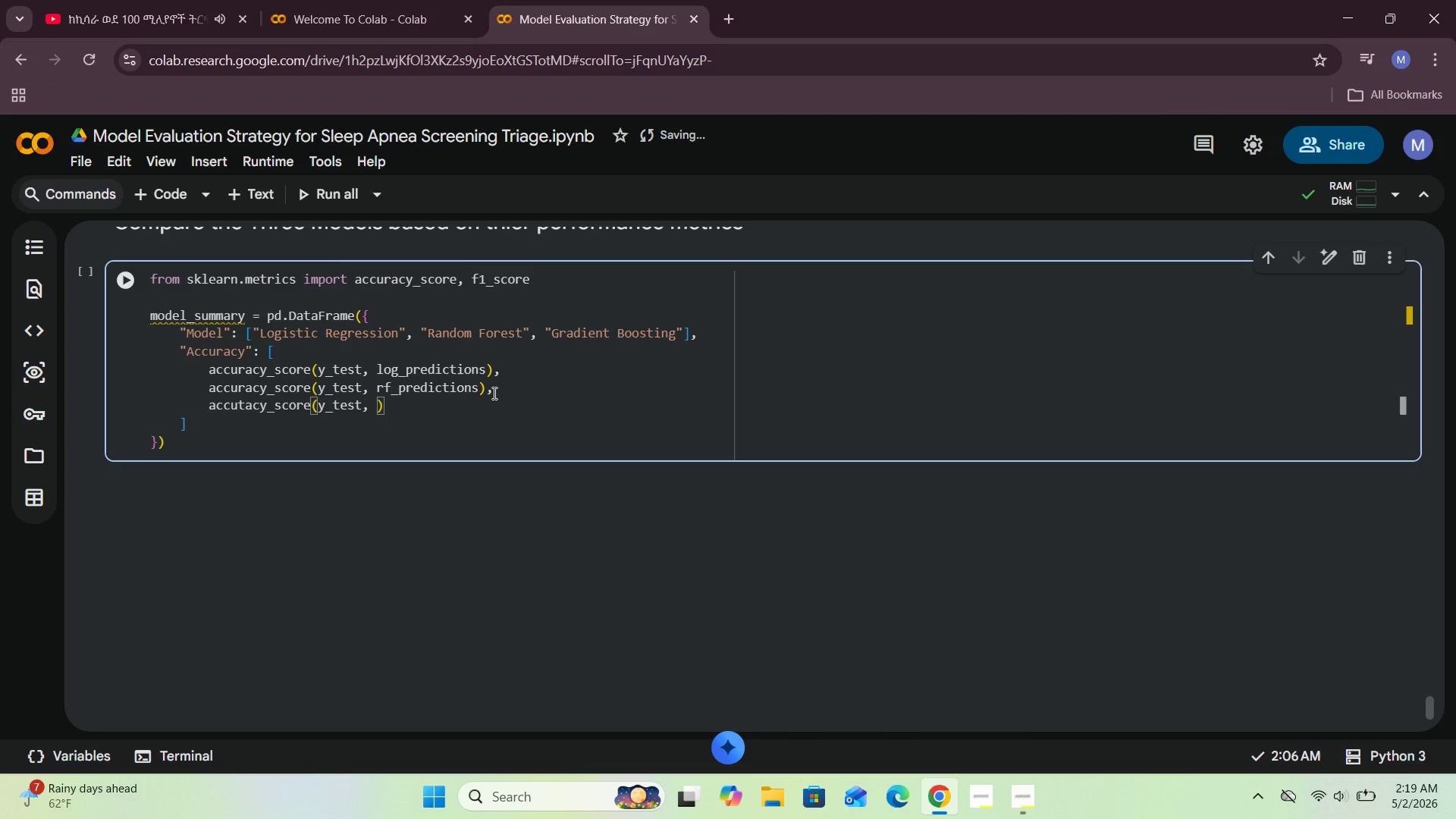 
scroll: coordinate [511, 385], scroll_direction: up, amount: 19.0
 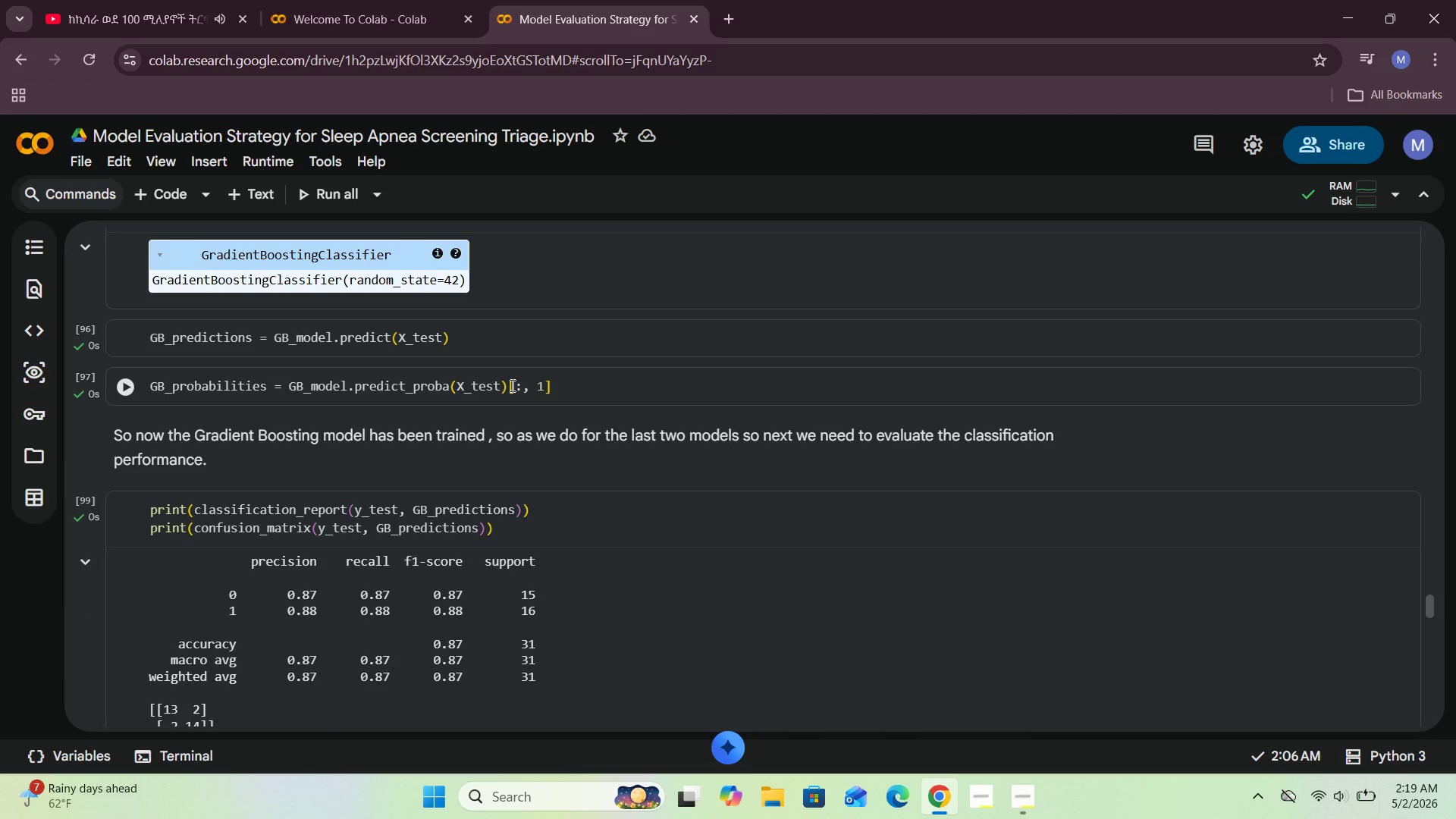 
scroll: coordinate [511, 385], scroll_direction: down, amount: 1.0
 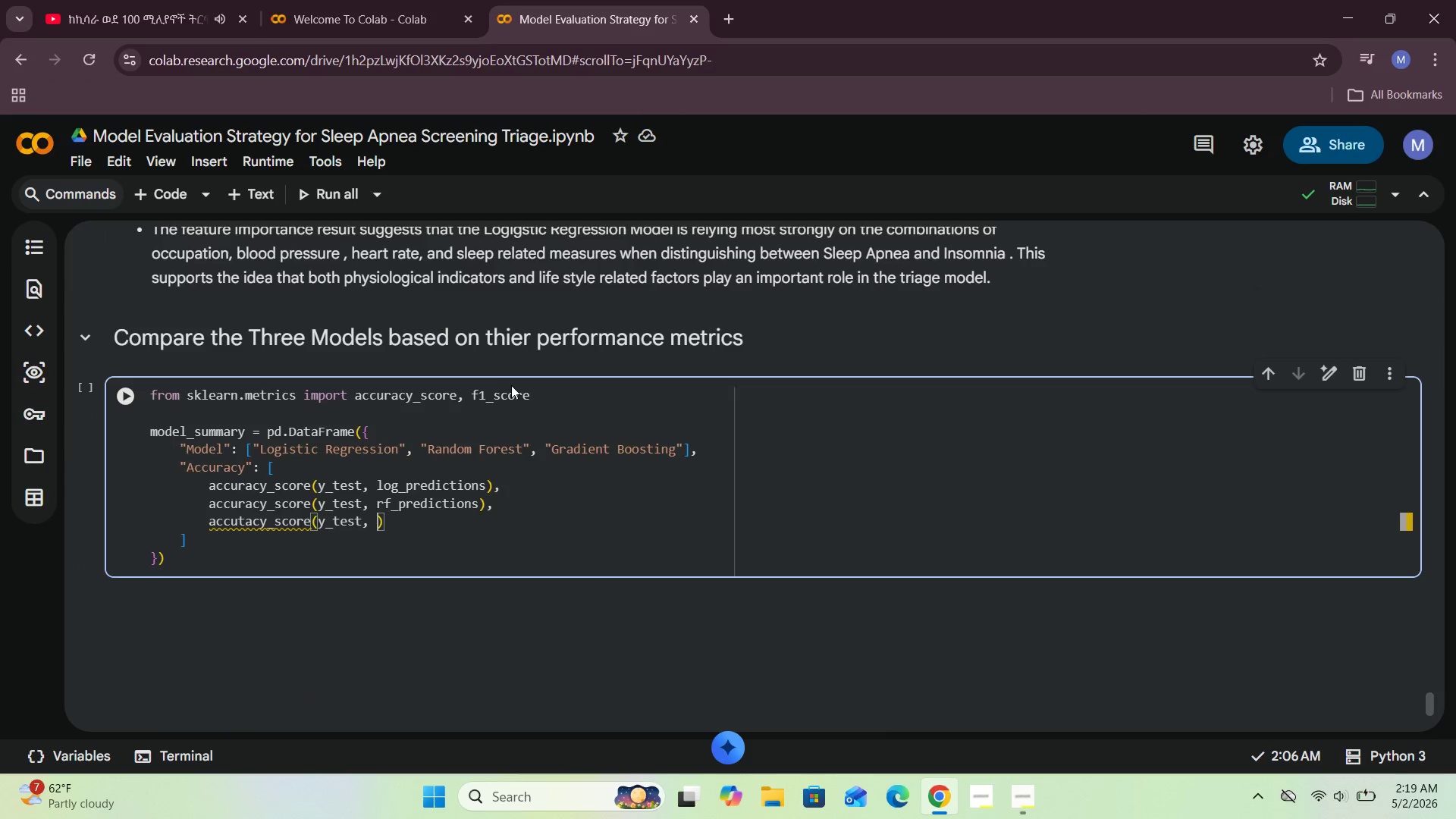 
type(GB_P)
key(Backspace)
type(pred)
 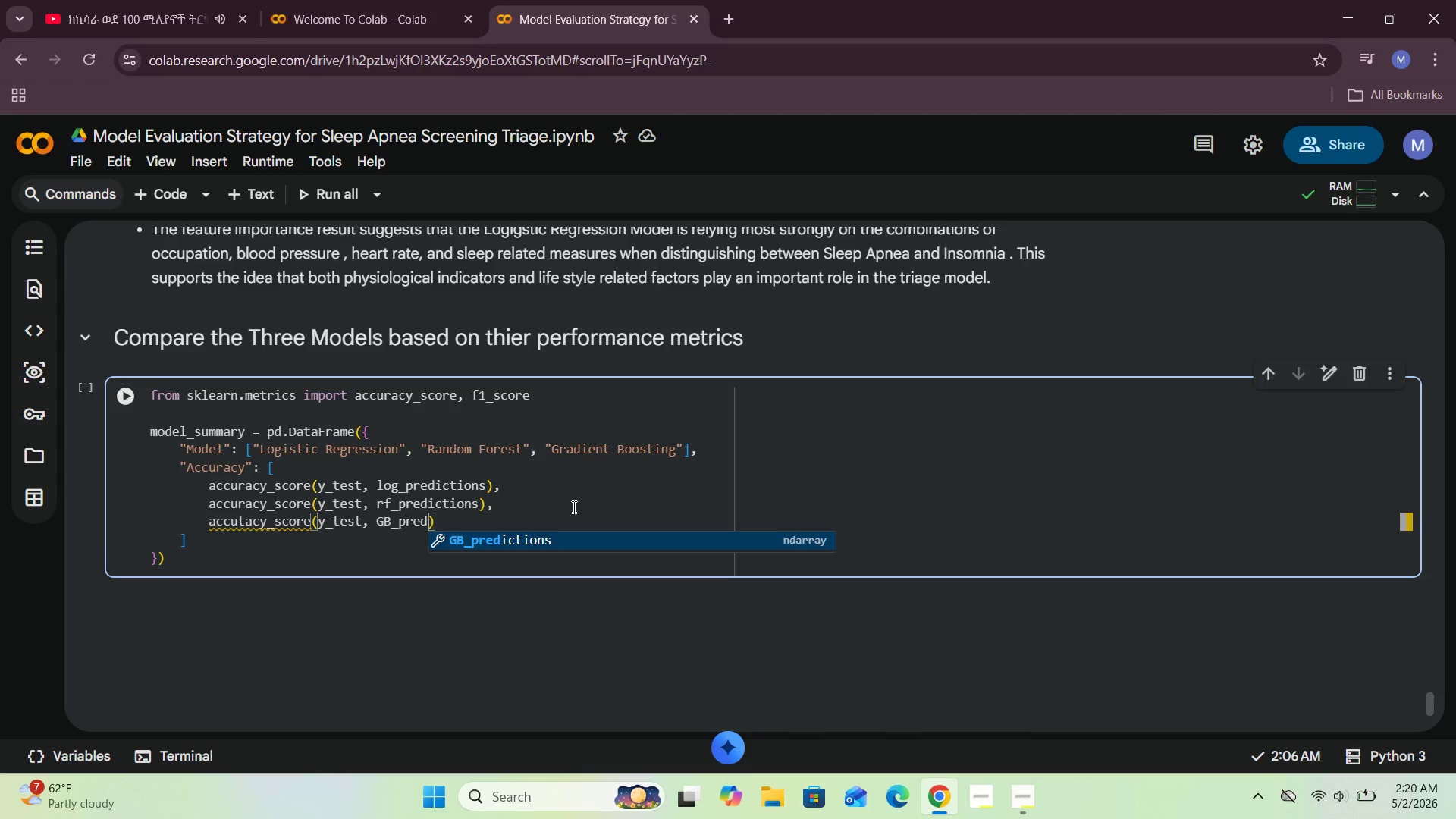 
left_click([540, 542])
 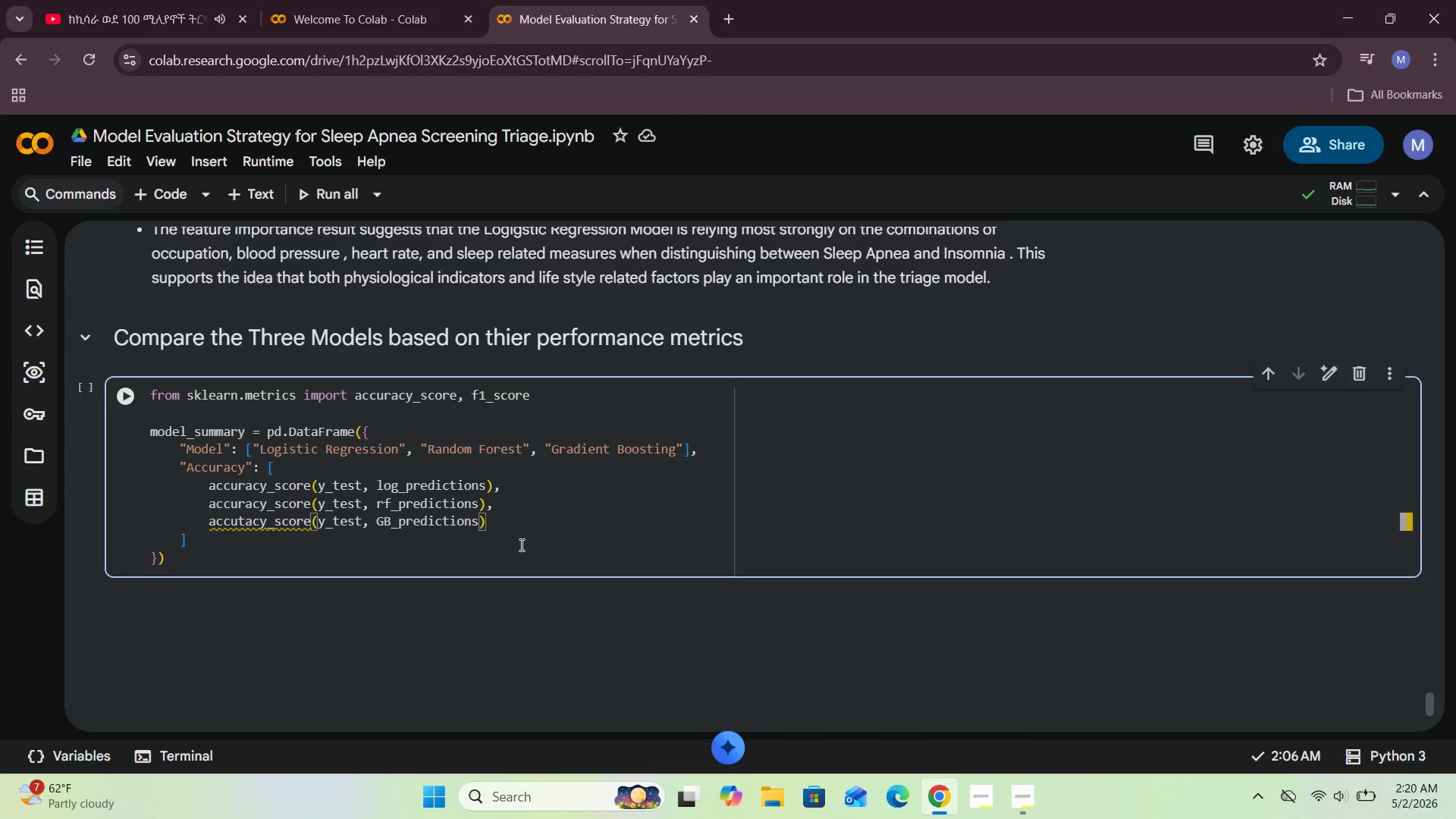 
wait(7.44)
 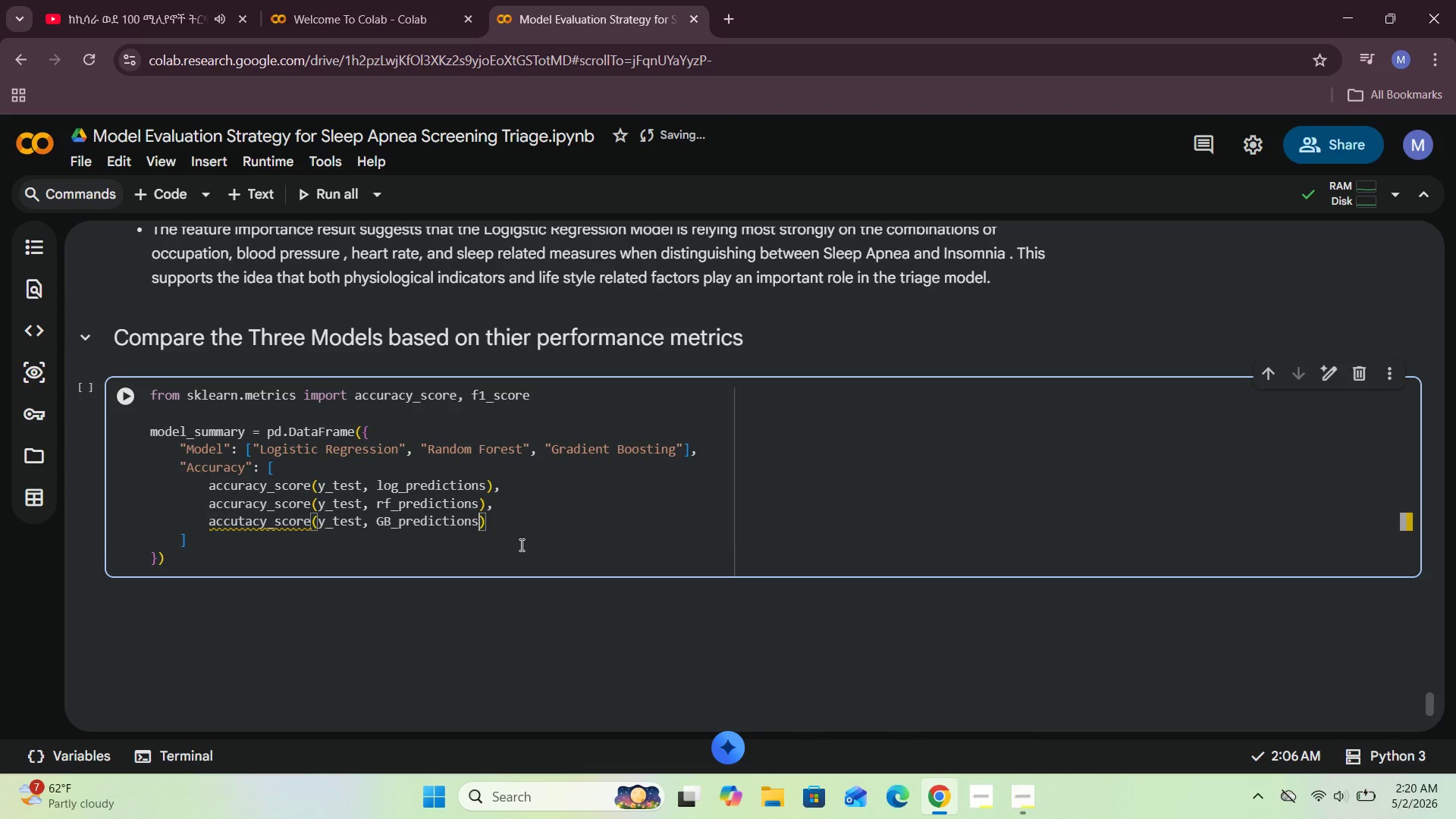 
left_click([136, 404])
 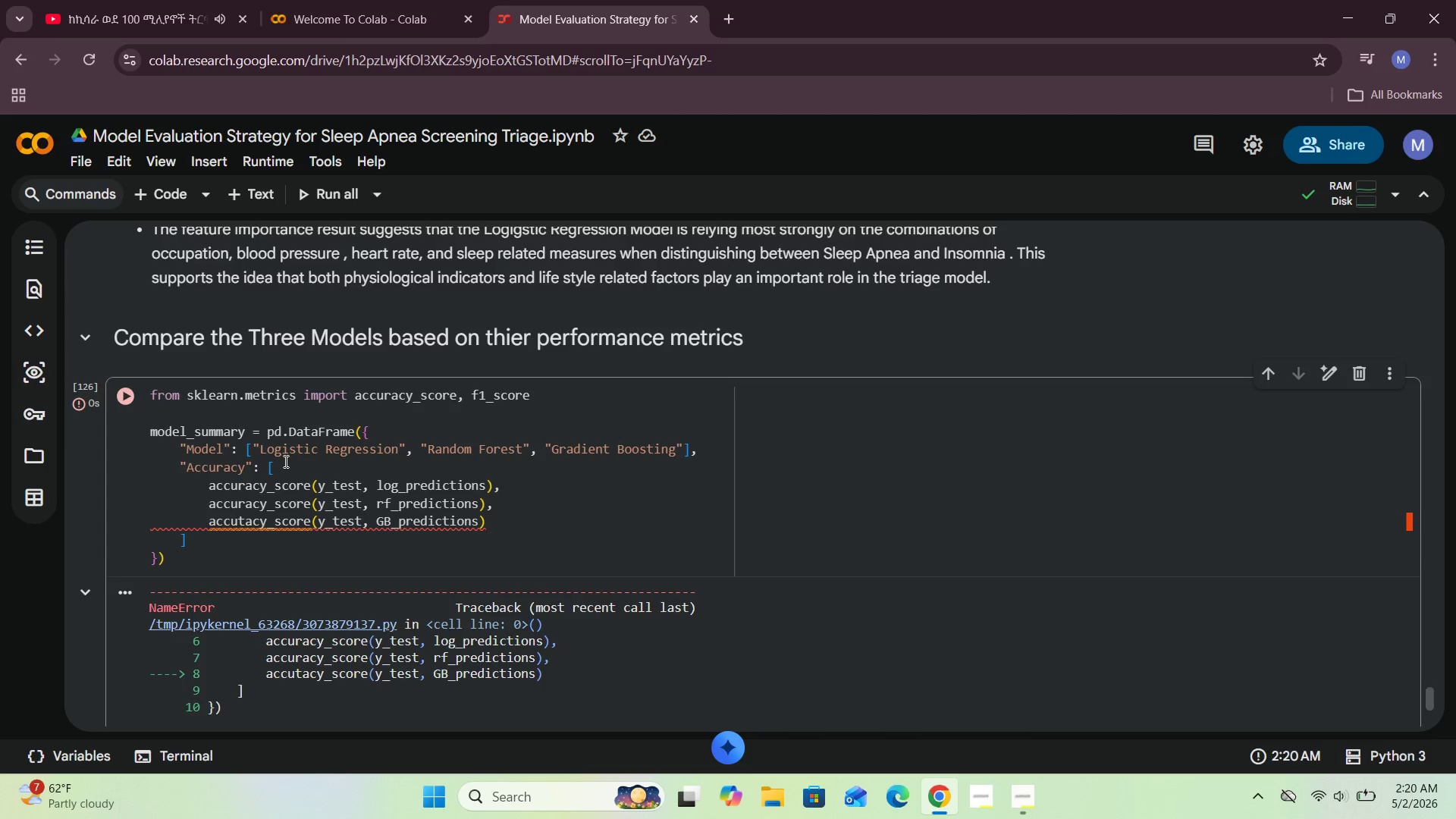 
scroll: coordinate [284, 461], scroll_direction: down, amount: 2.0
 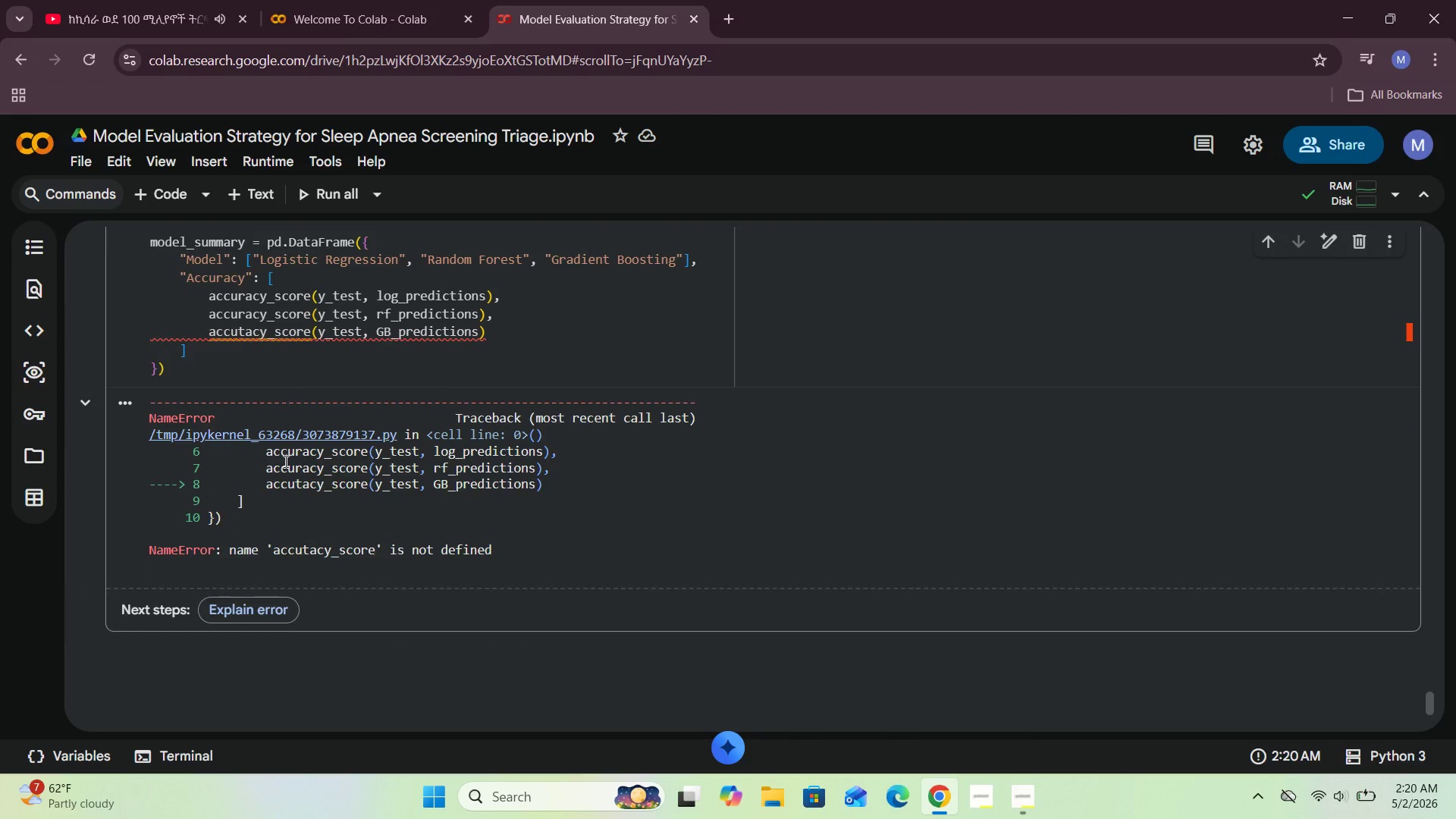 
scroll: coordinate [300, 460], scroll_direction: up, amount: 2.0
 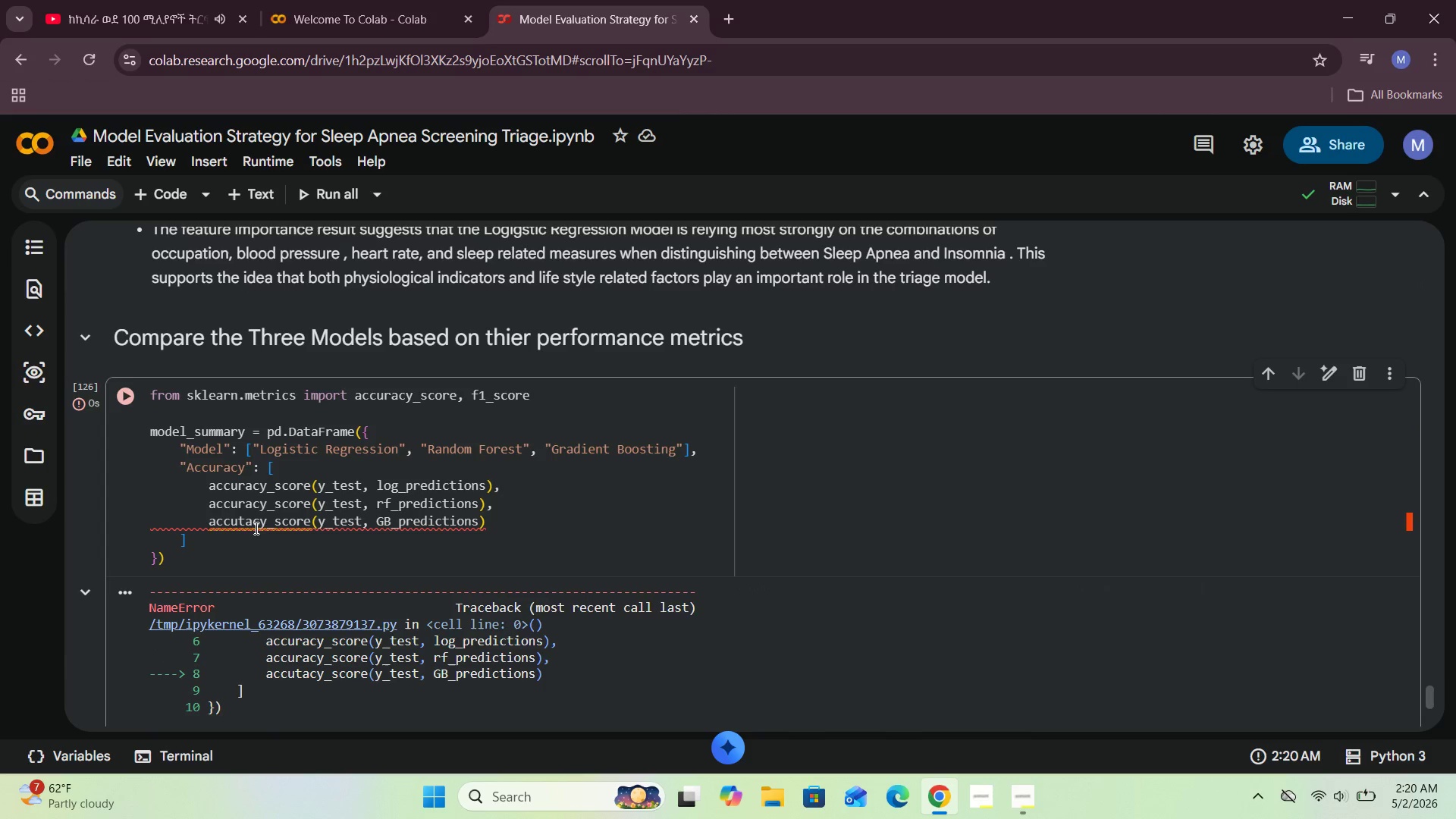 
left_click([245, 521])
 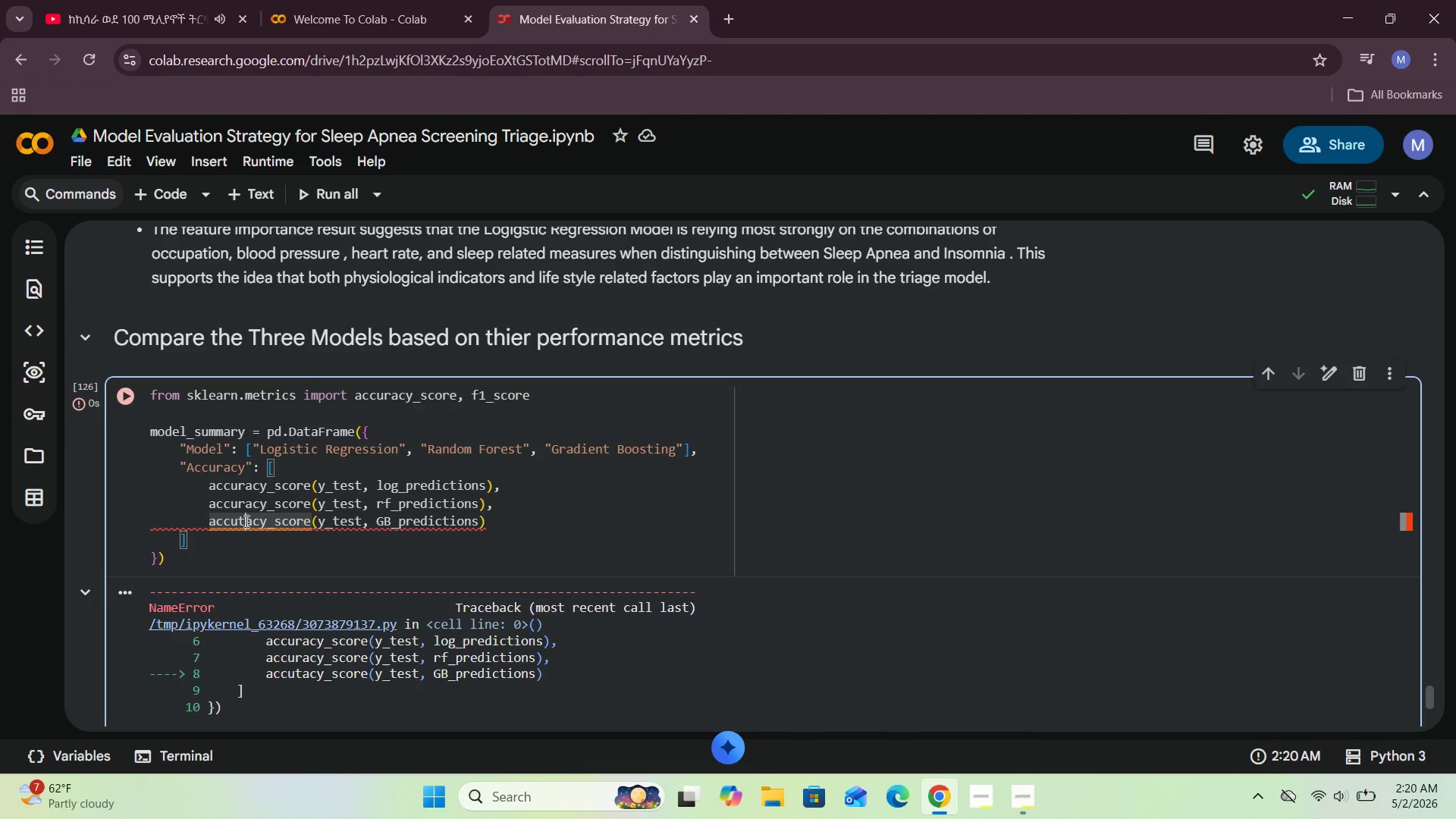 
key(Backspace)
 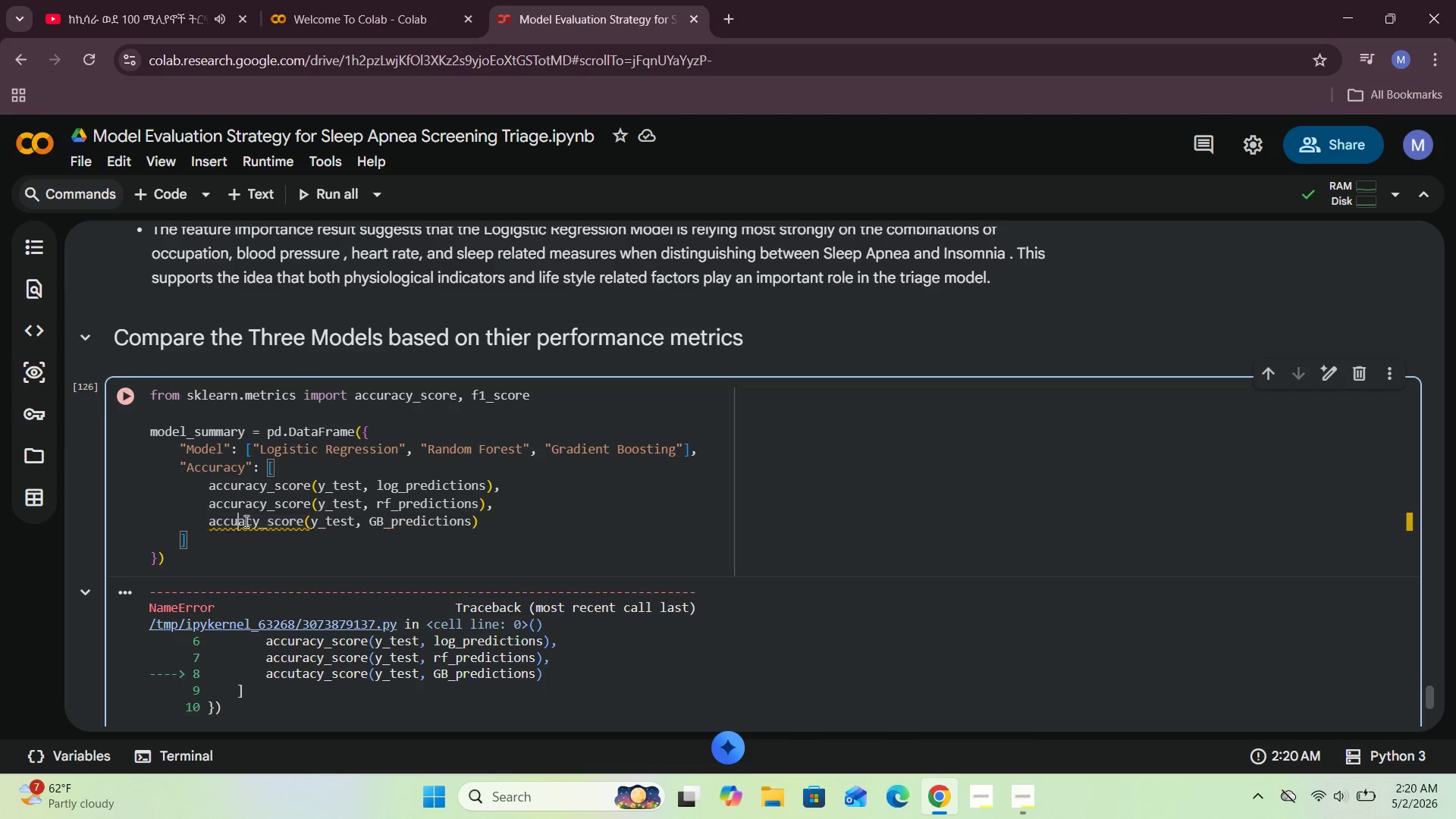 
key(R)
 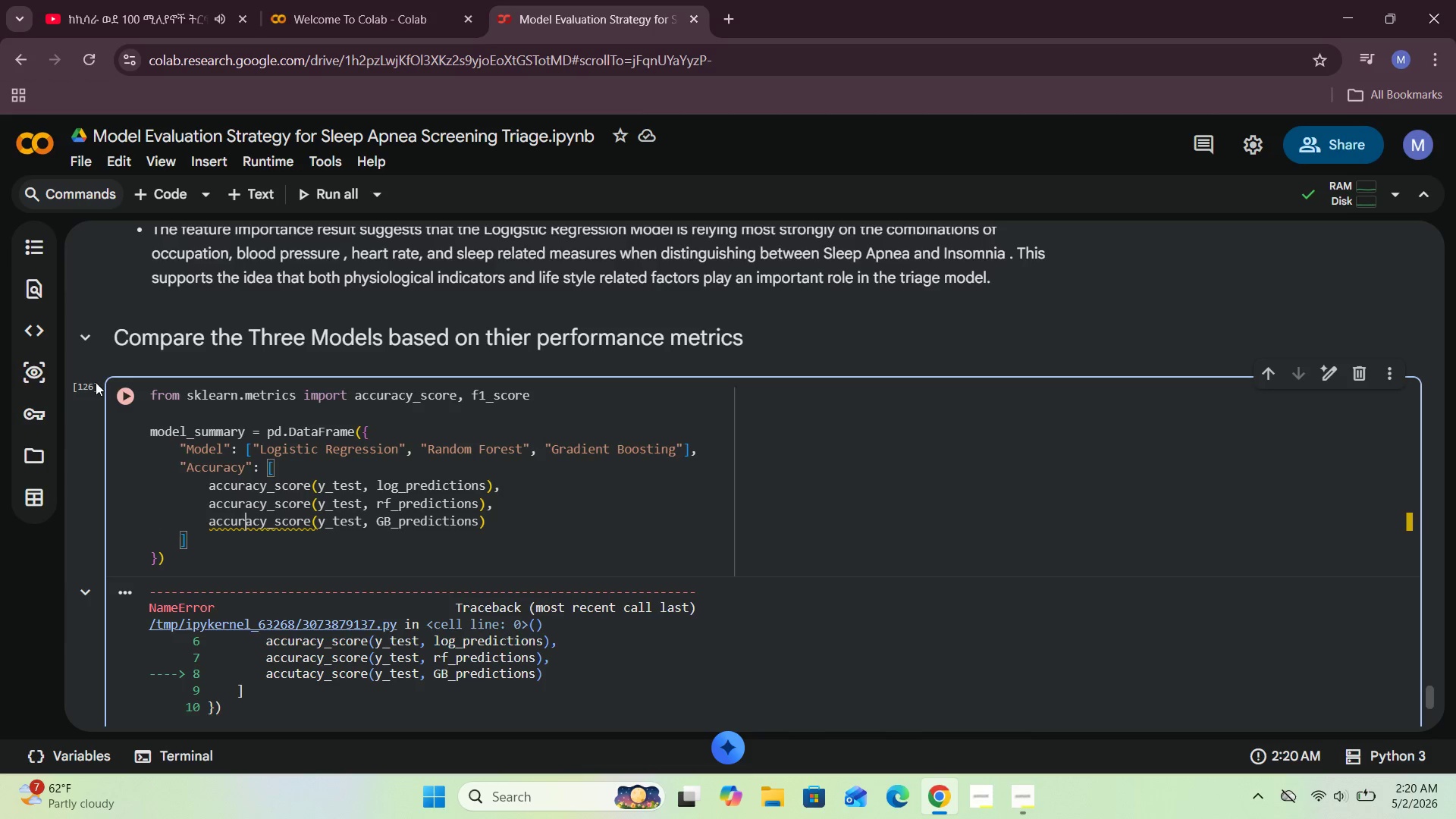 
left_click([121, 390])
 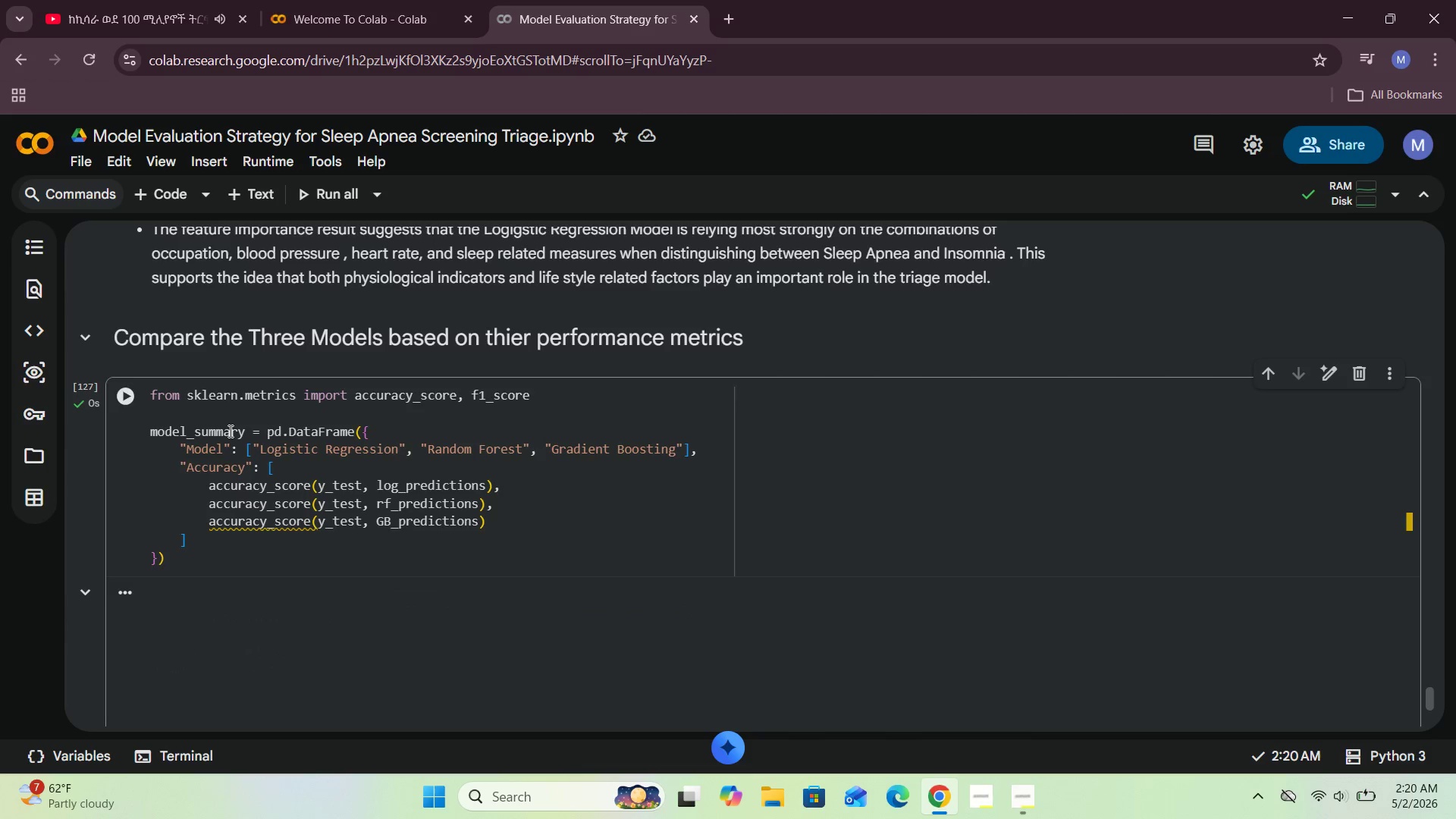 
scroll: coordinate [229, 431], scroll_direction: down, amount: 2.0
 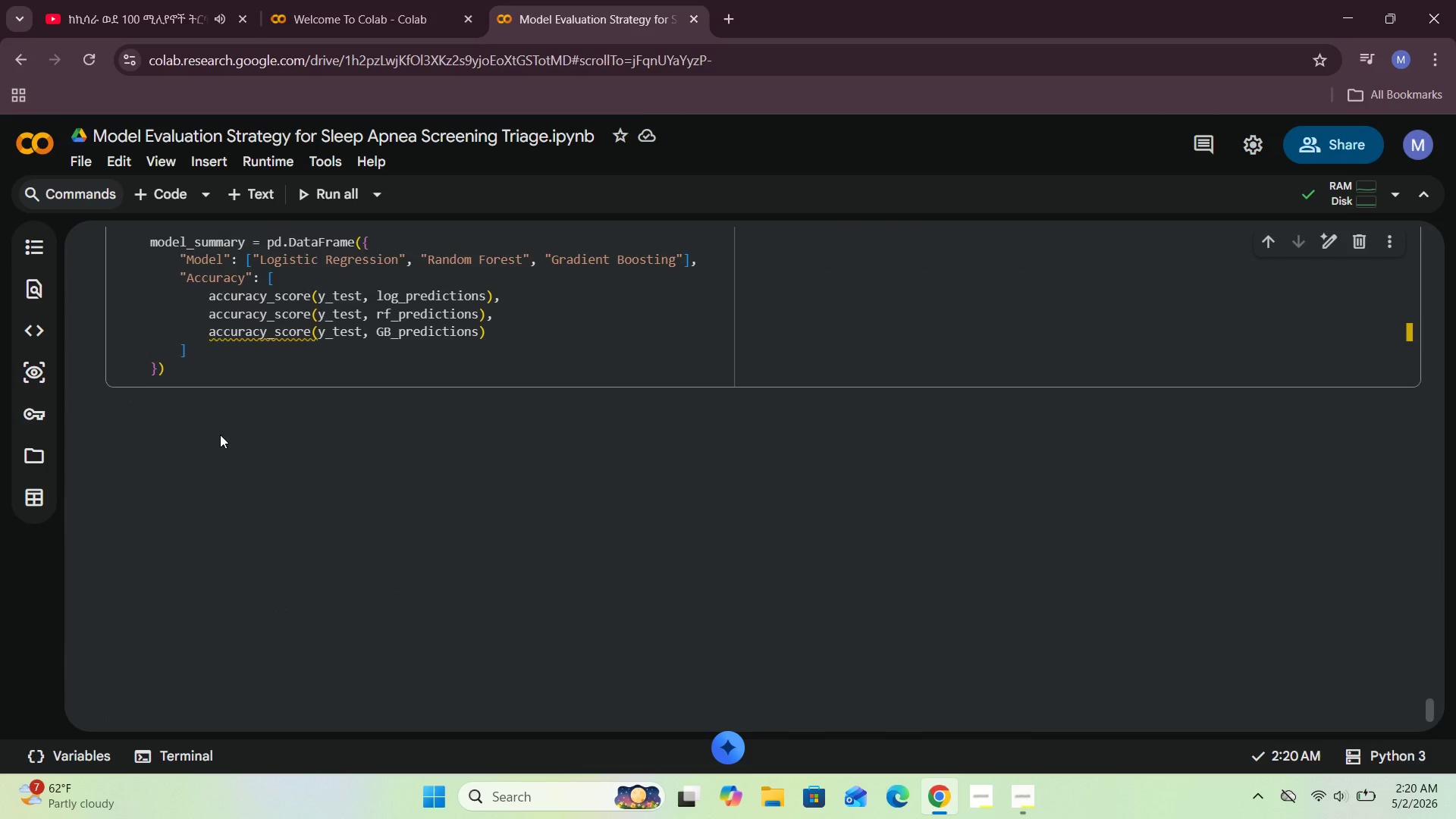 
scroll: coordinate [220, 435], scroll_direction: up, amount: 1.0
 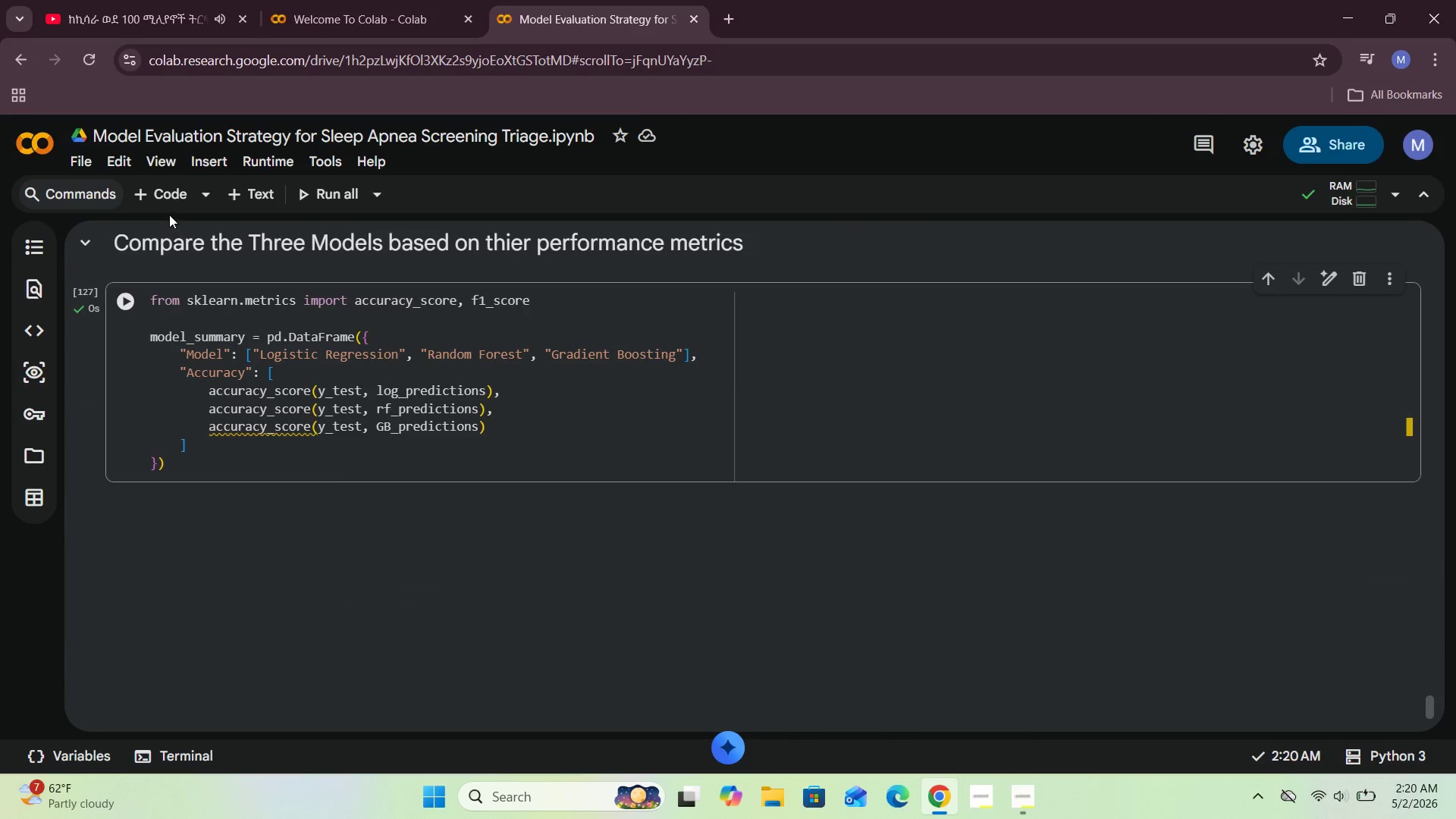 
left_click([169, 203])
 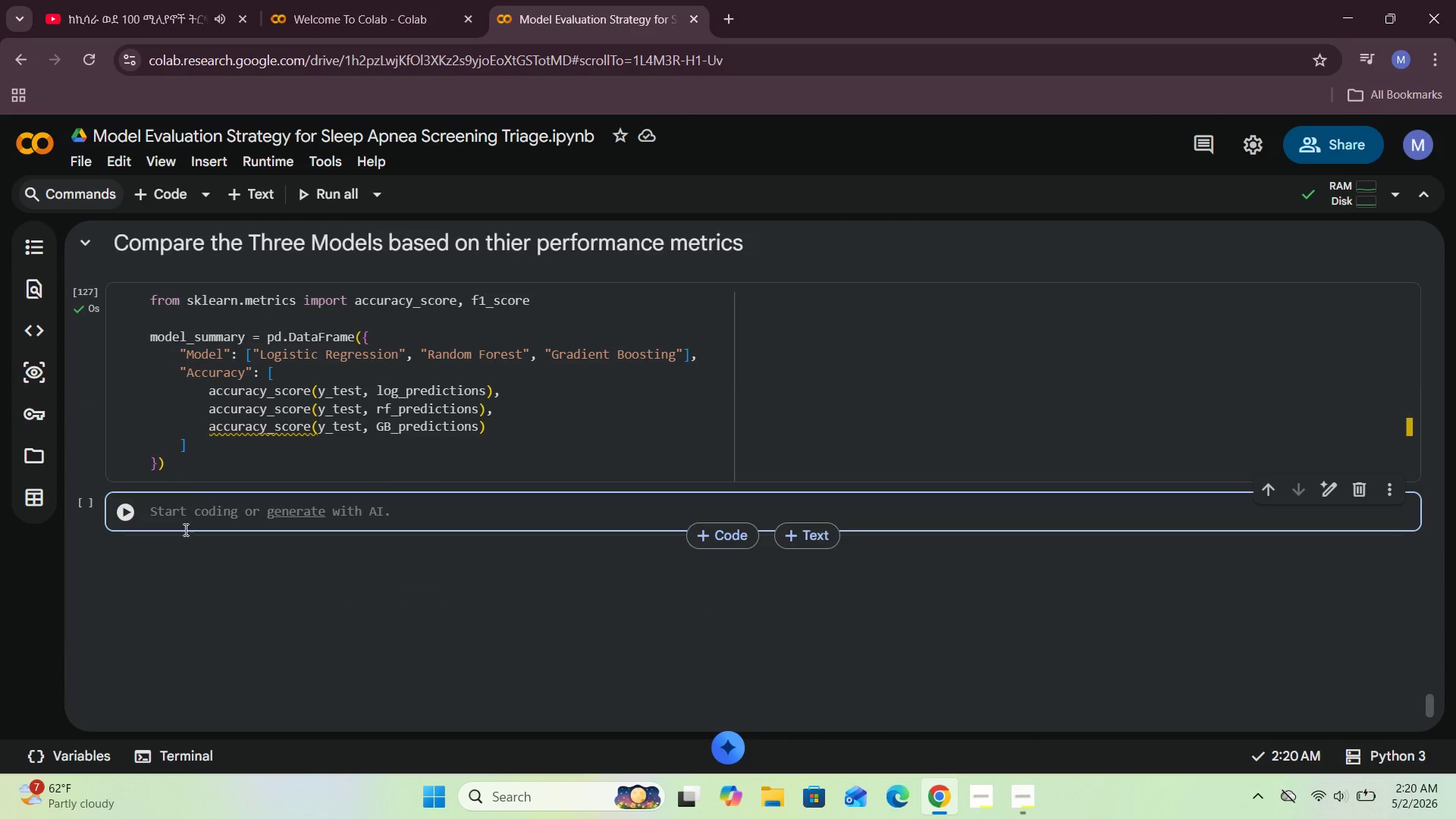 
left_click([199, 511])
 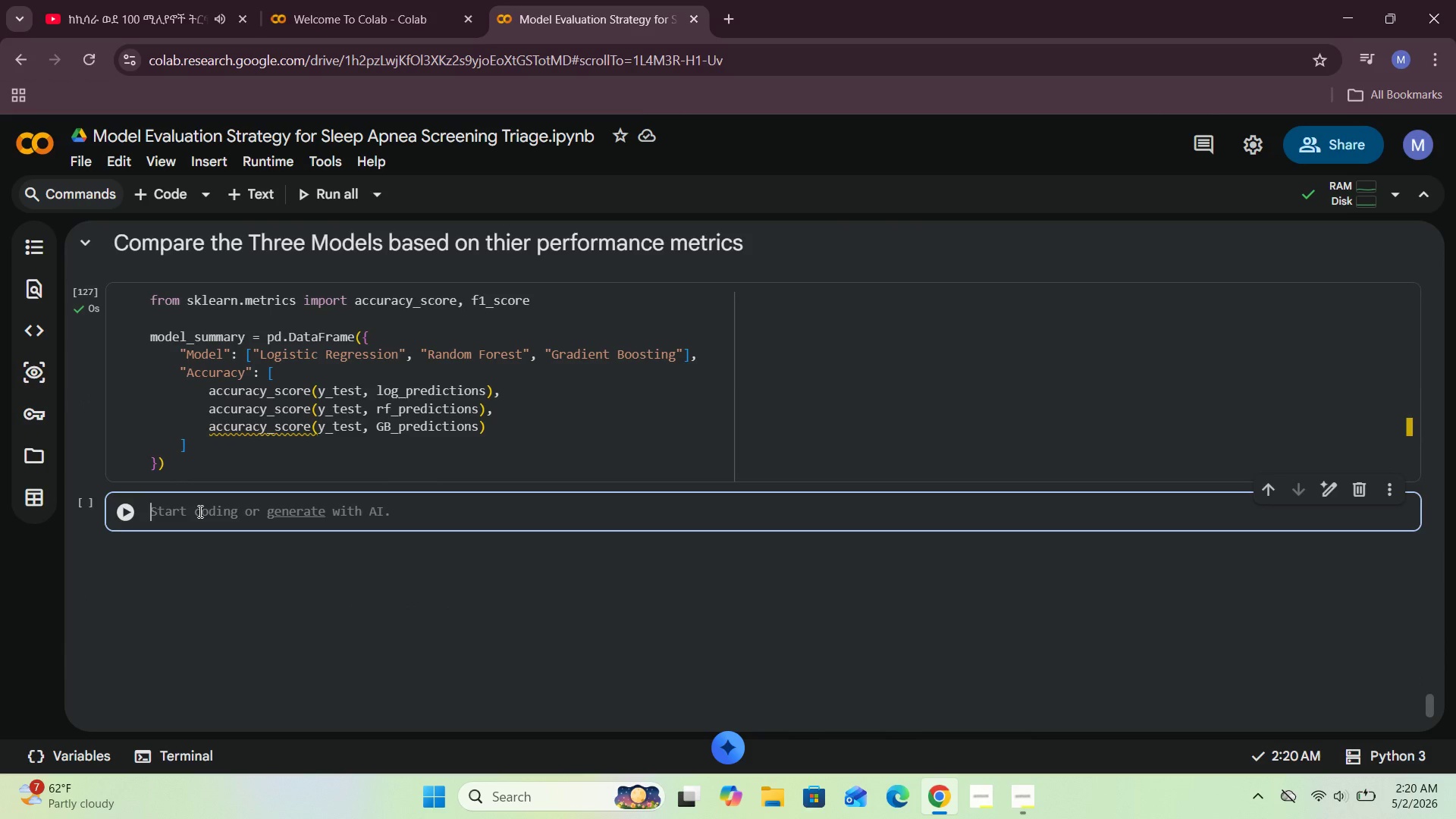 
type(model_summary)
 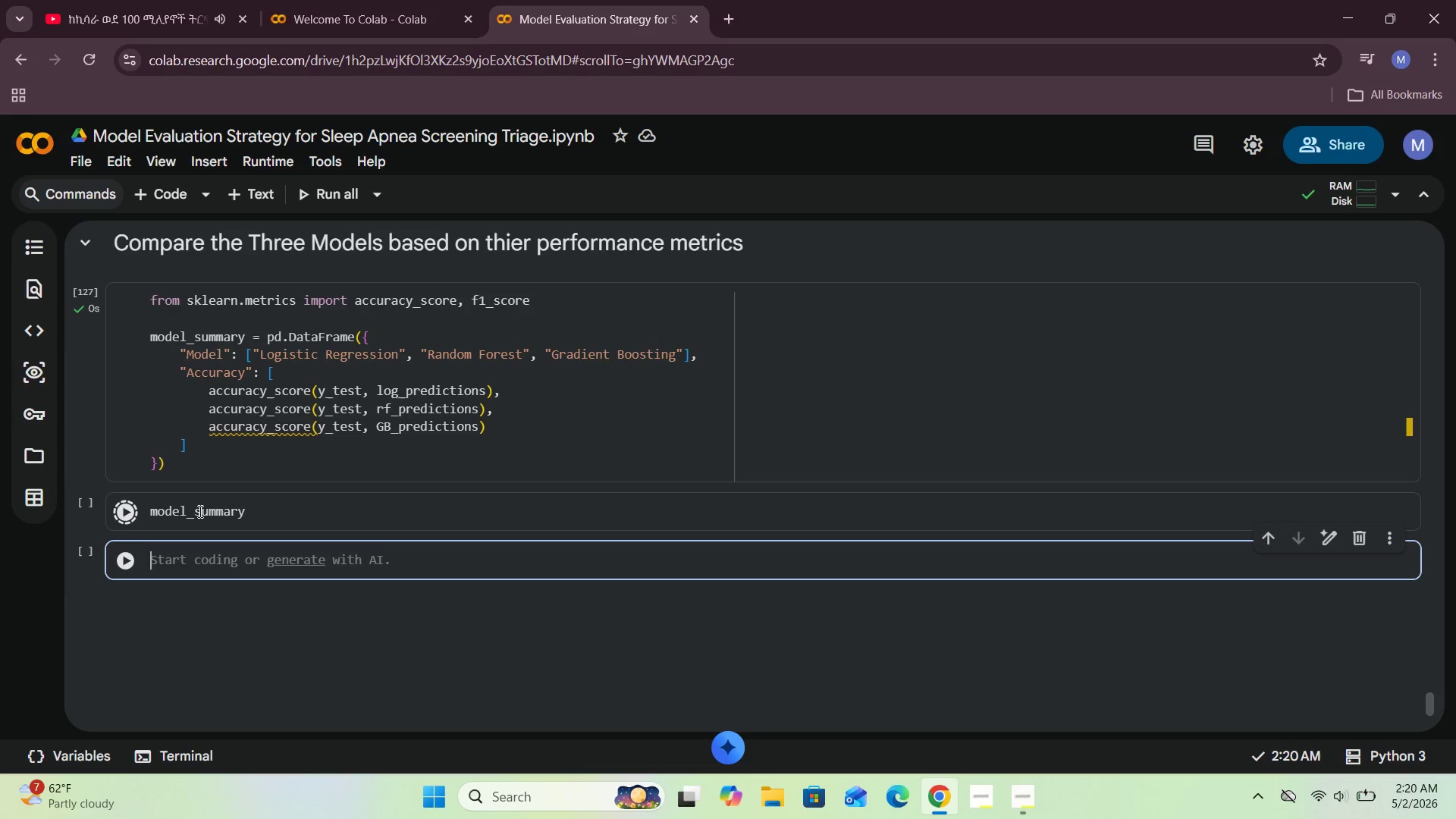 
 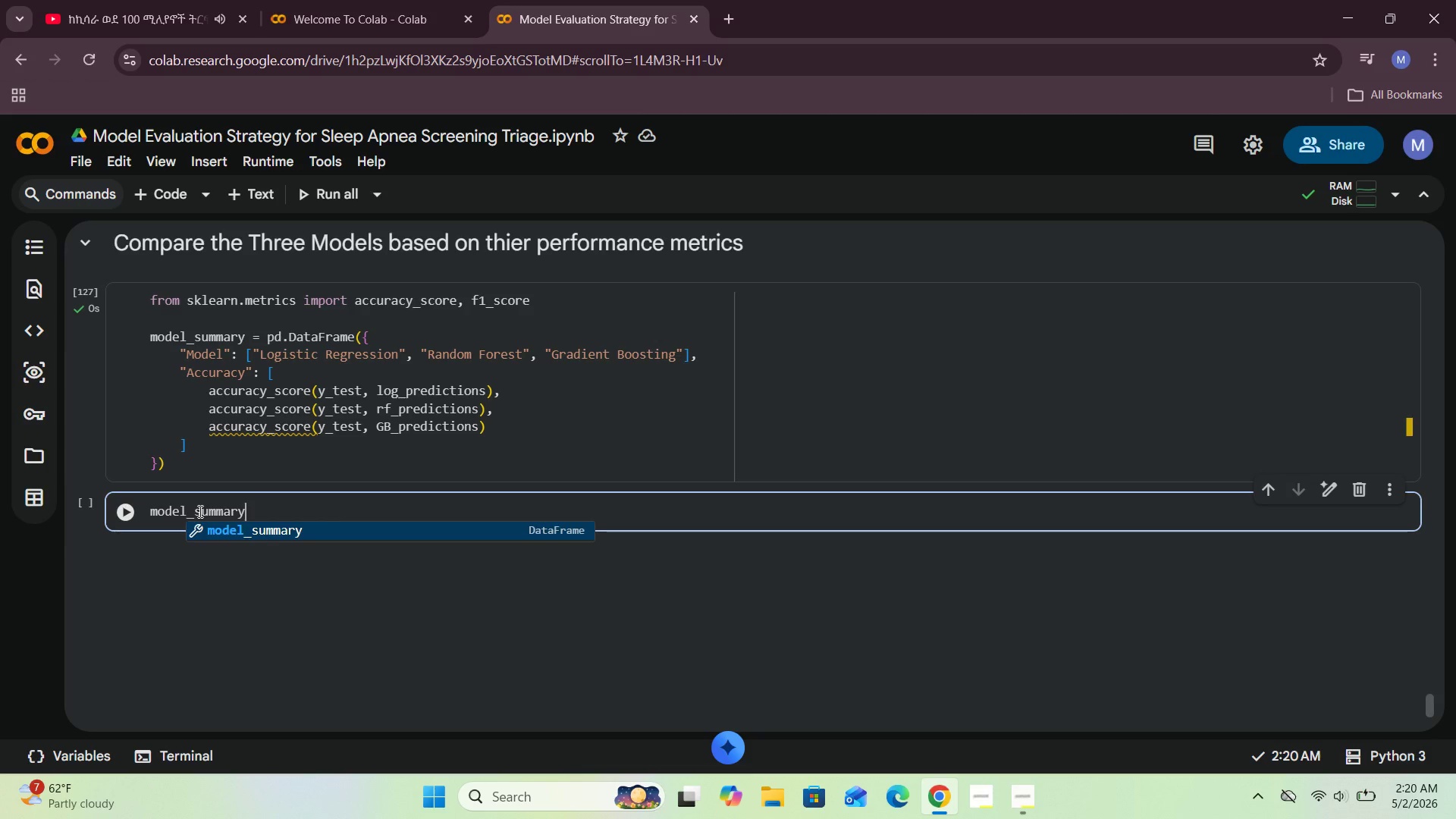 
key(Shift+Enter)
 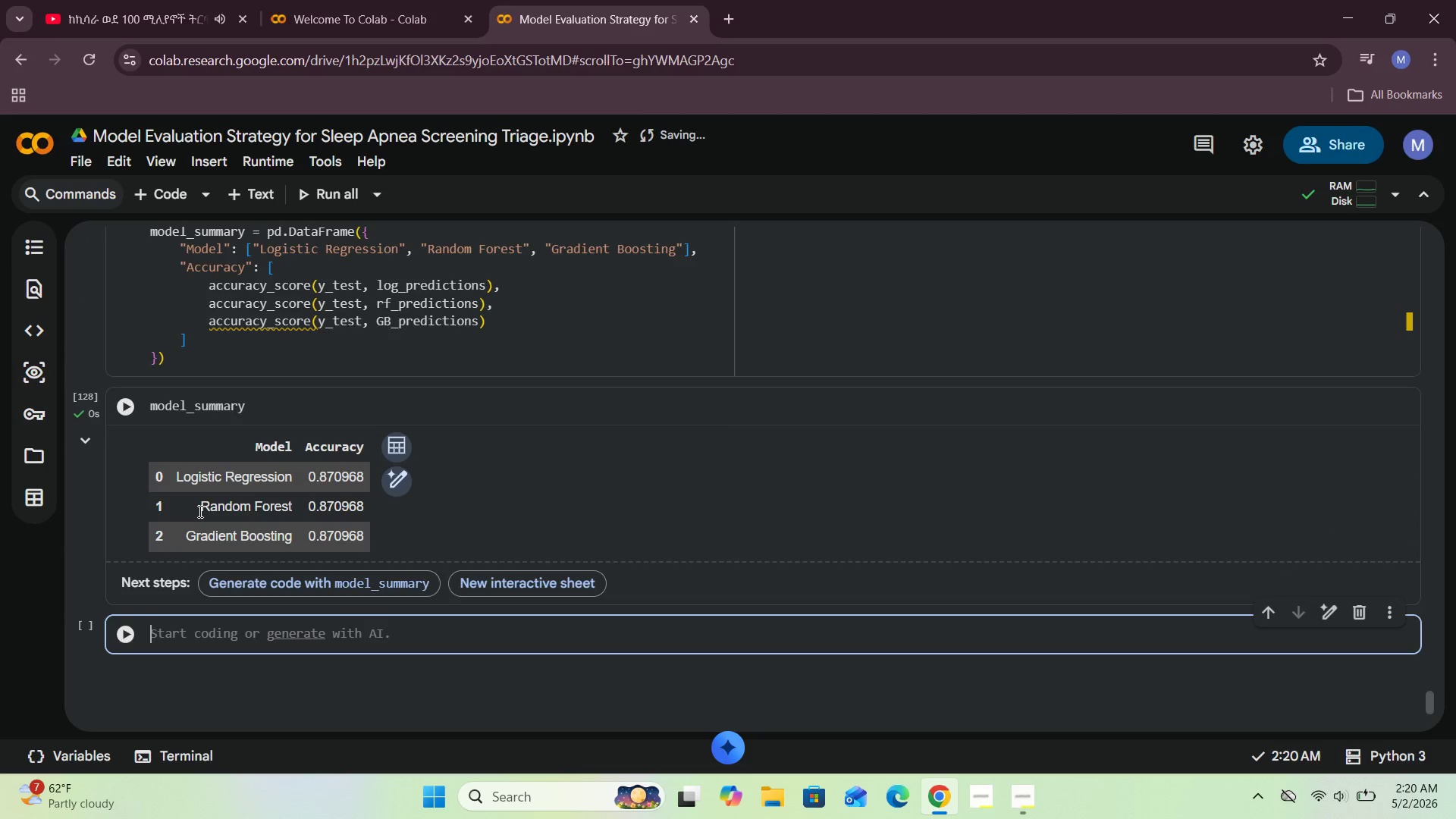 
scroll: coordinate [199, 511], scroll_direction: none, amount: 0.0
 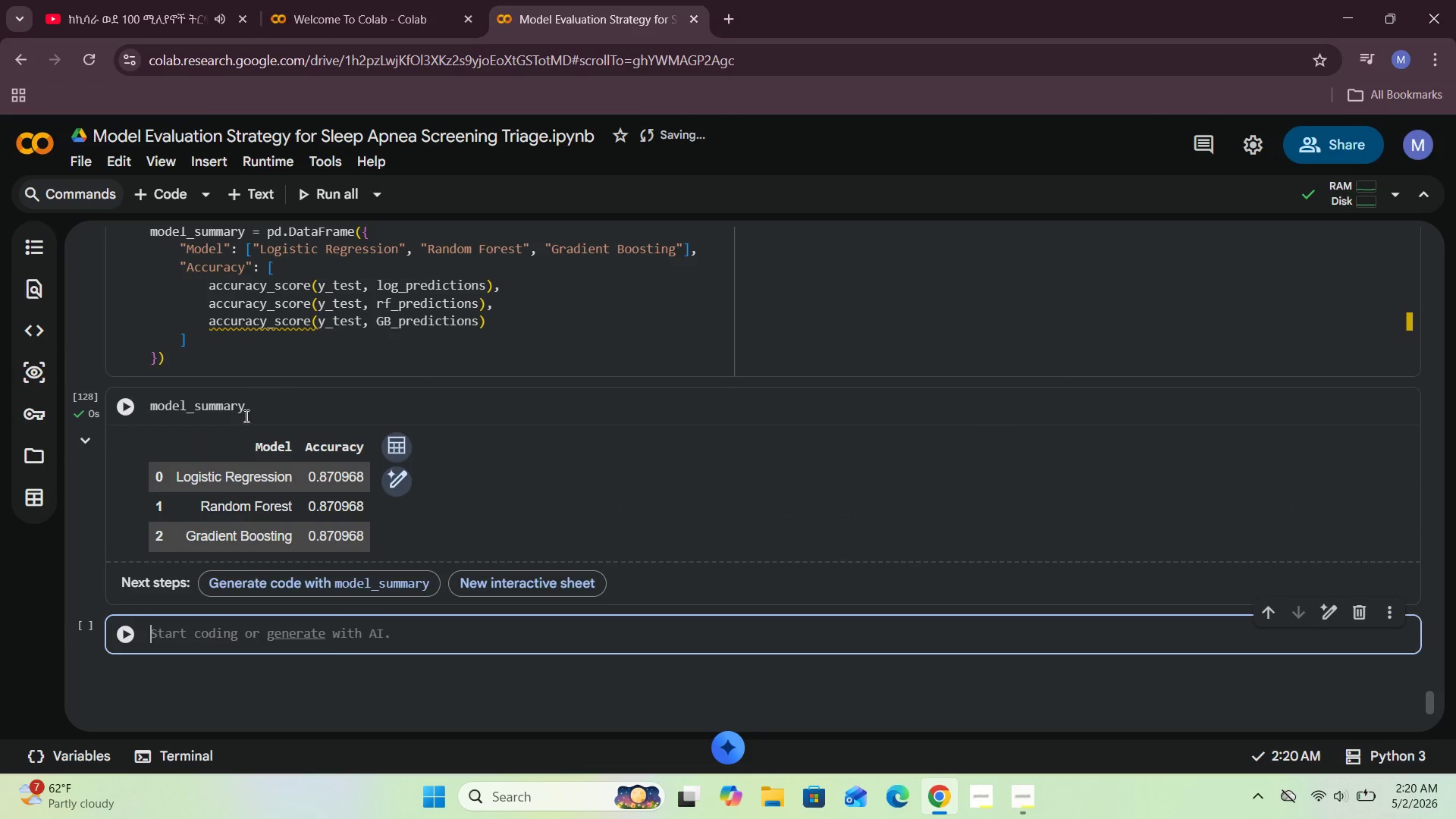 
left_click([256, 411])
 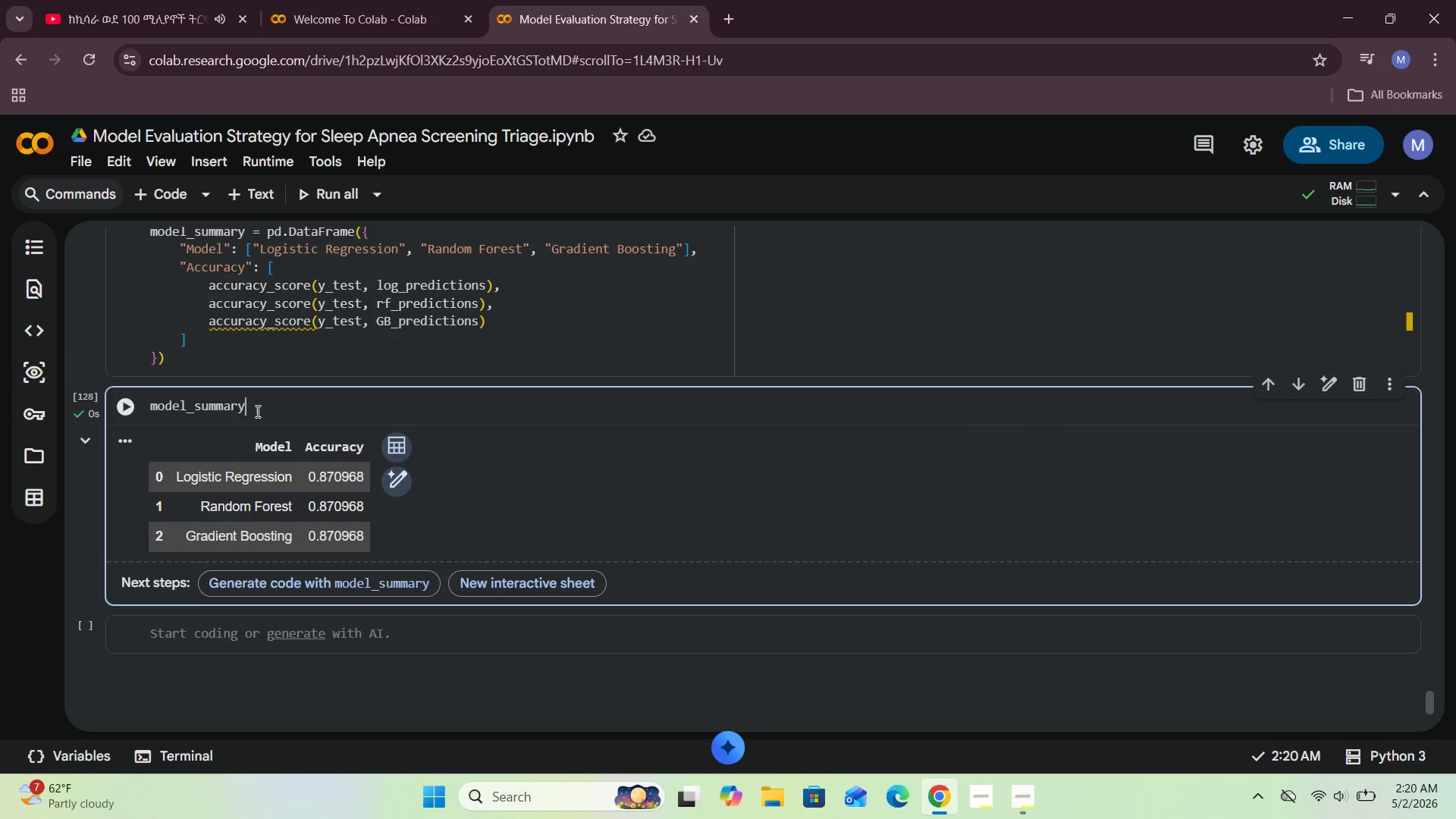 
type(.round(3)
 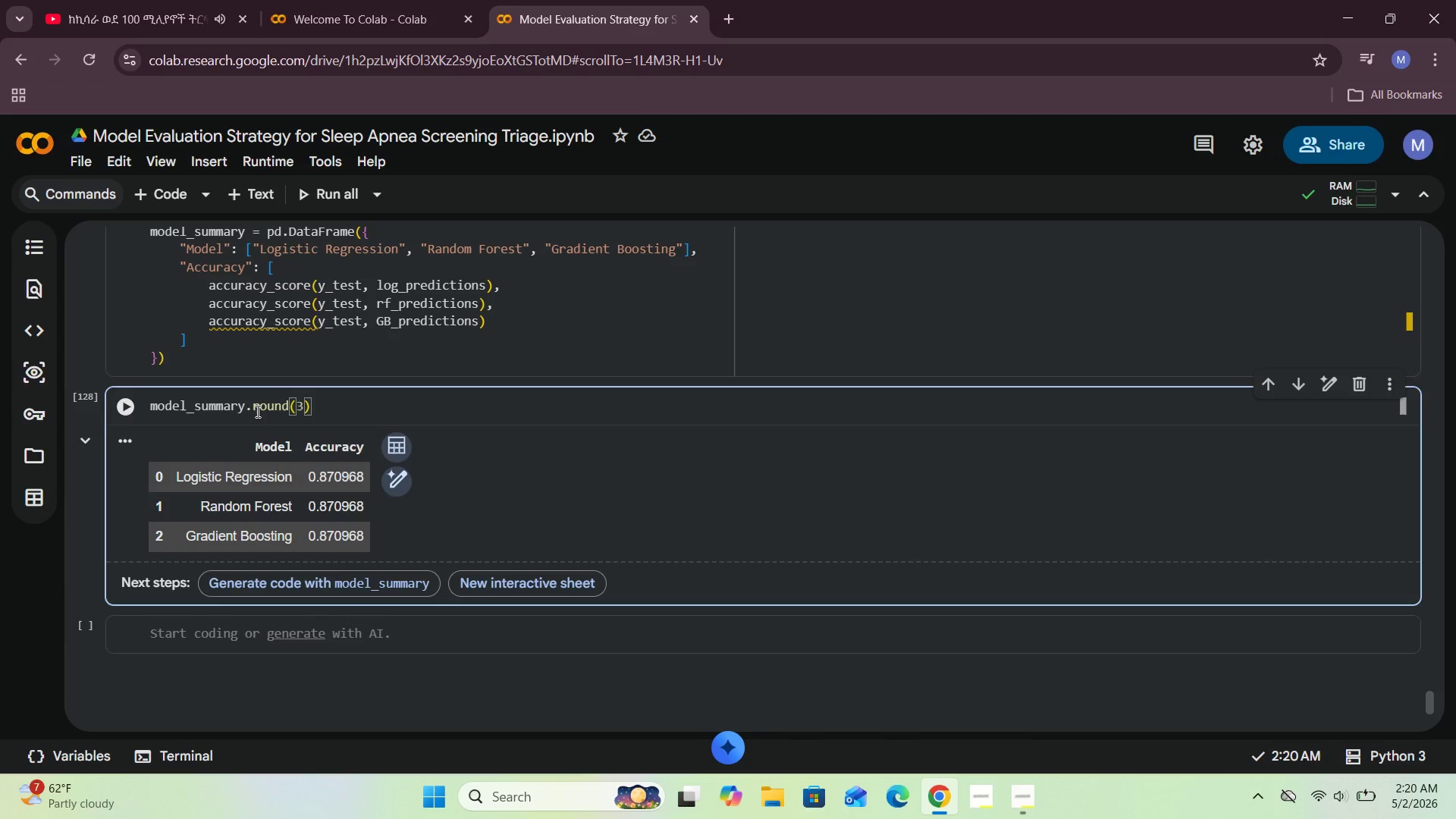 
left_click([126, 394])
 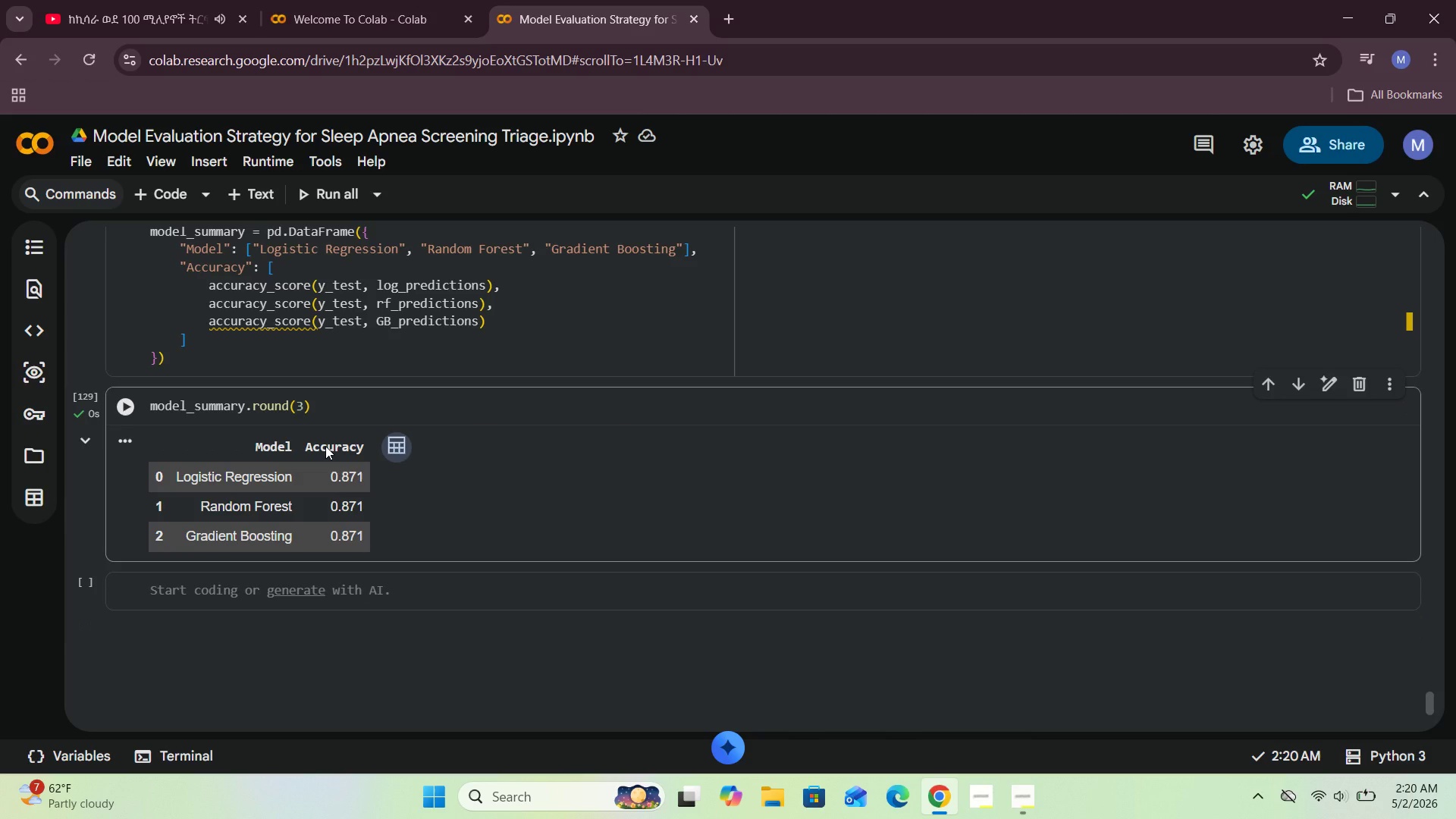 
scroll: coordinate [325, 446], scroll_direction: up, amount: 1.0
 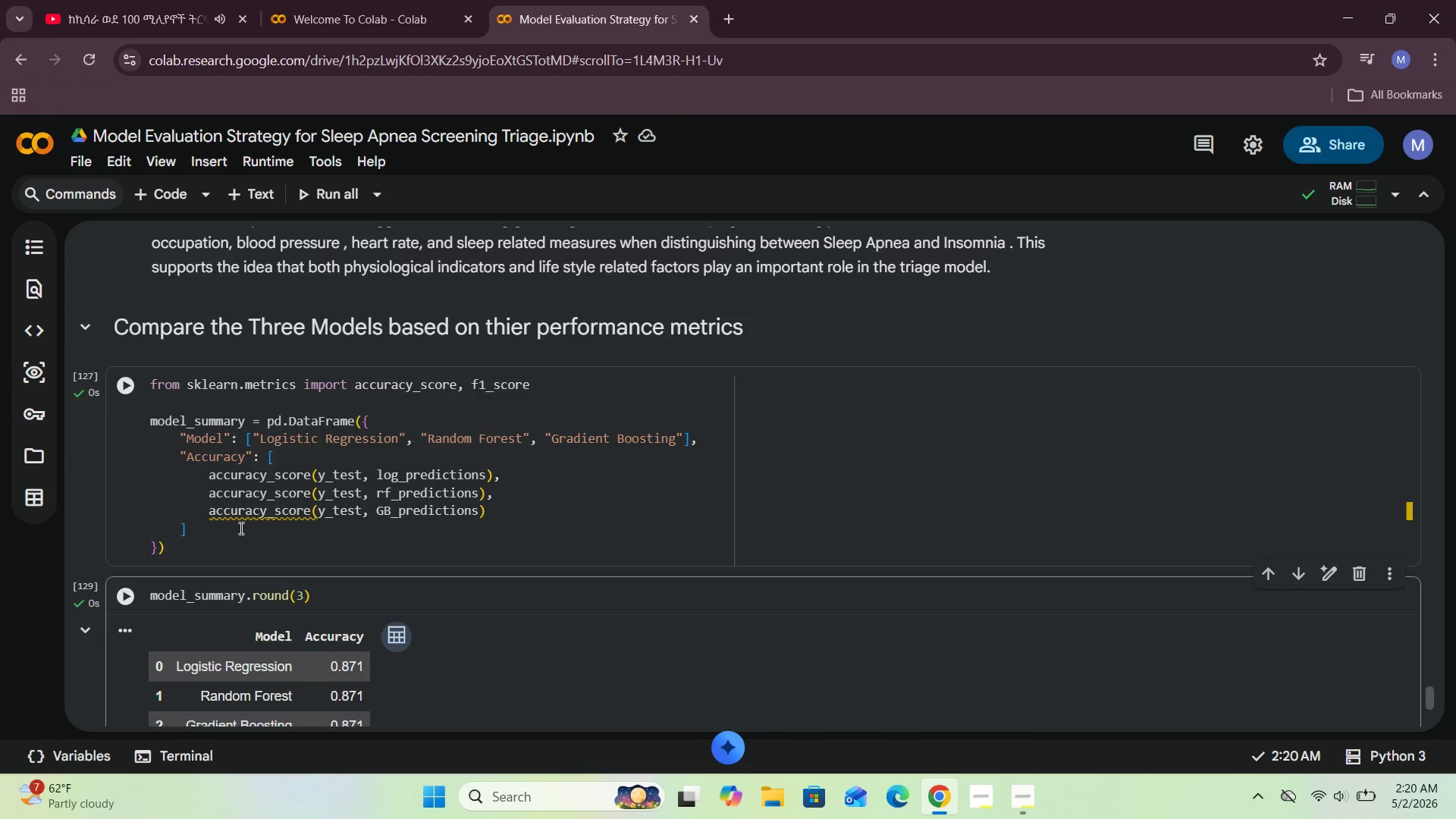 
left_click([218, 534])
 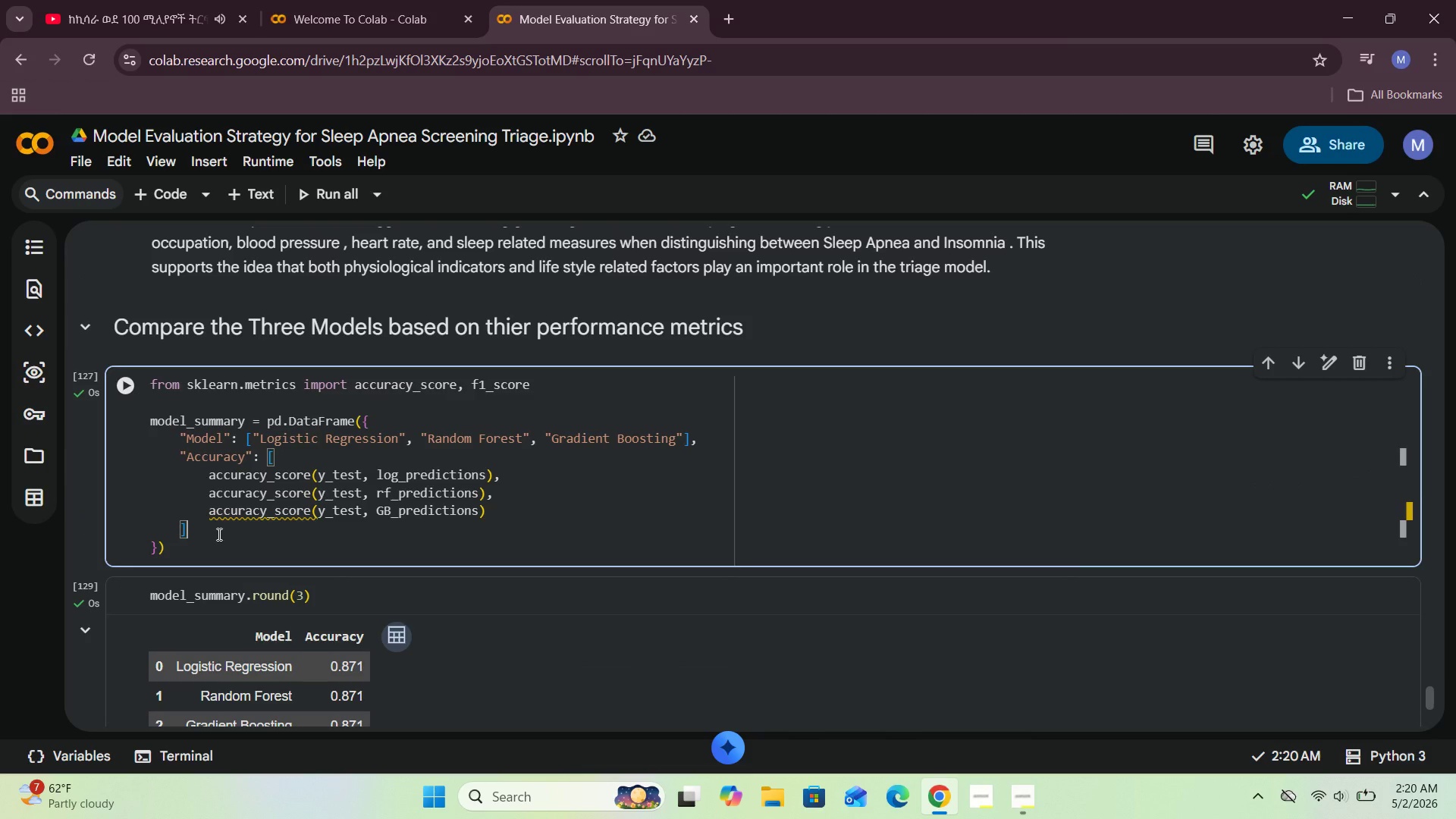 
key(Comma)
 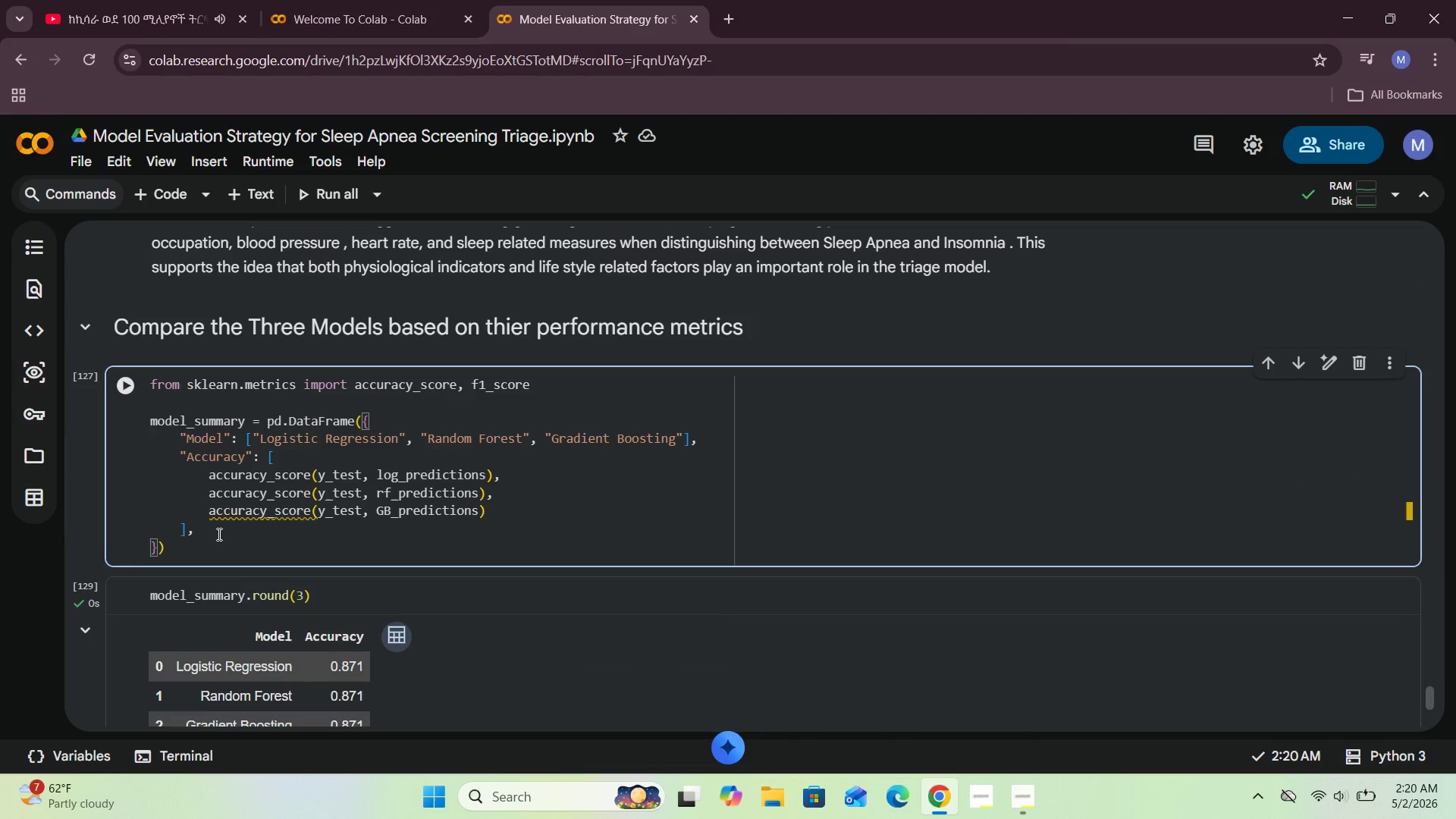 
key(Enter)
 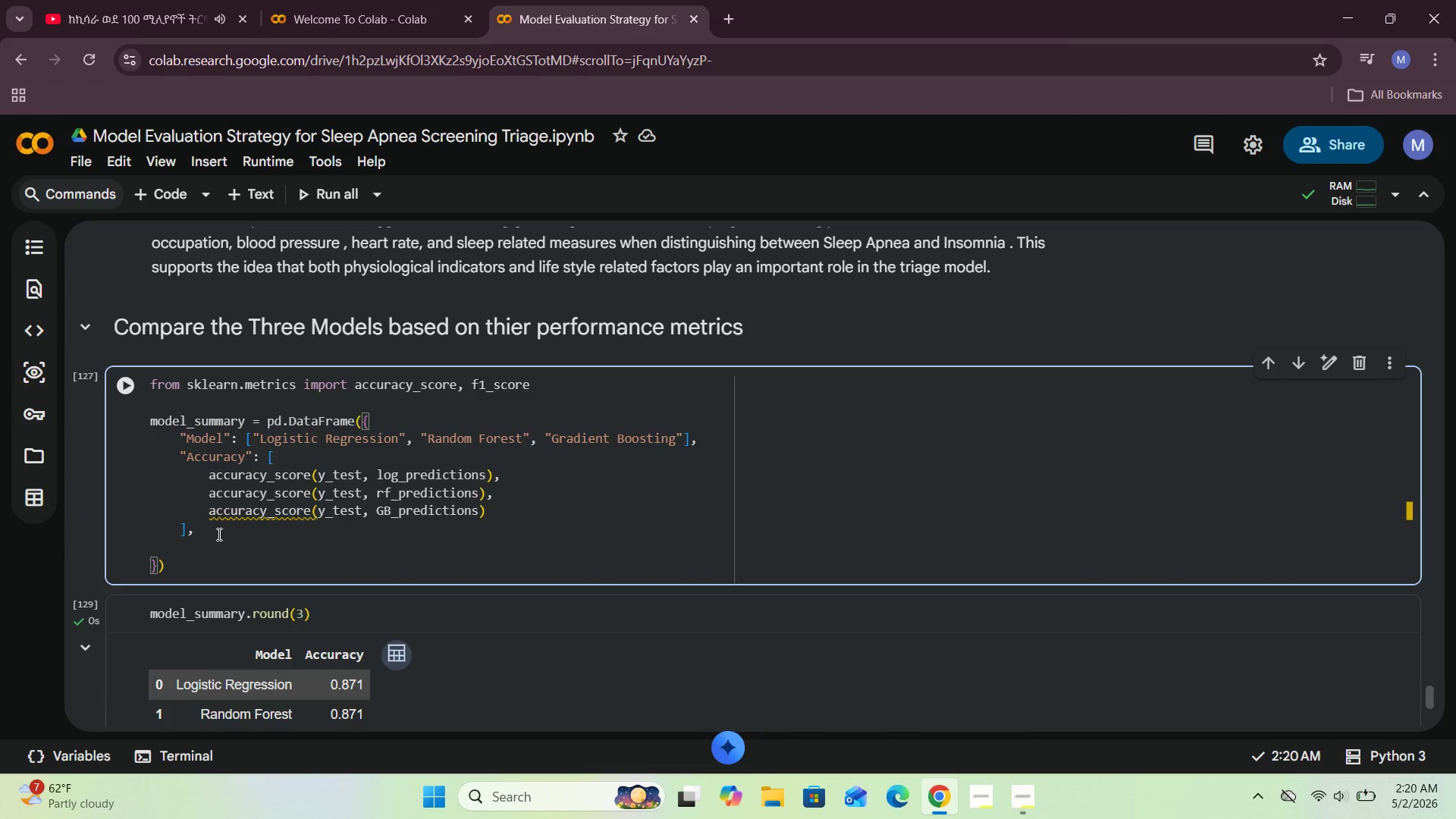 
type("F1 Score)
 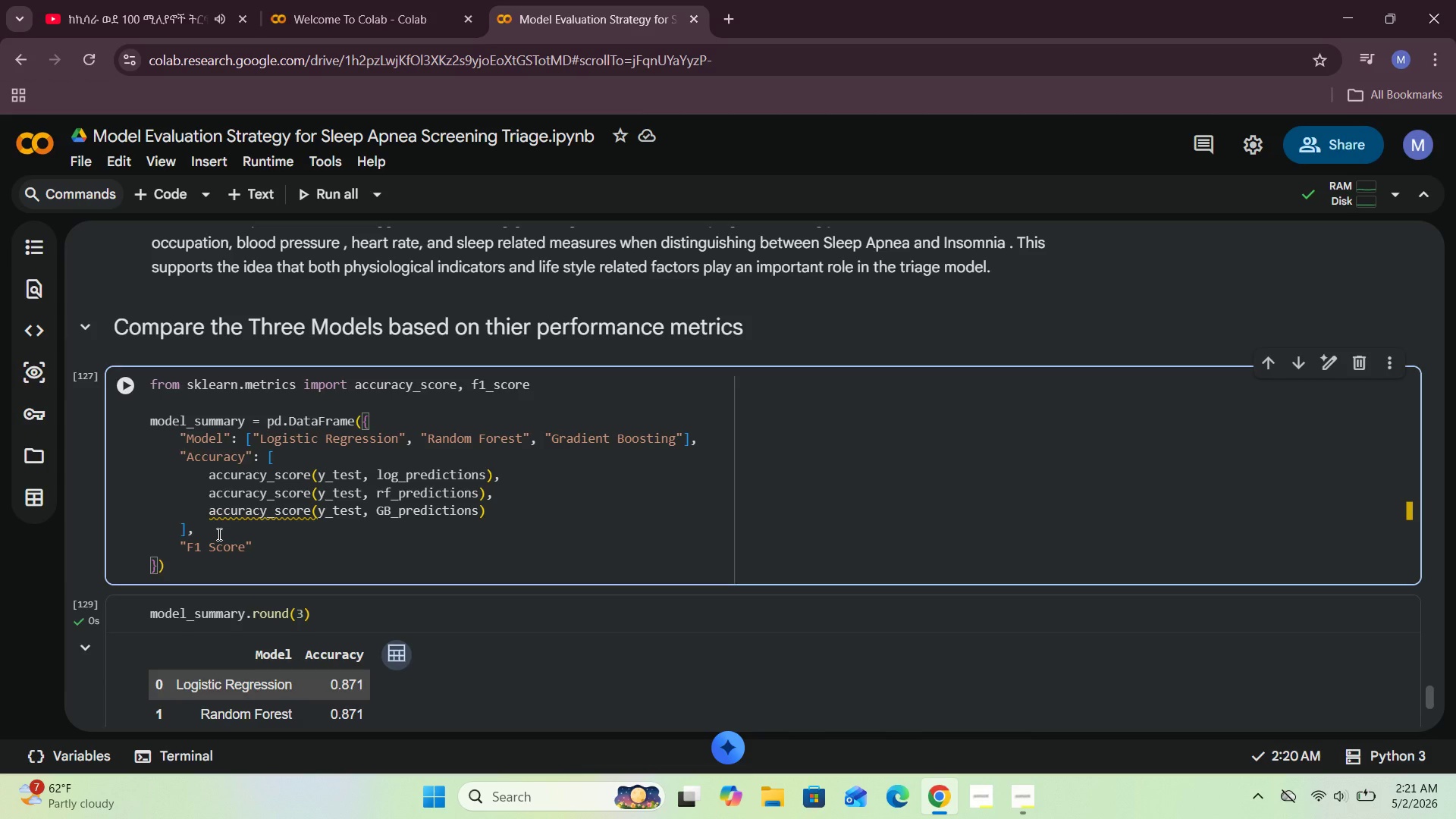 
key(ArrowRight)
 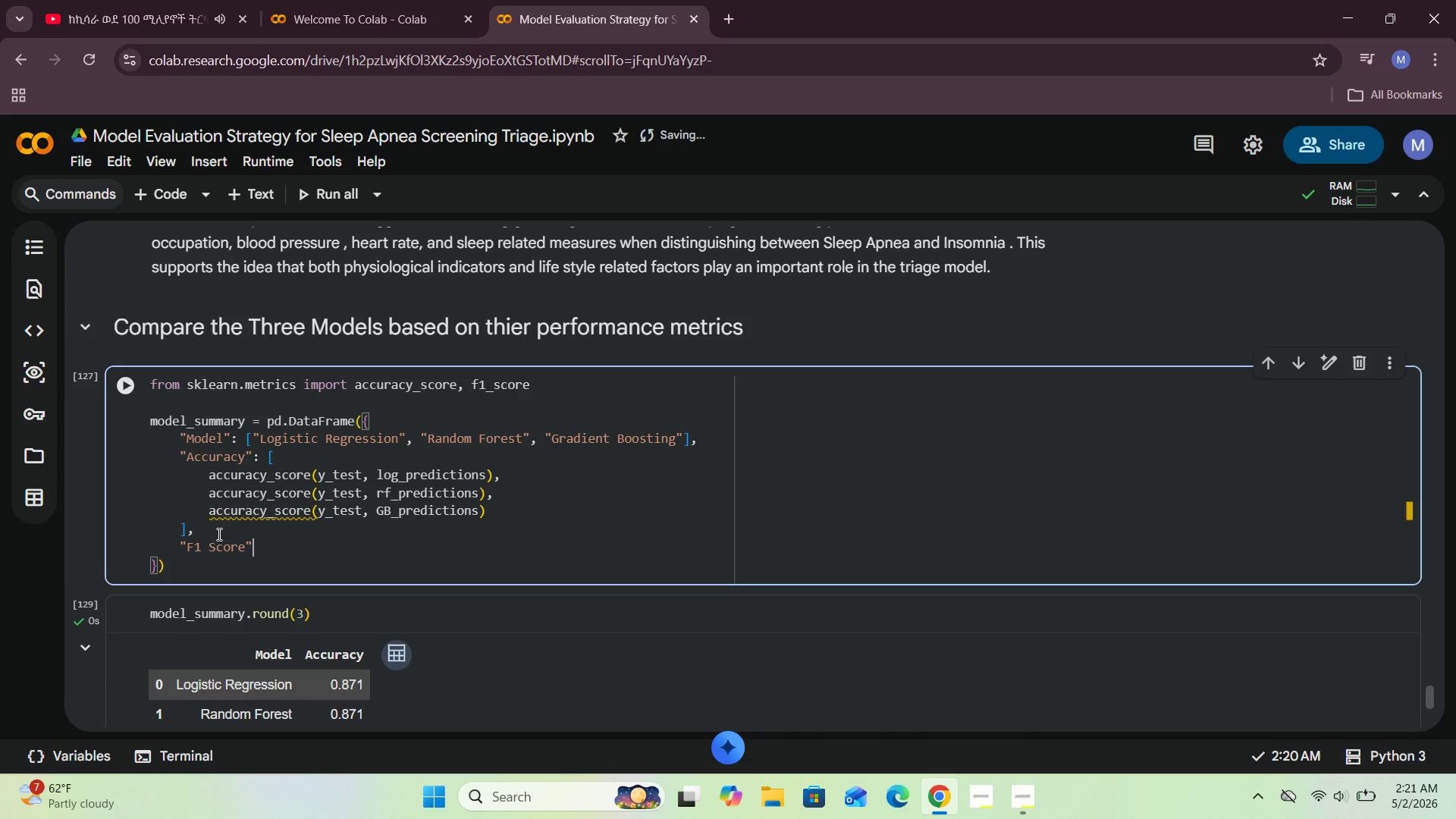 
key(Shift+Semicolon)
 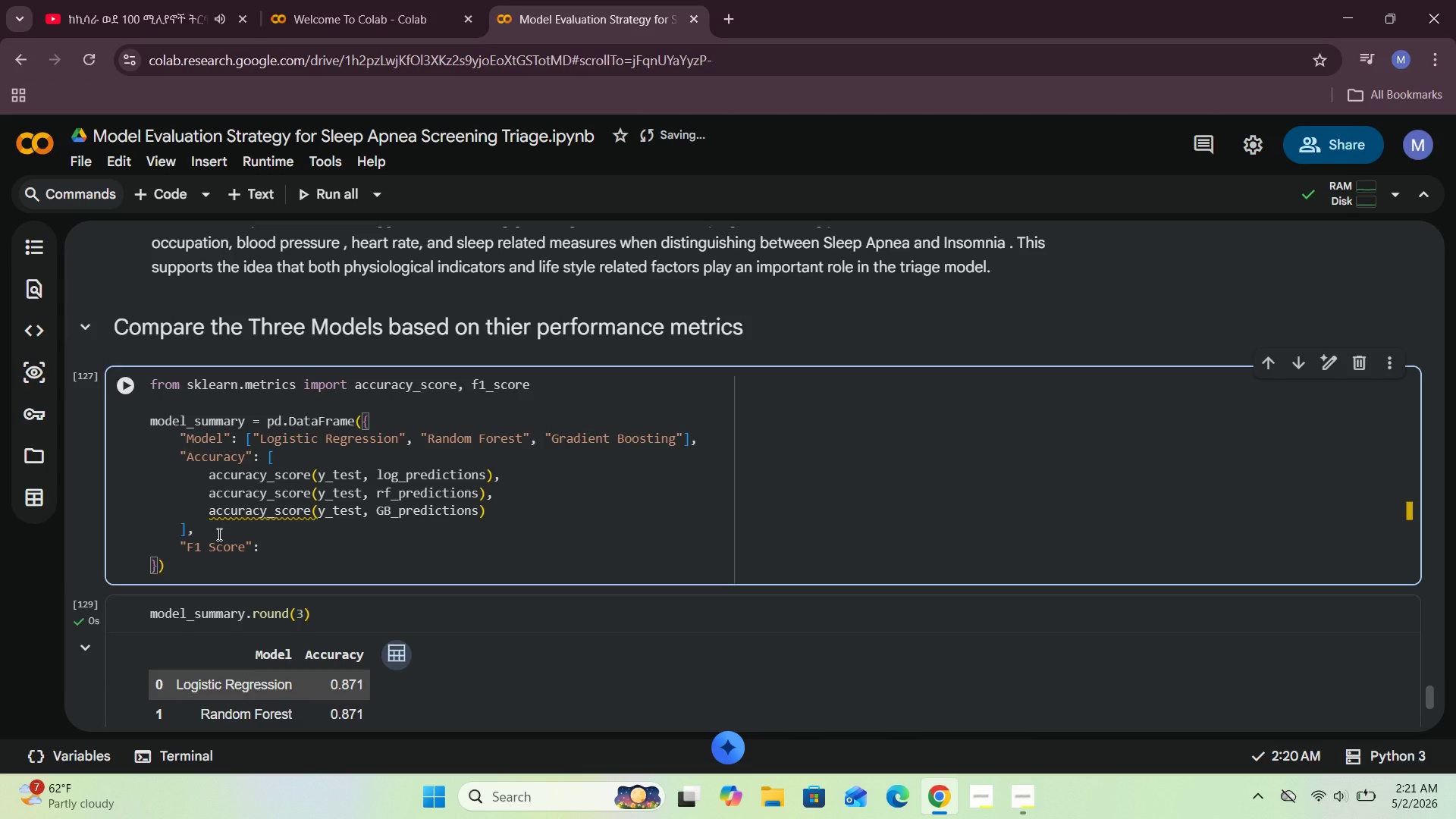 
key(Space)
 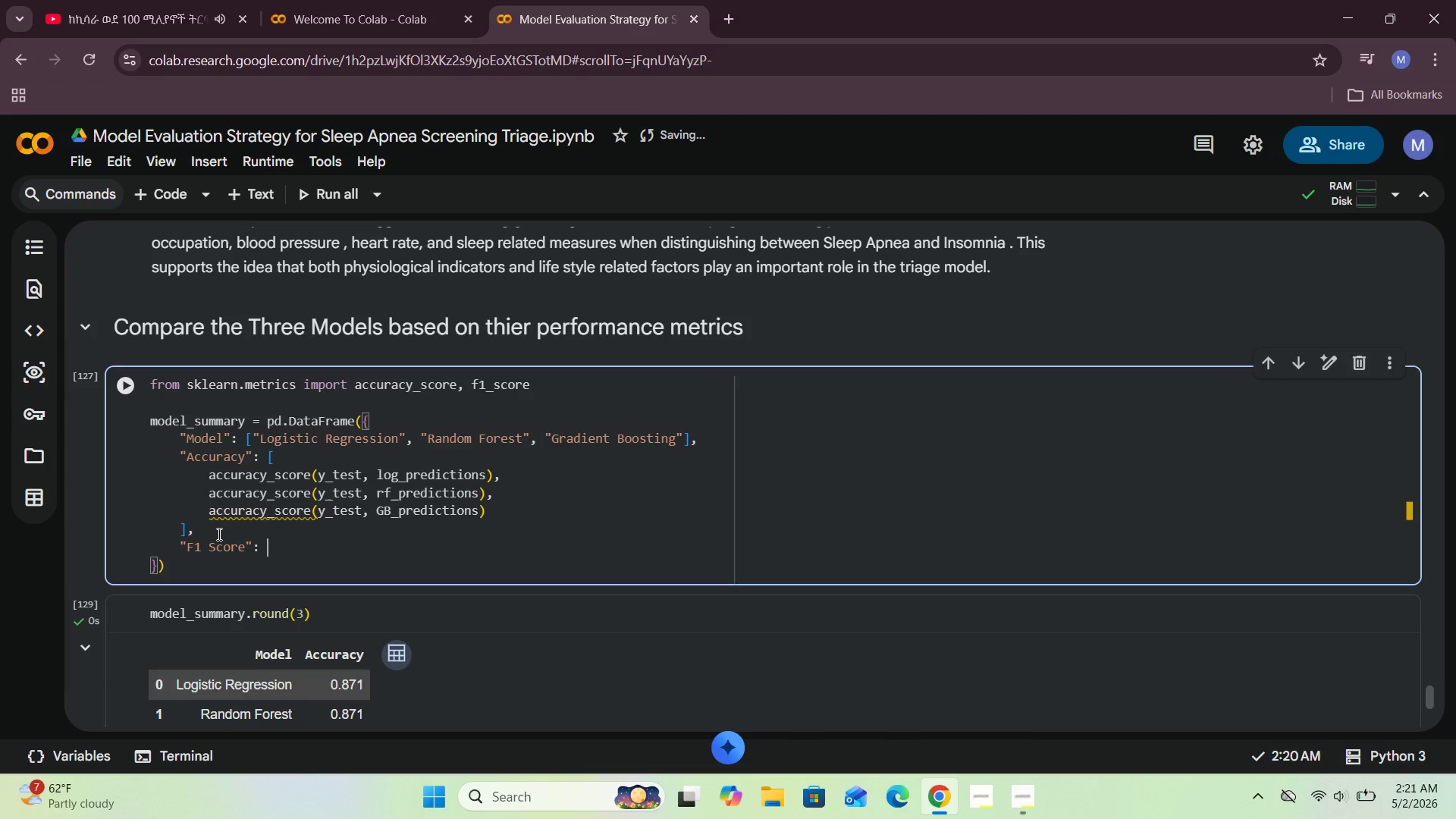 
key(Shift+BracketLeft)
 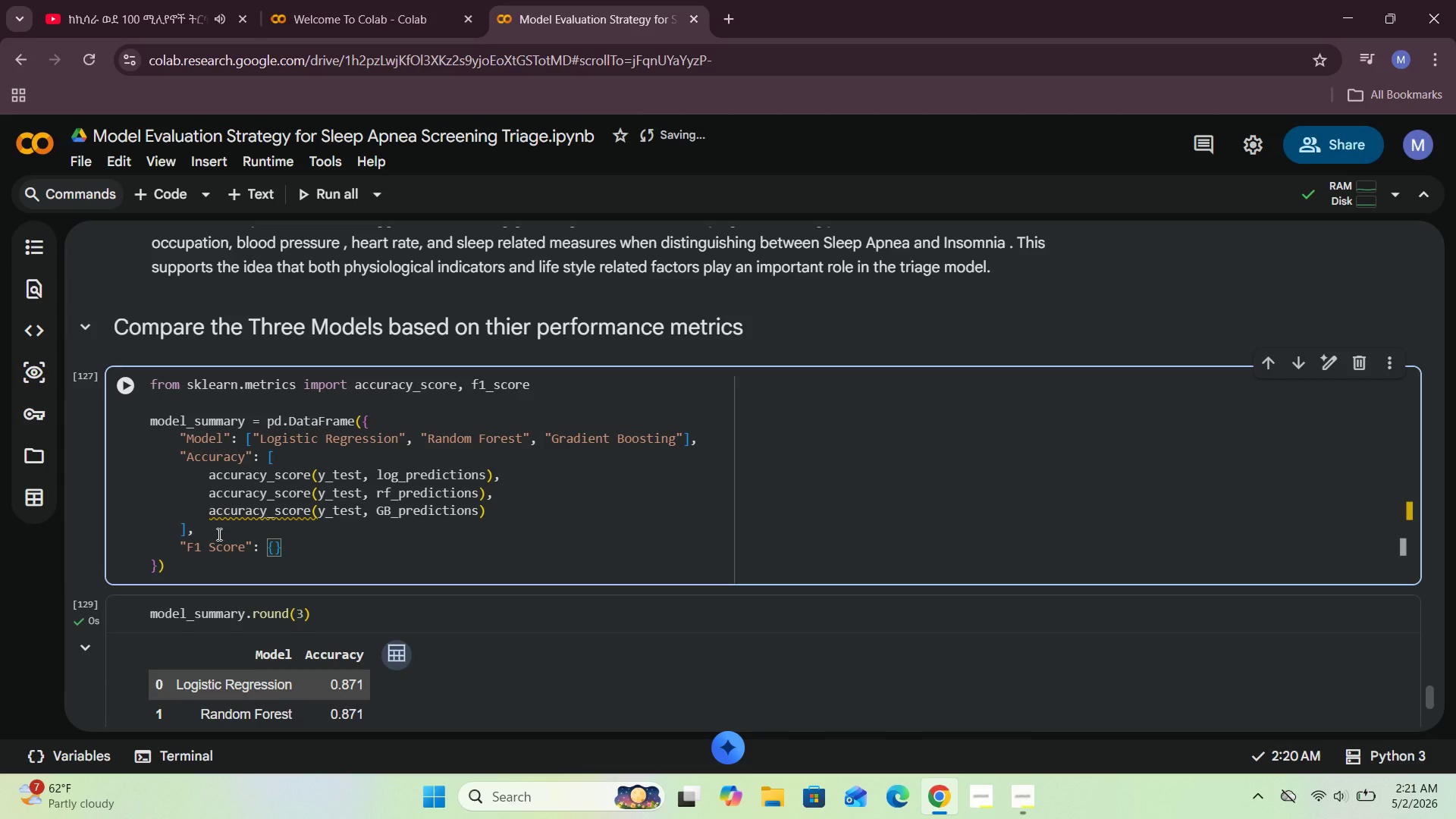 
key(Backspace)
 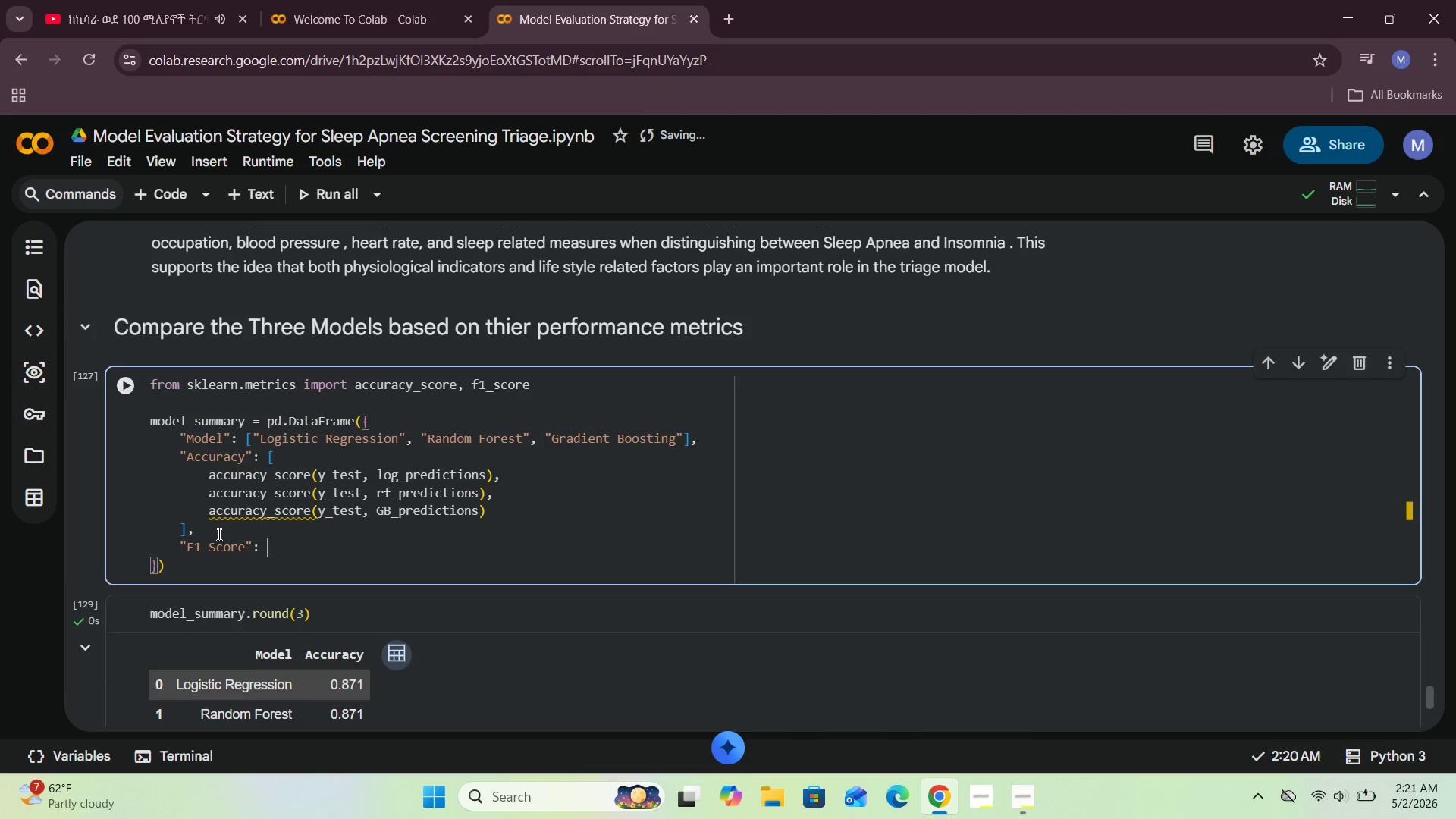 
key(BracketLeft)
 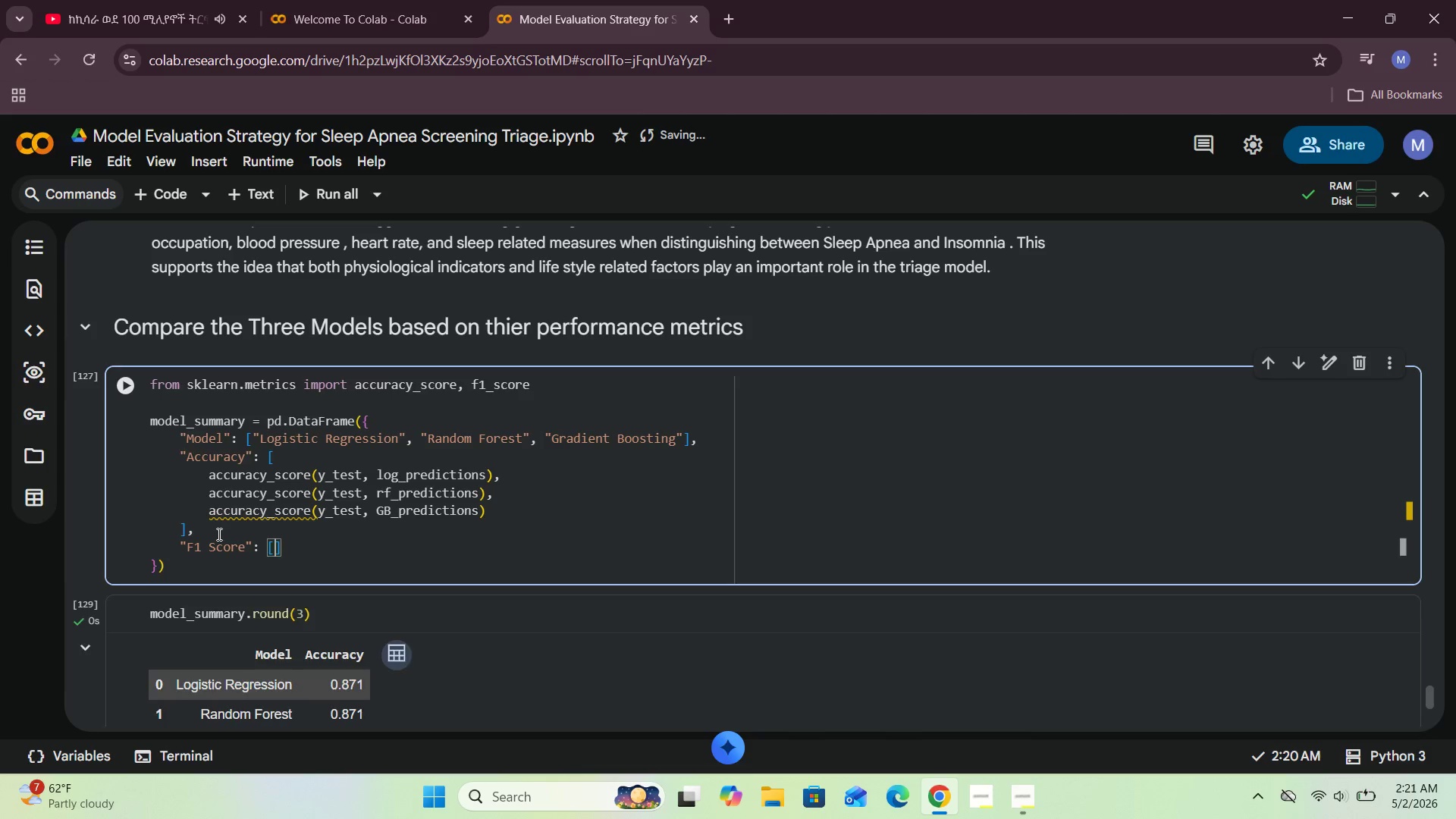 
key(Enter)
 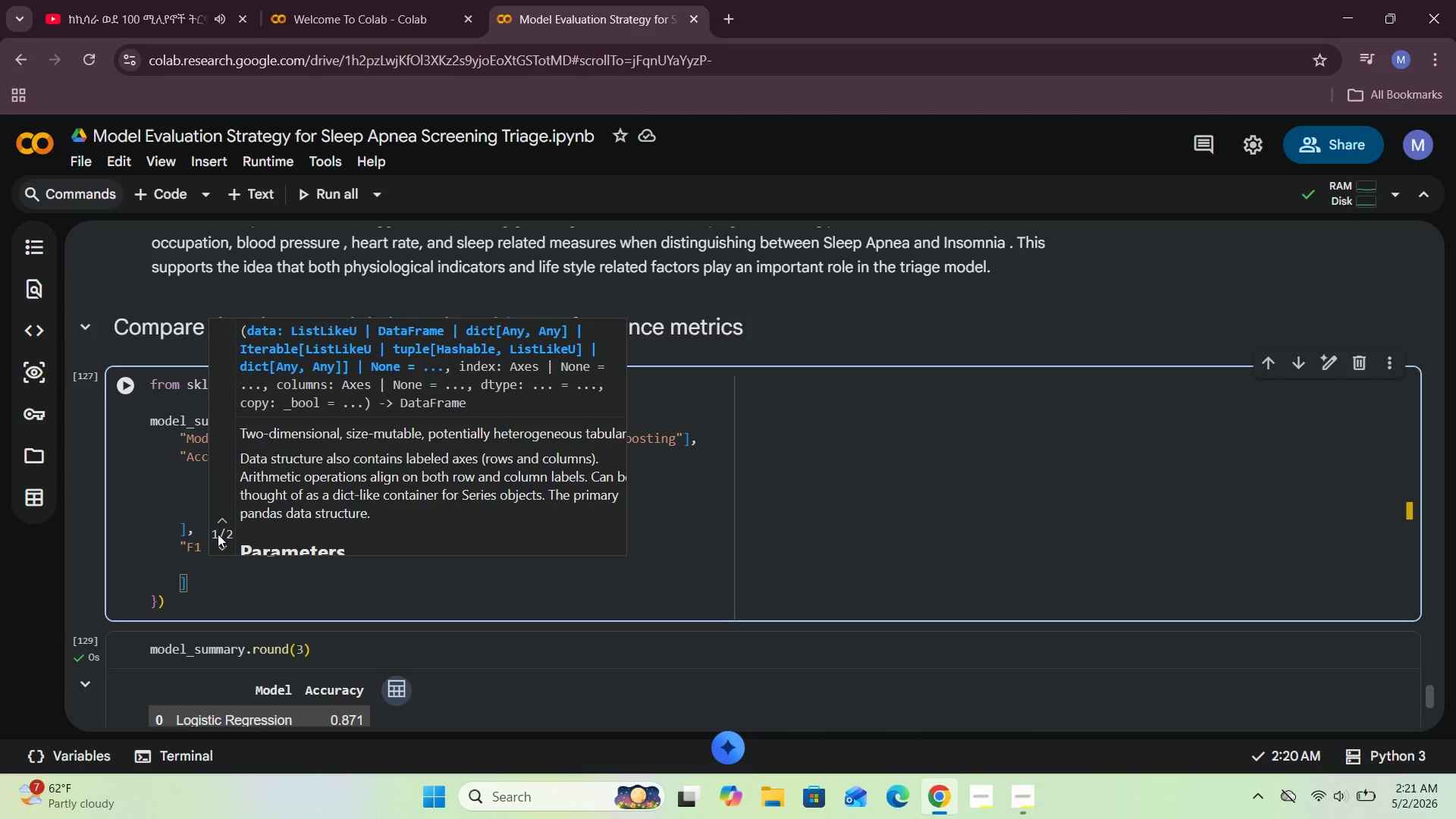 
wait(7.48)
 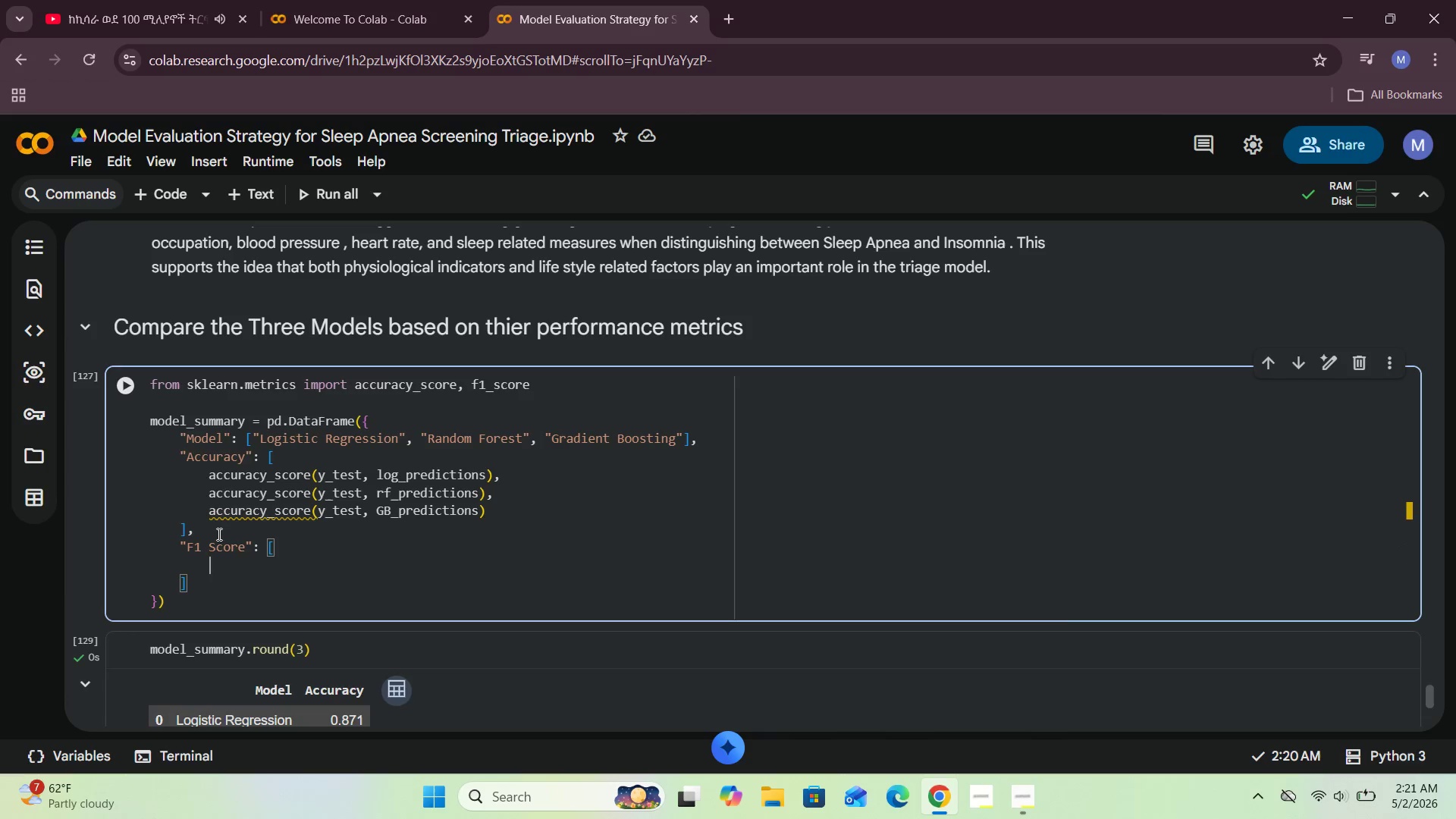 
type(f1)
 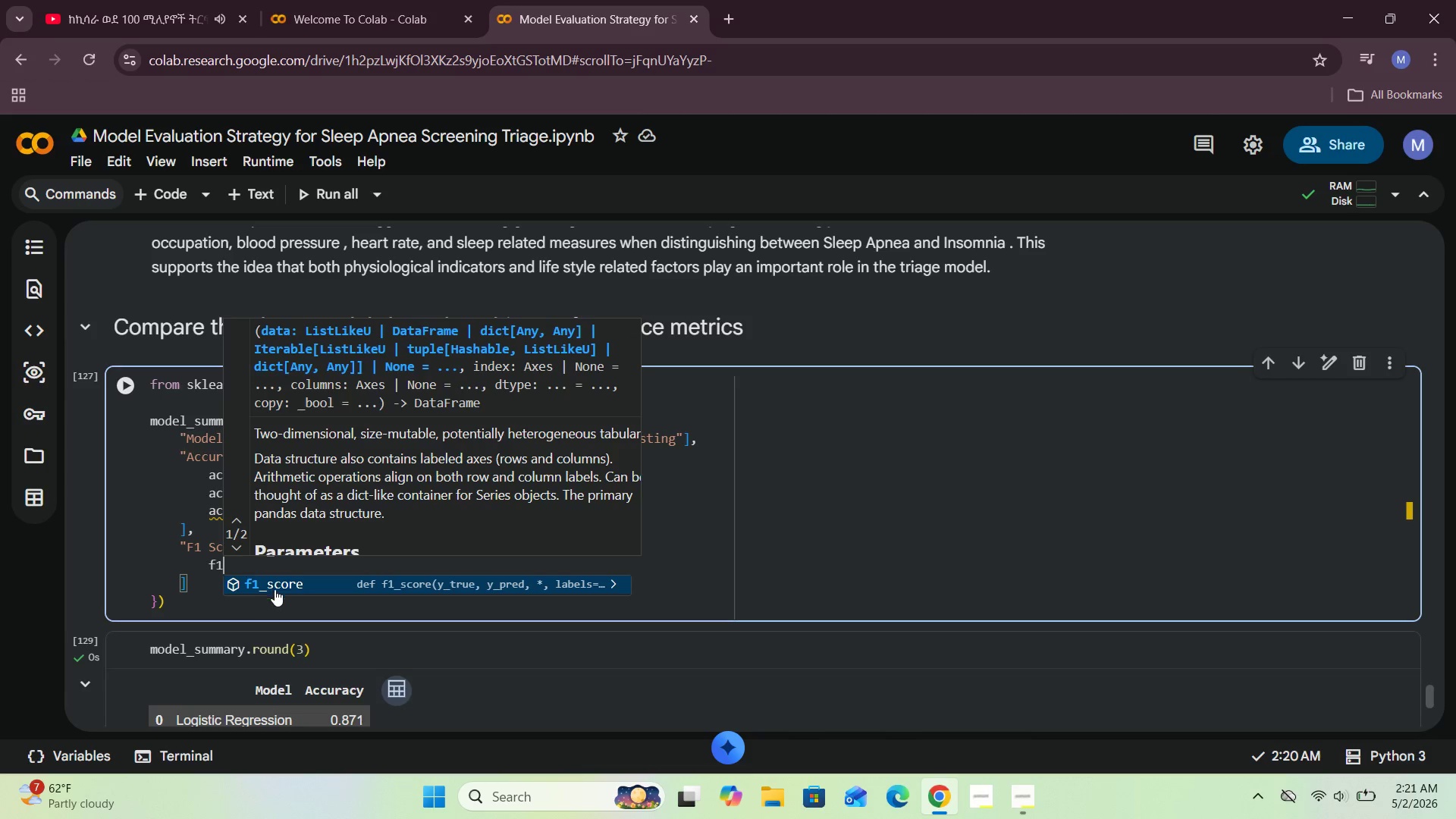 
left_click([278, 594])
 